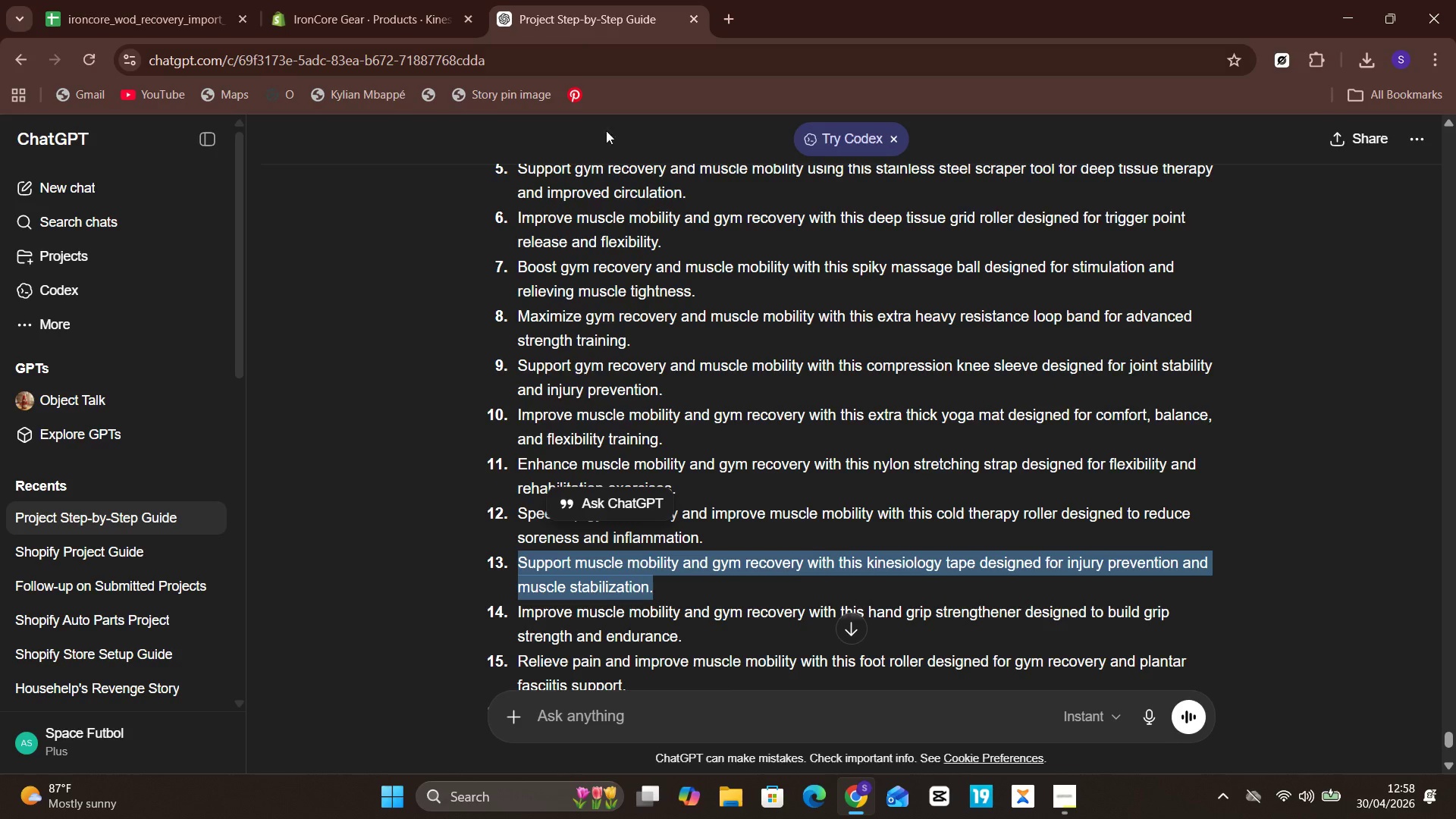 
mouse_move([794, 461])
 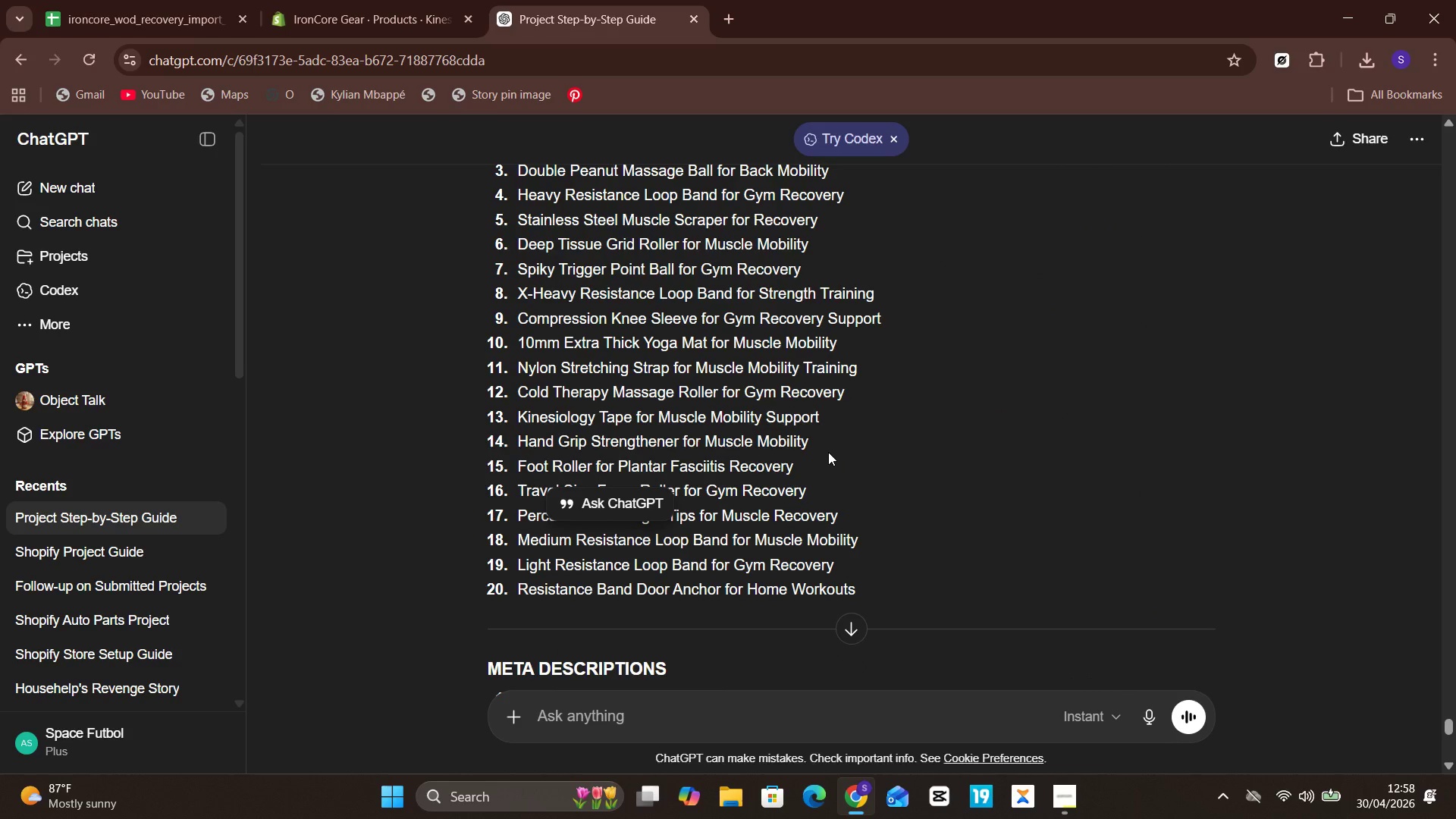 
left_click_drag(start_coordinate=[825, 450], to_coordinate=[516, 436])
 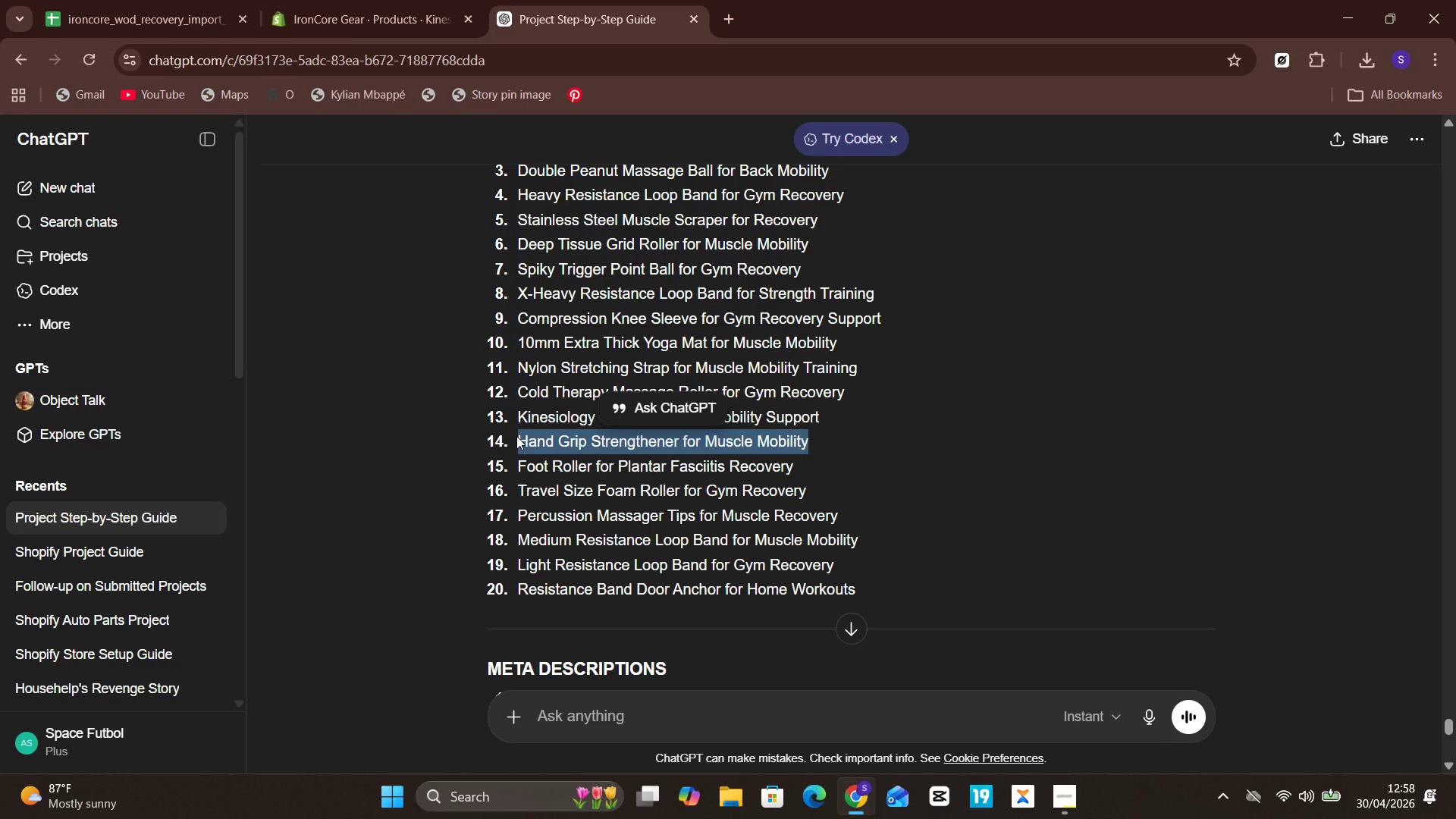 
hold_key(key=ControlLeft, duration=0.73)
 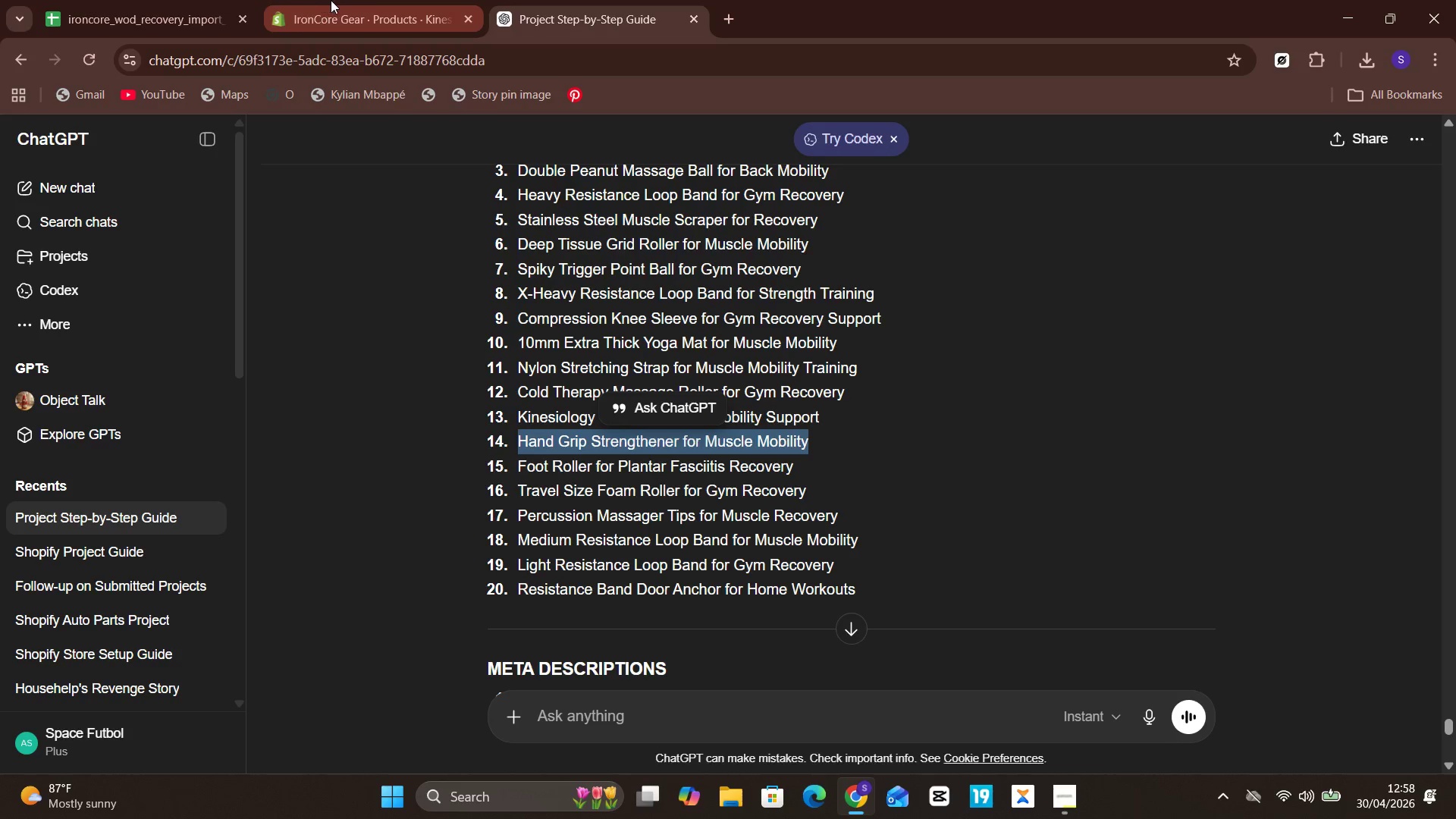 
hold_key(key=C, duration=0.39)
 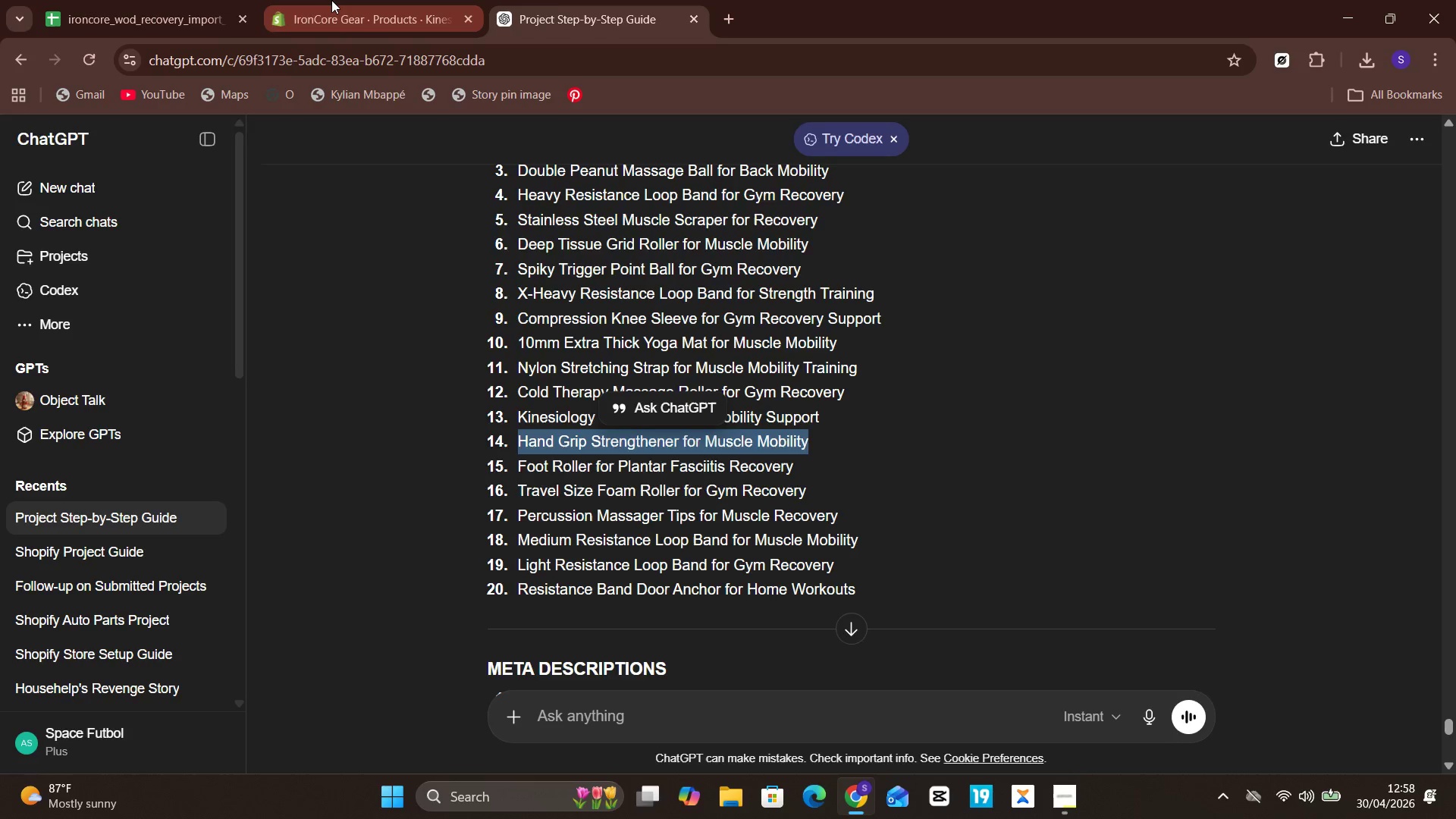 
left_click([331, 0])
 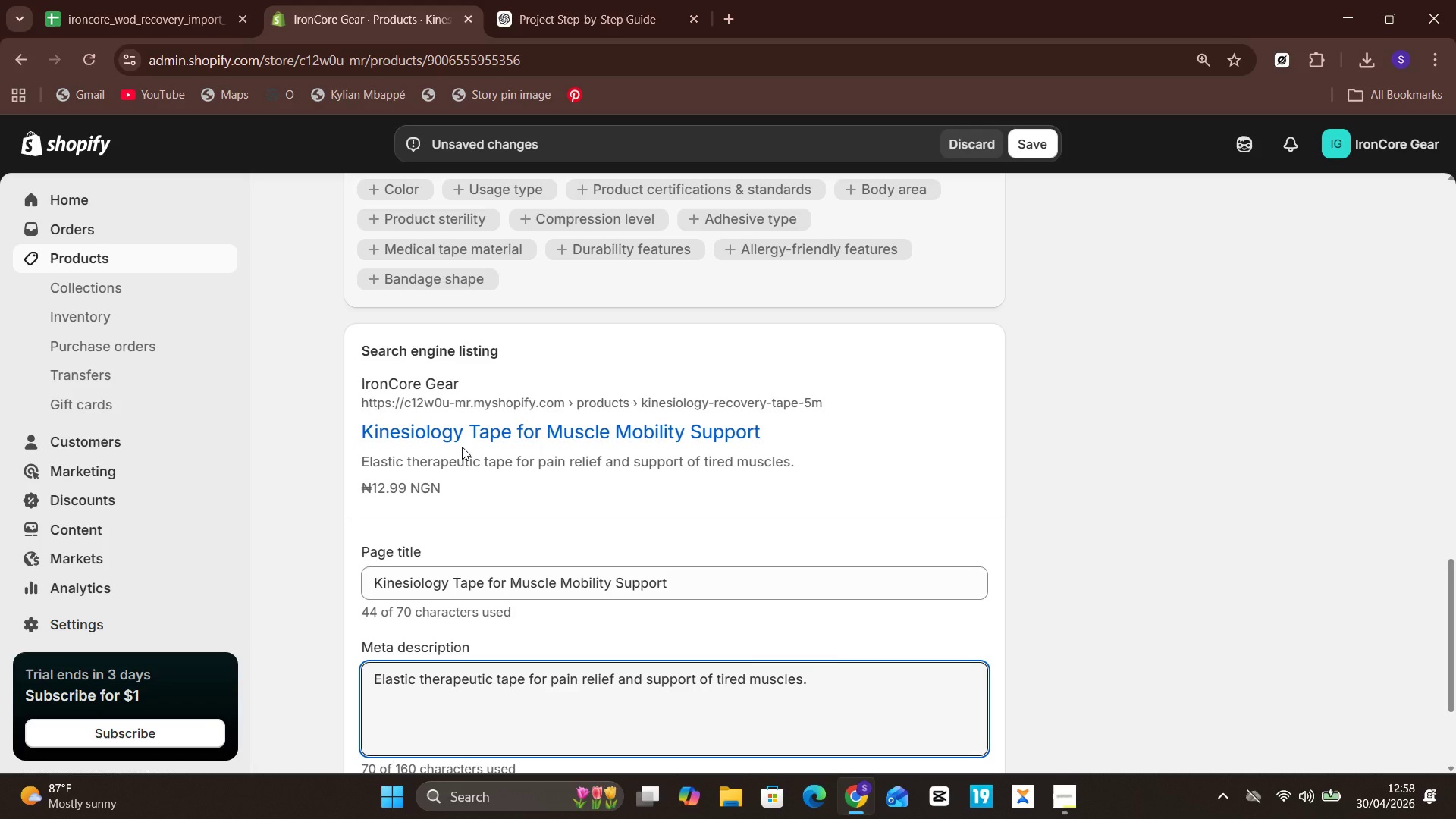 
wait(6.88)
 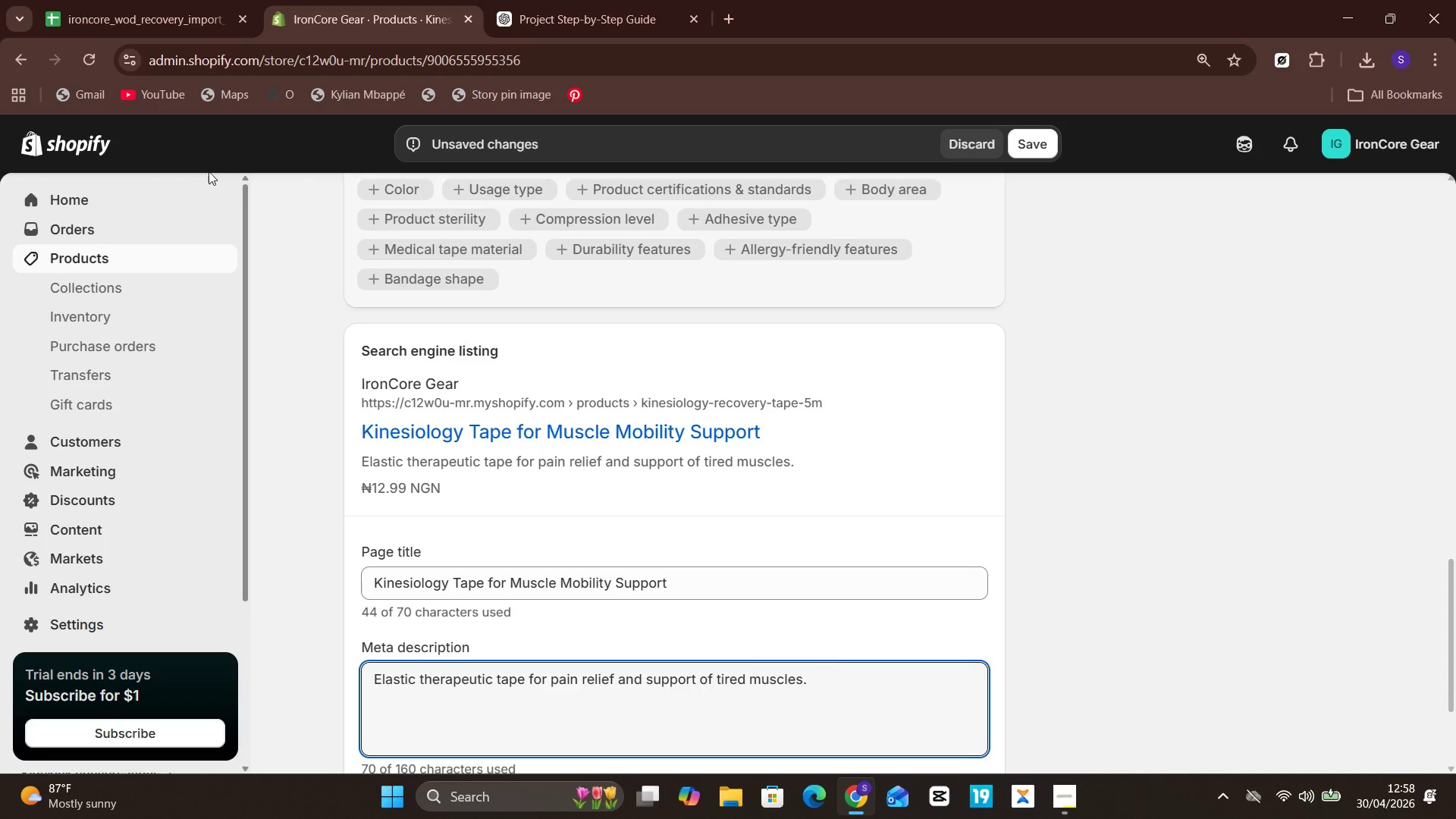 
left_click([614, 0])
 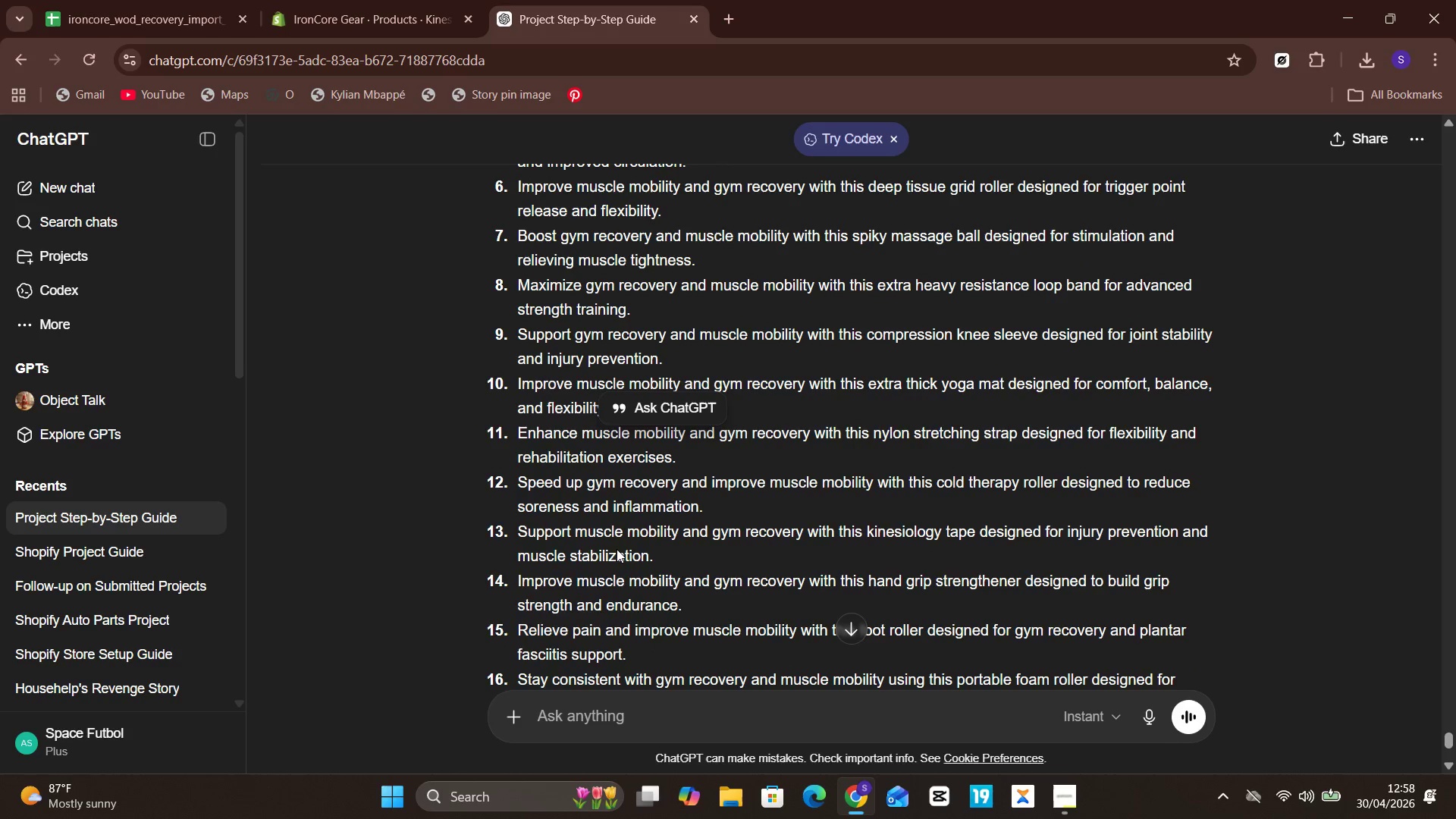 
left_click_drag(start_coordinate=[657, 563], to_coordinate=[498, 536])
 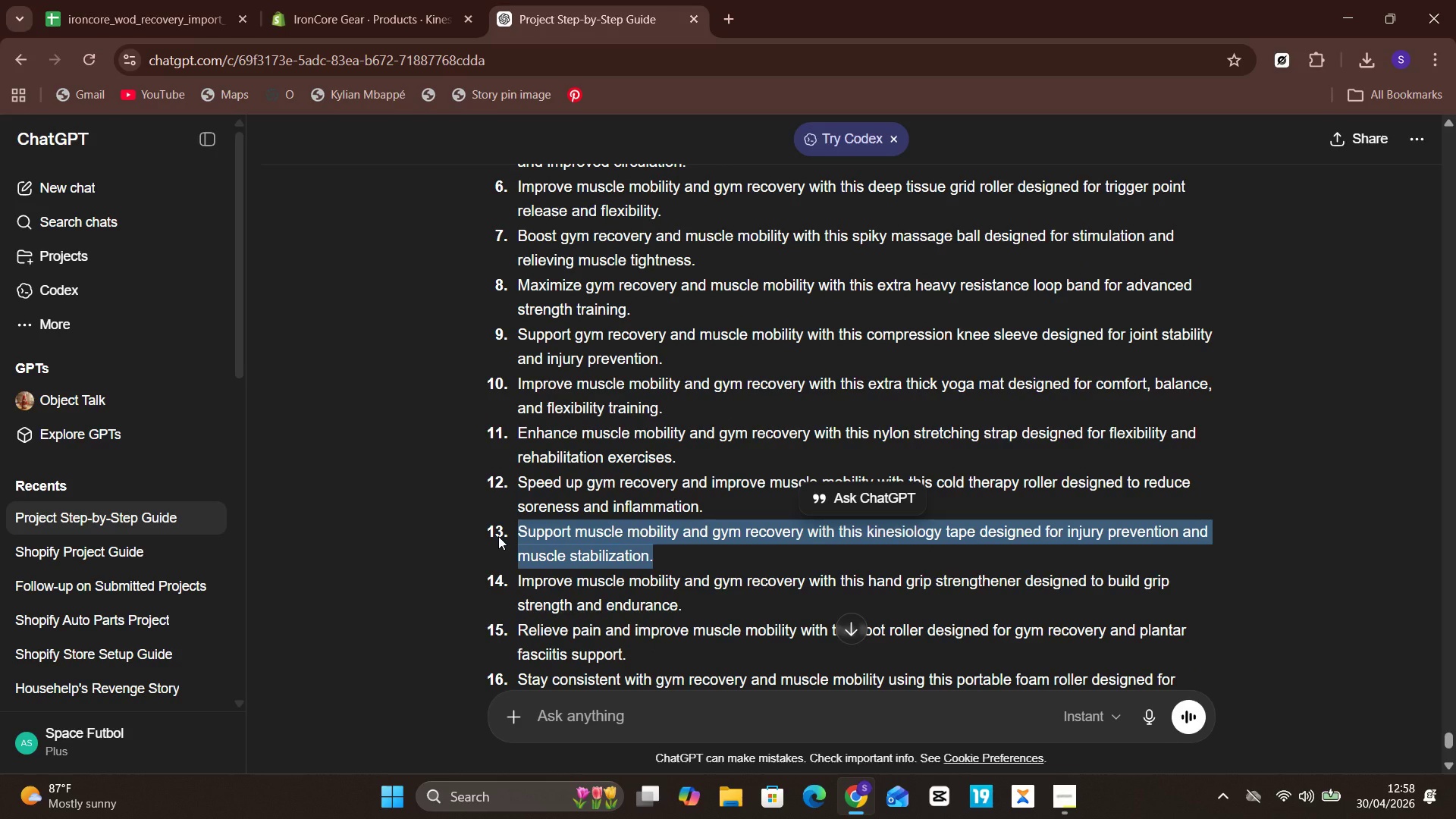 
key(Control+C)
 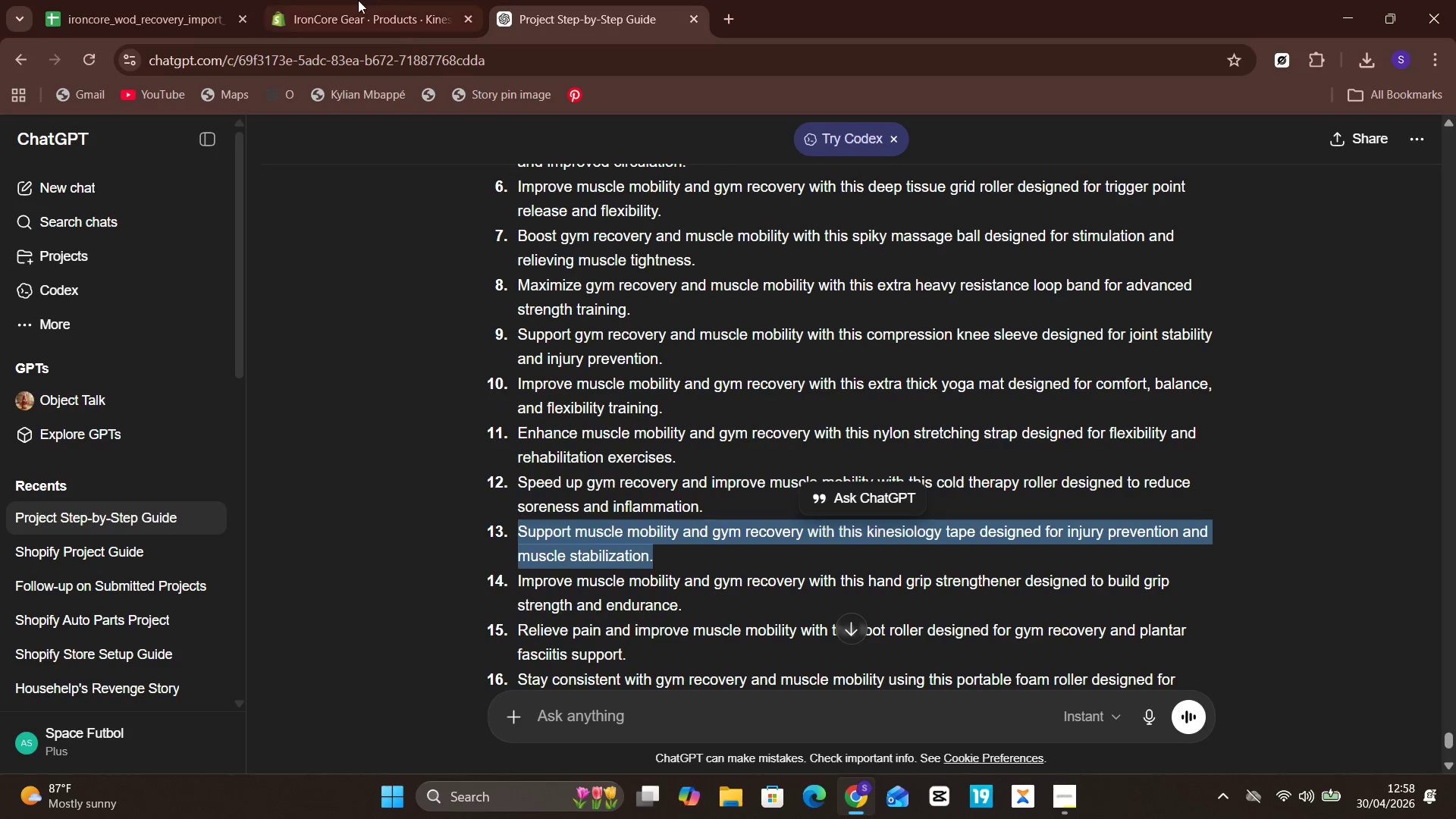 
left_click([358, 0])
 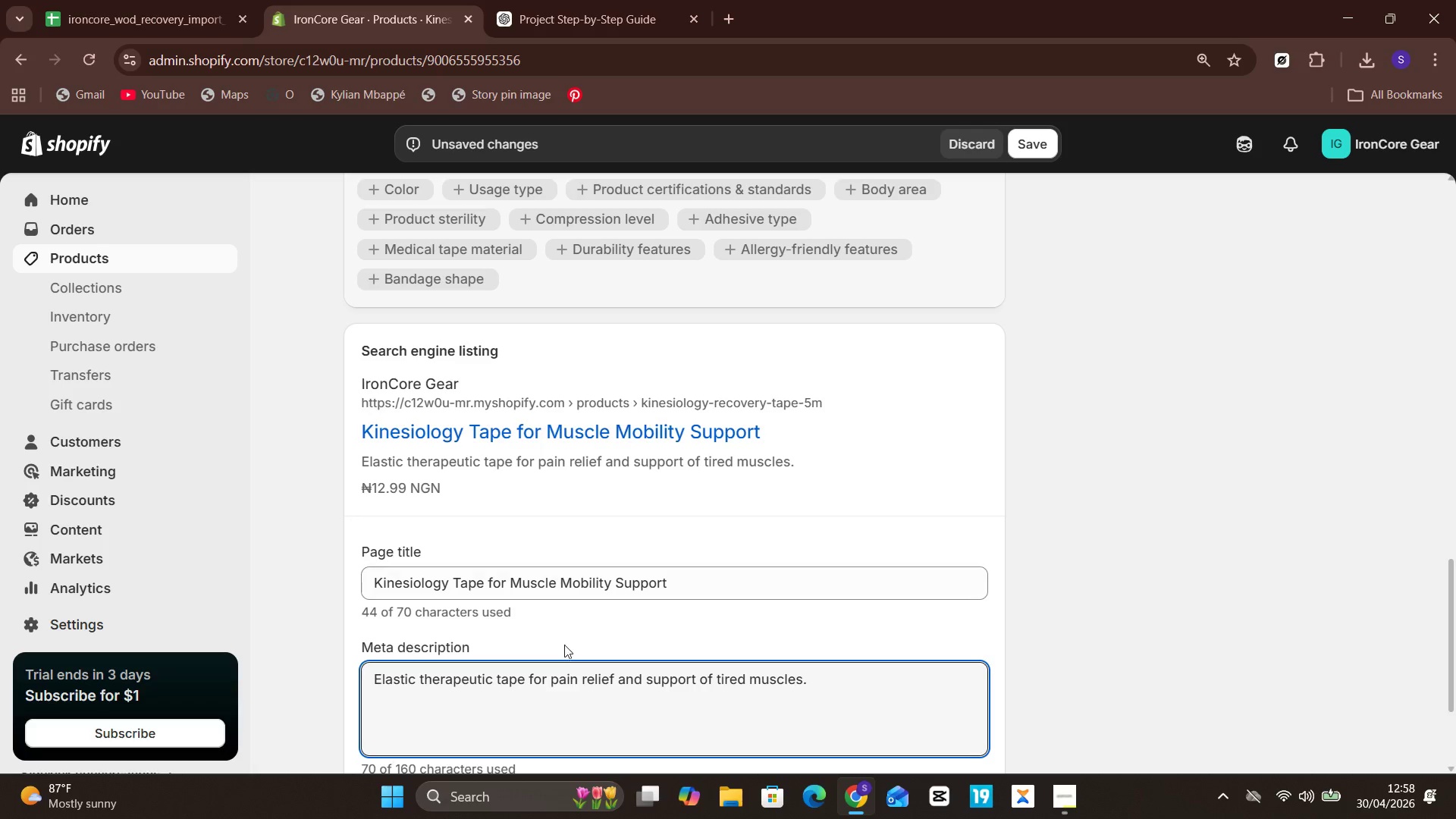 
key(Control+A)
 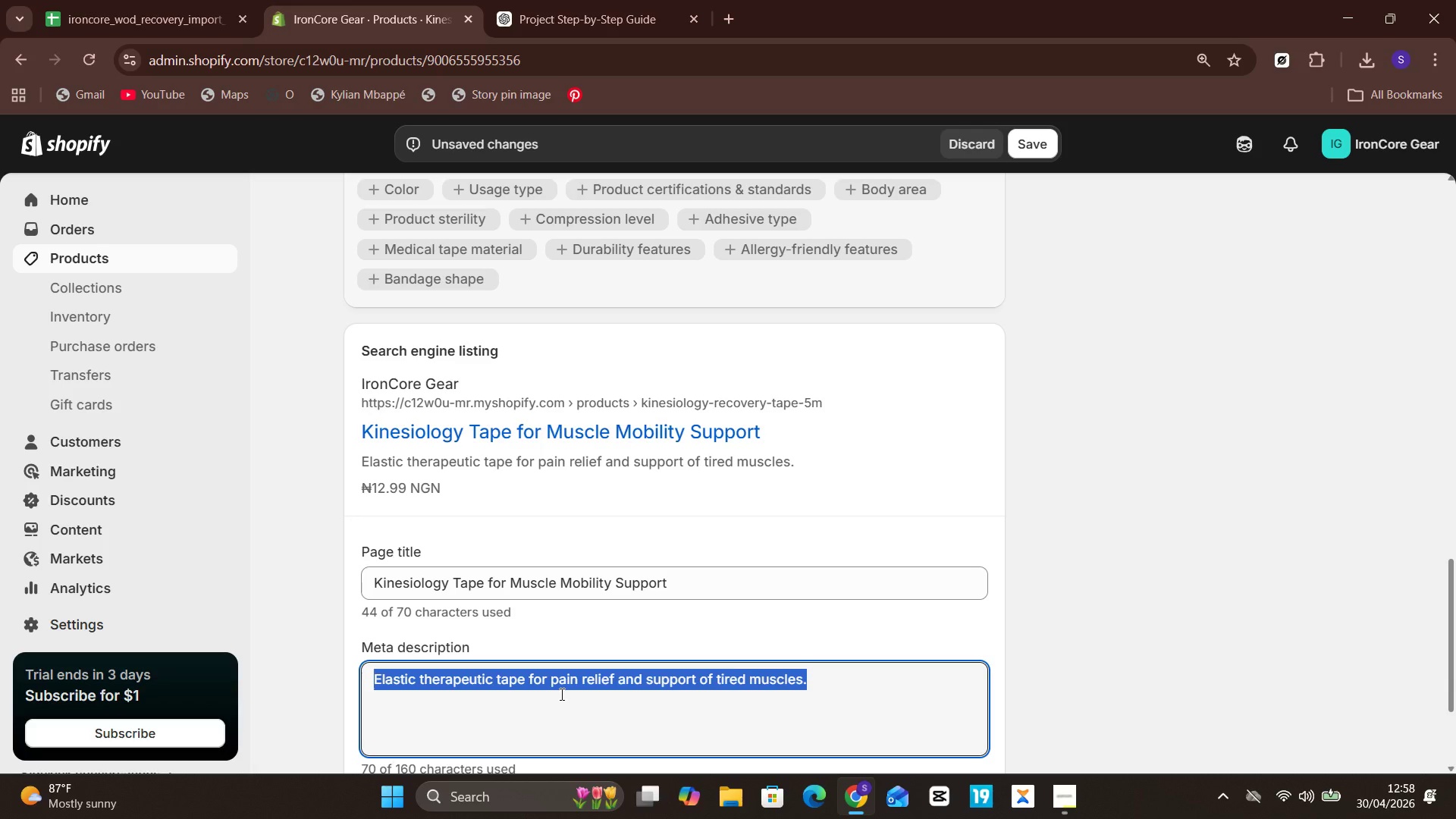 
key(Control+V)
 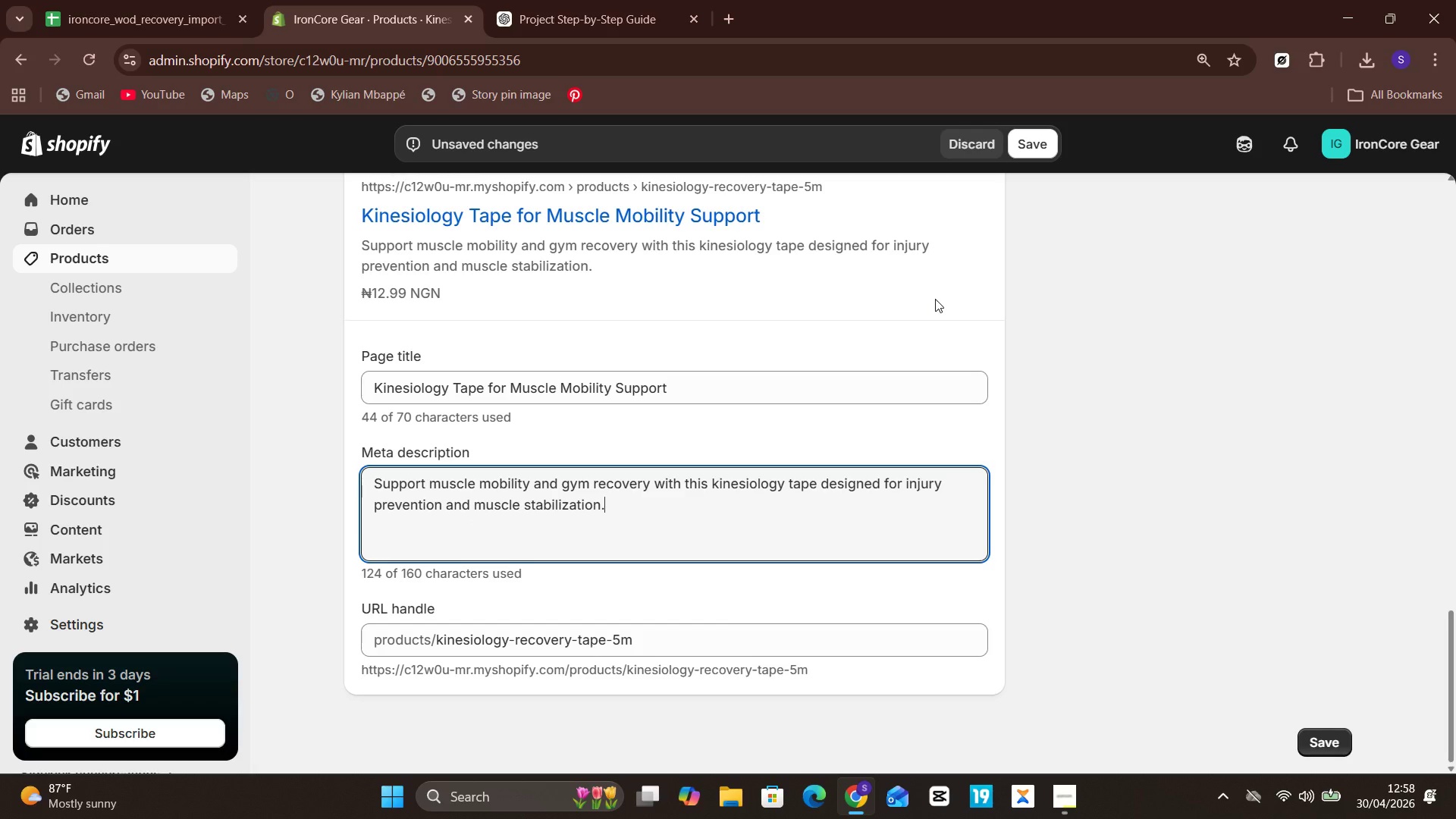 
left_click([1012, 143])
 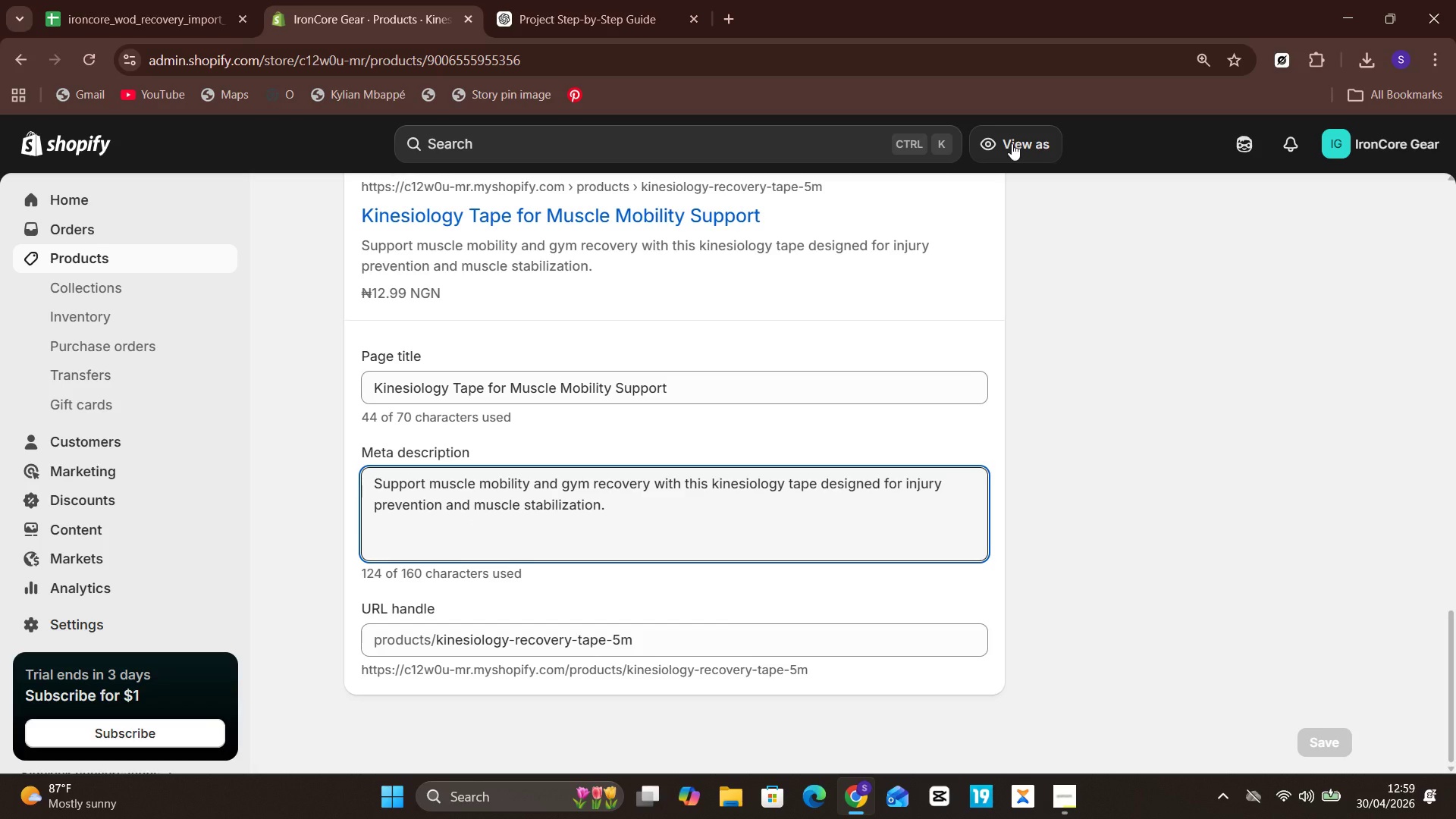 
wait(52.12)
 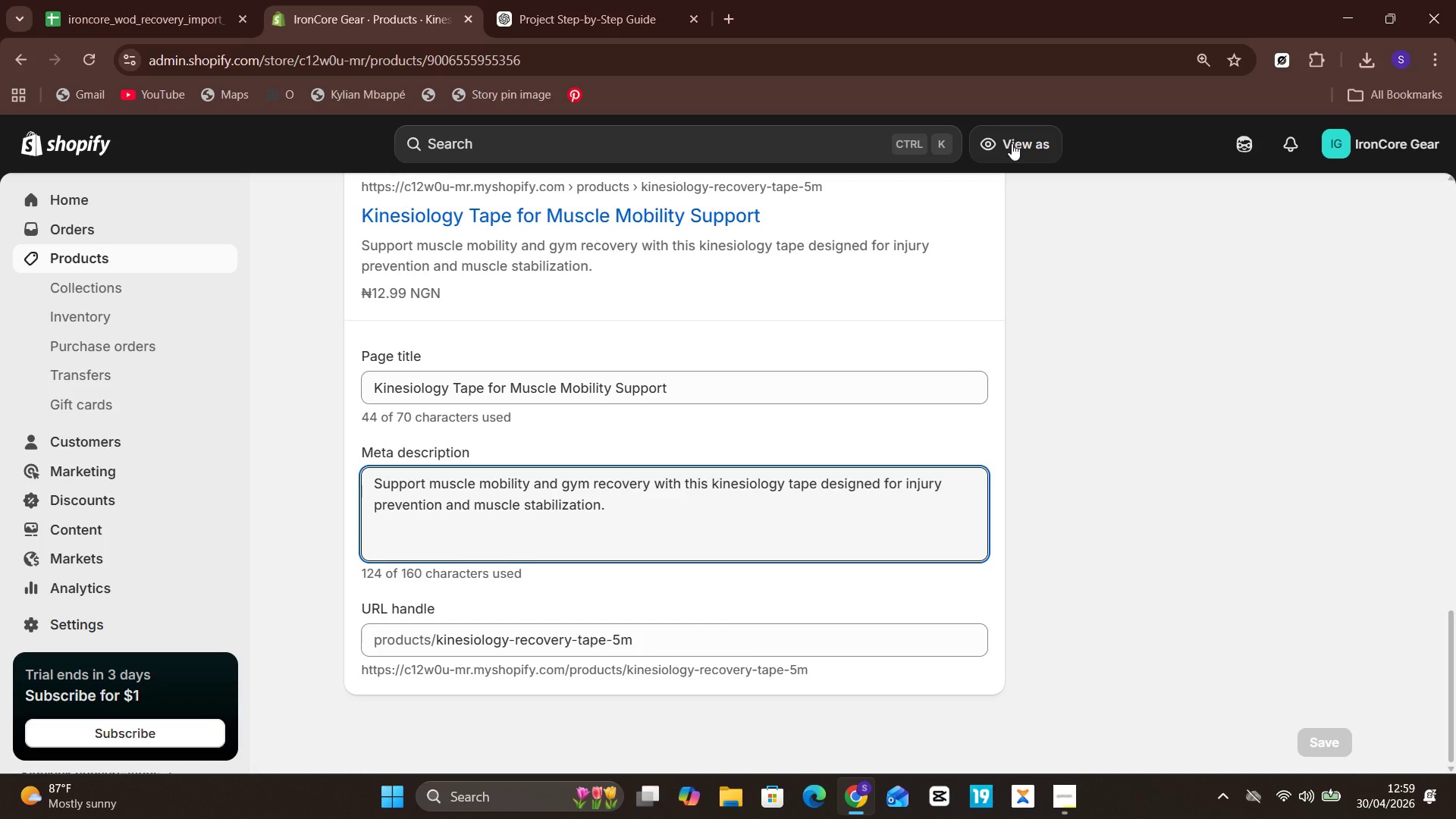 
left_click([118, 253])
 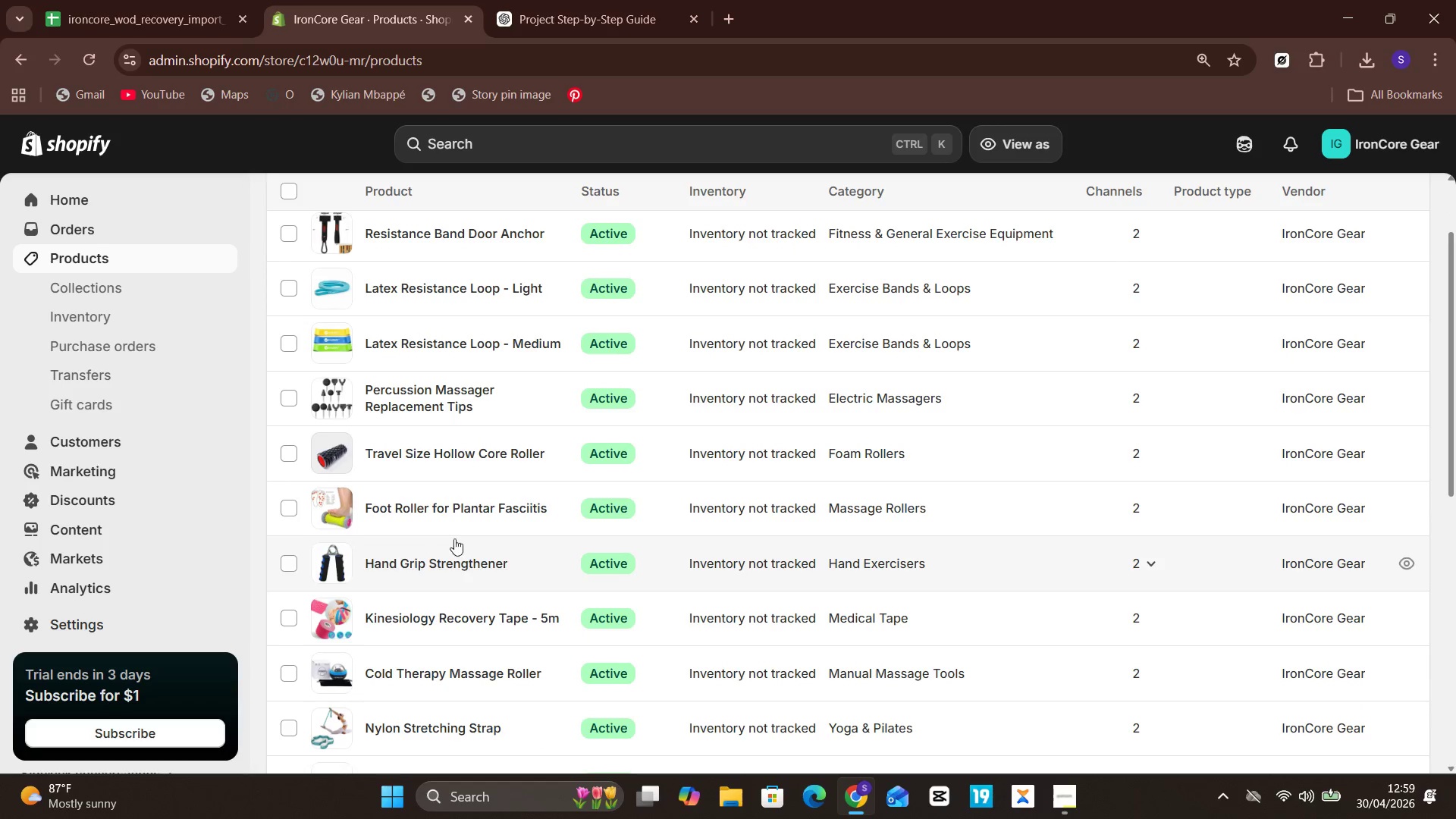 
wait(5.34)
 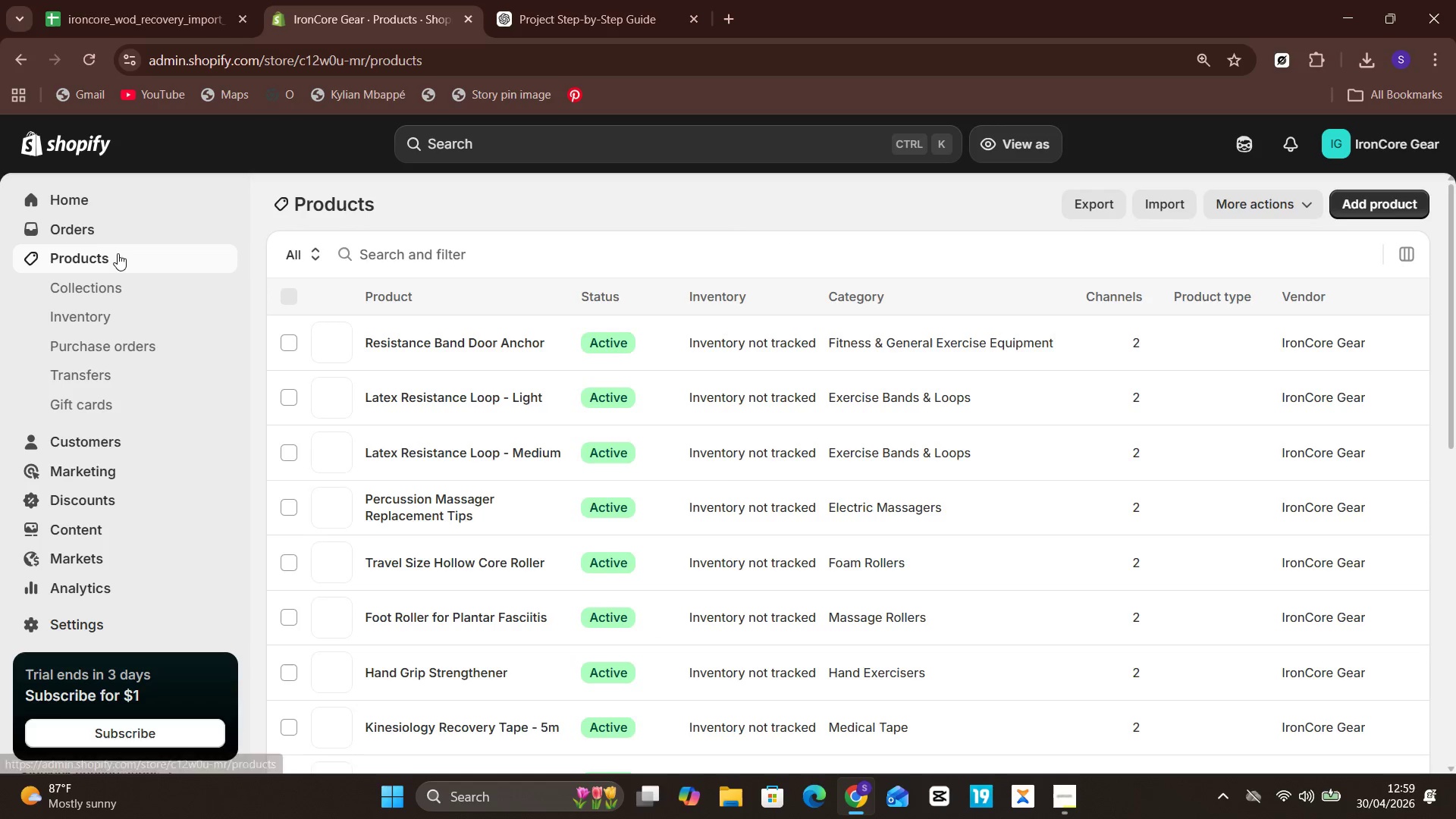 
left_click([452, 561])
 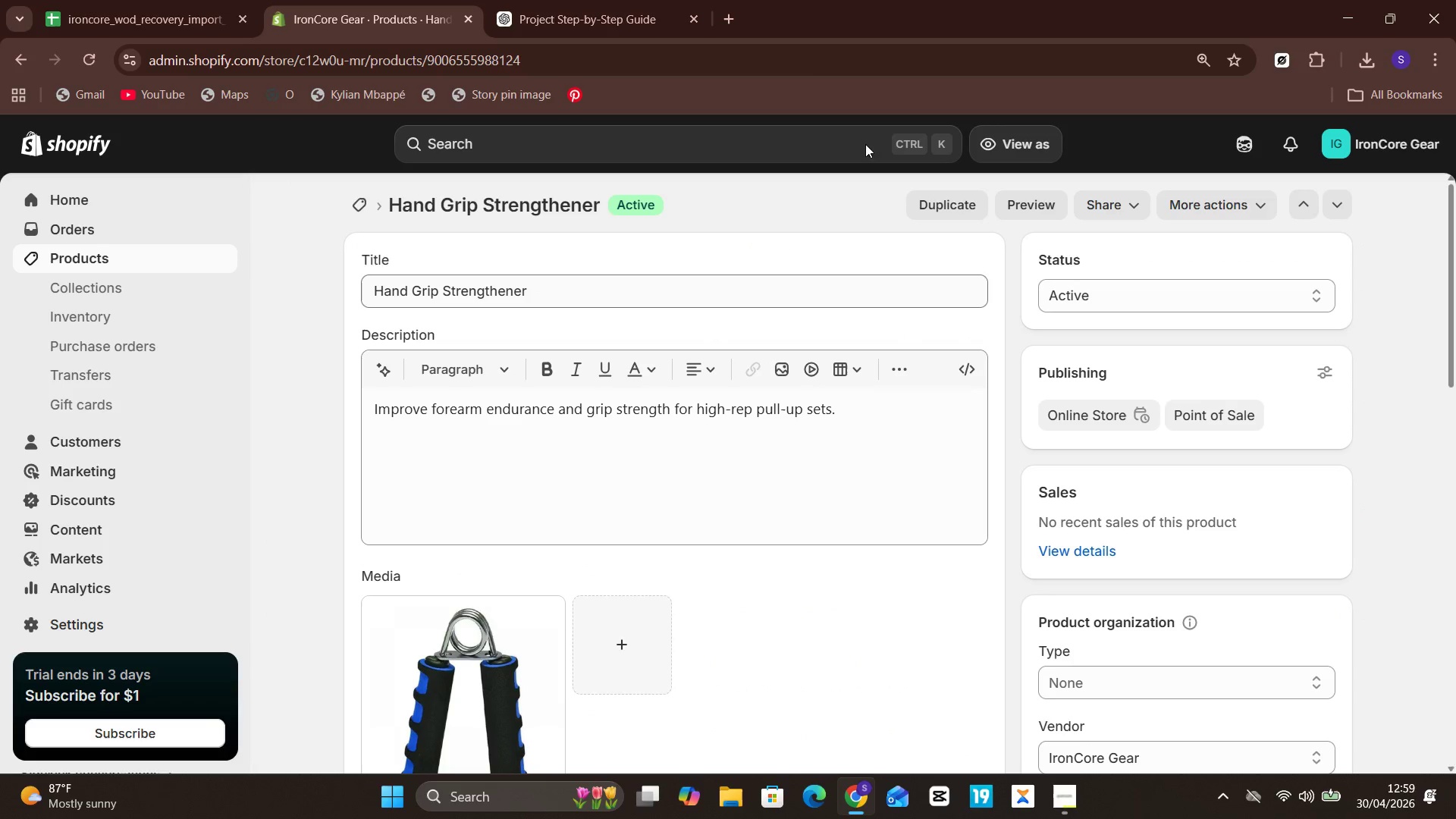 
left_click([585, 0])
 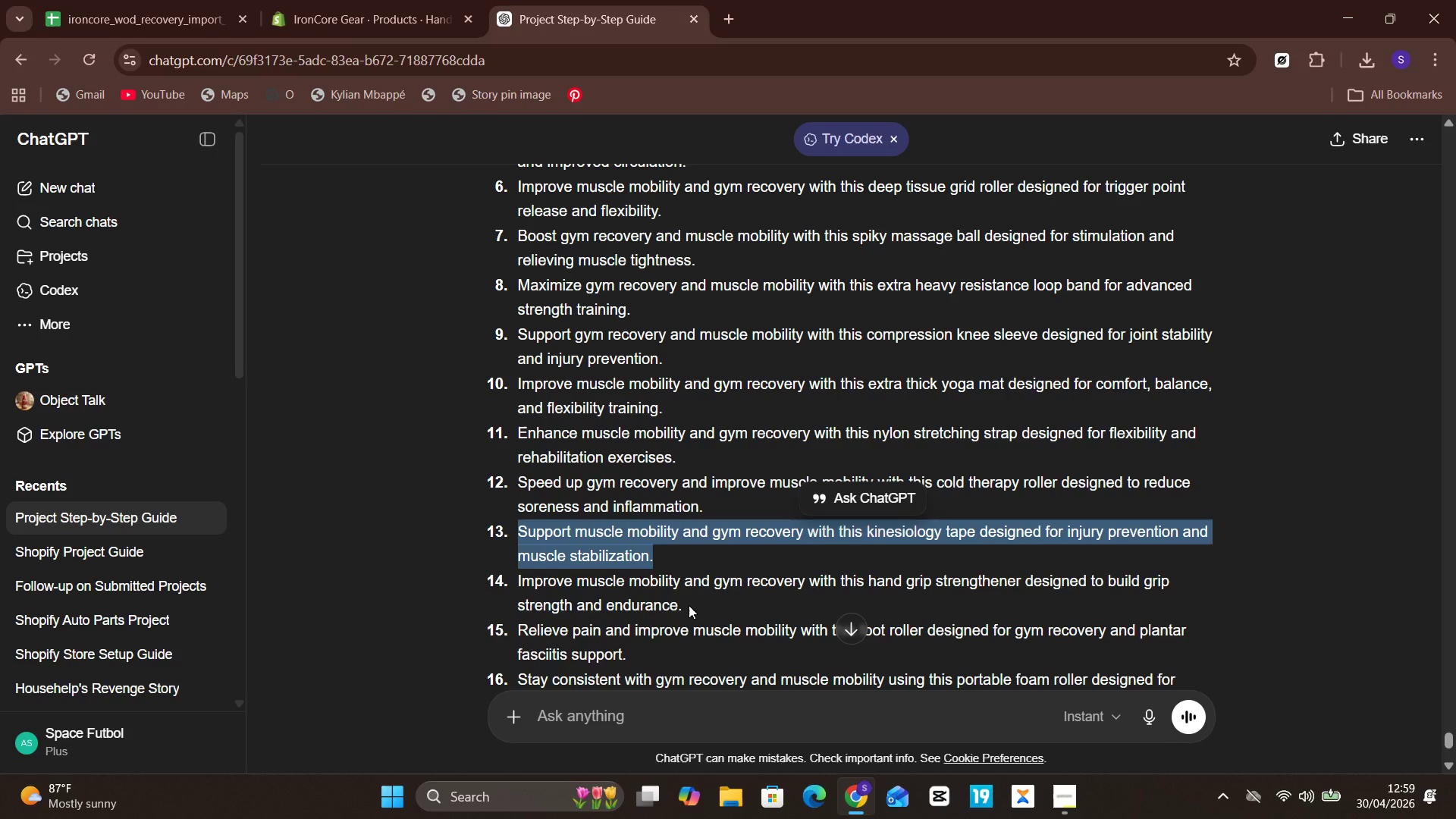 
left_click_drag(start_coordinate=[689, 605], to_coordinate=[601, 599])
 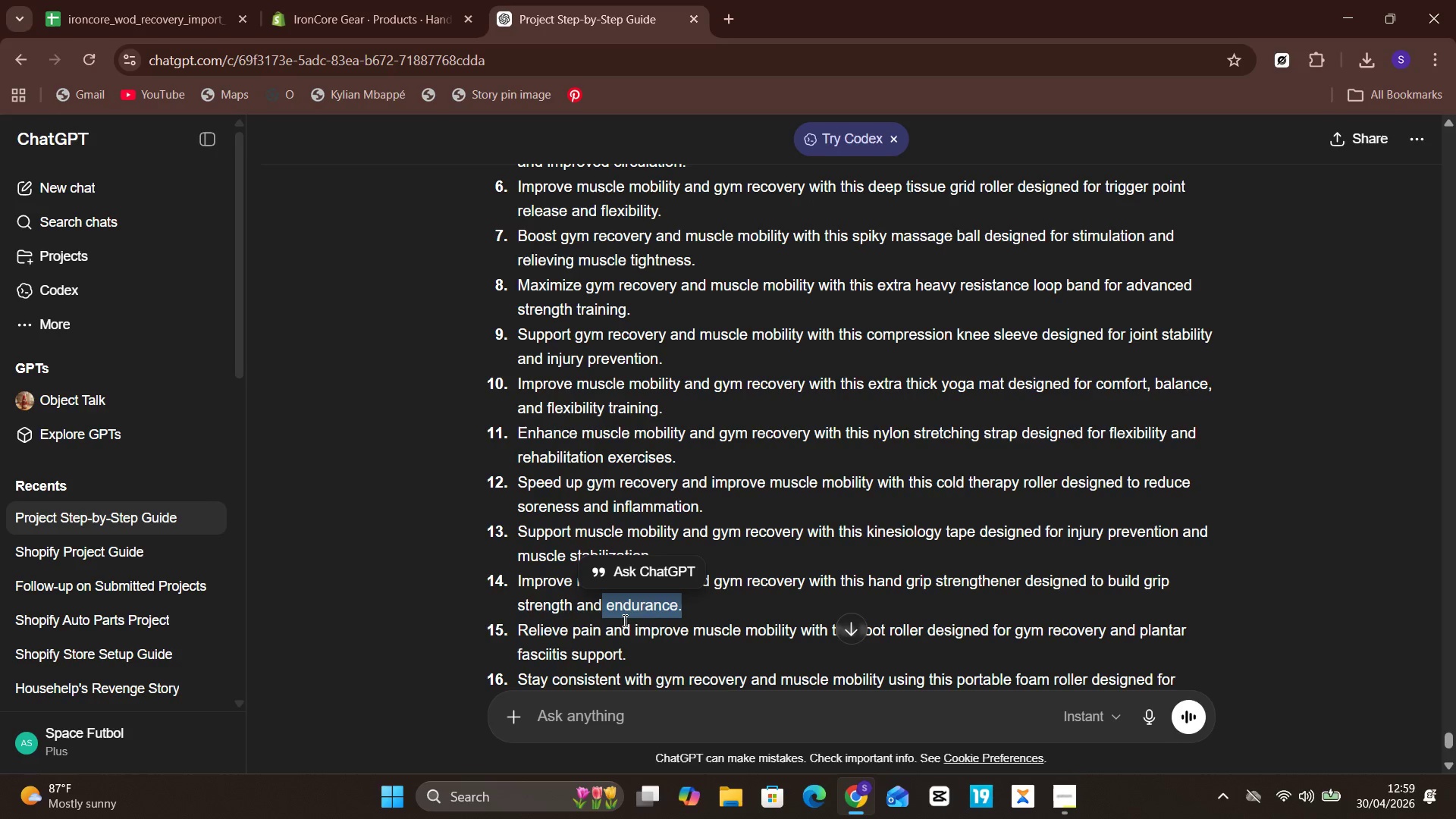 
wait(5.27)
 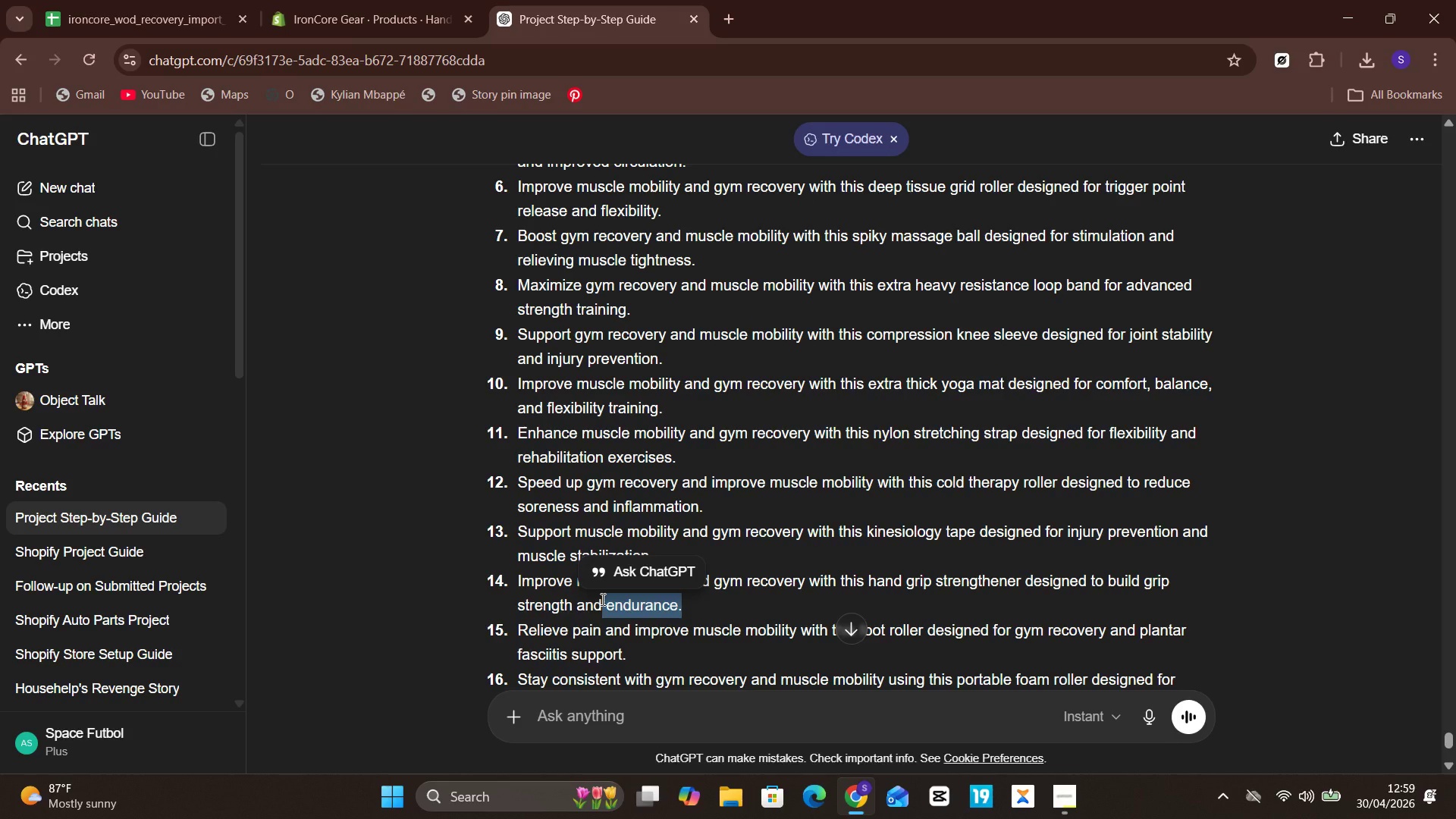 
left_click([722, 616])
 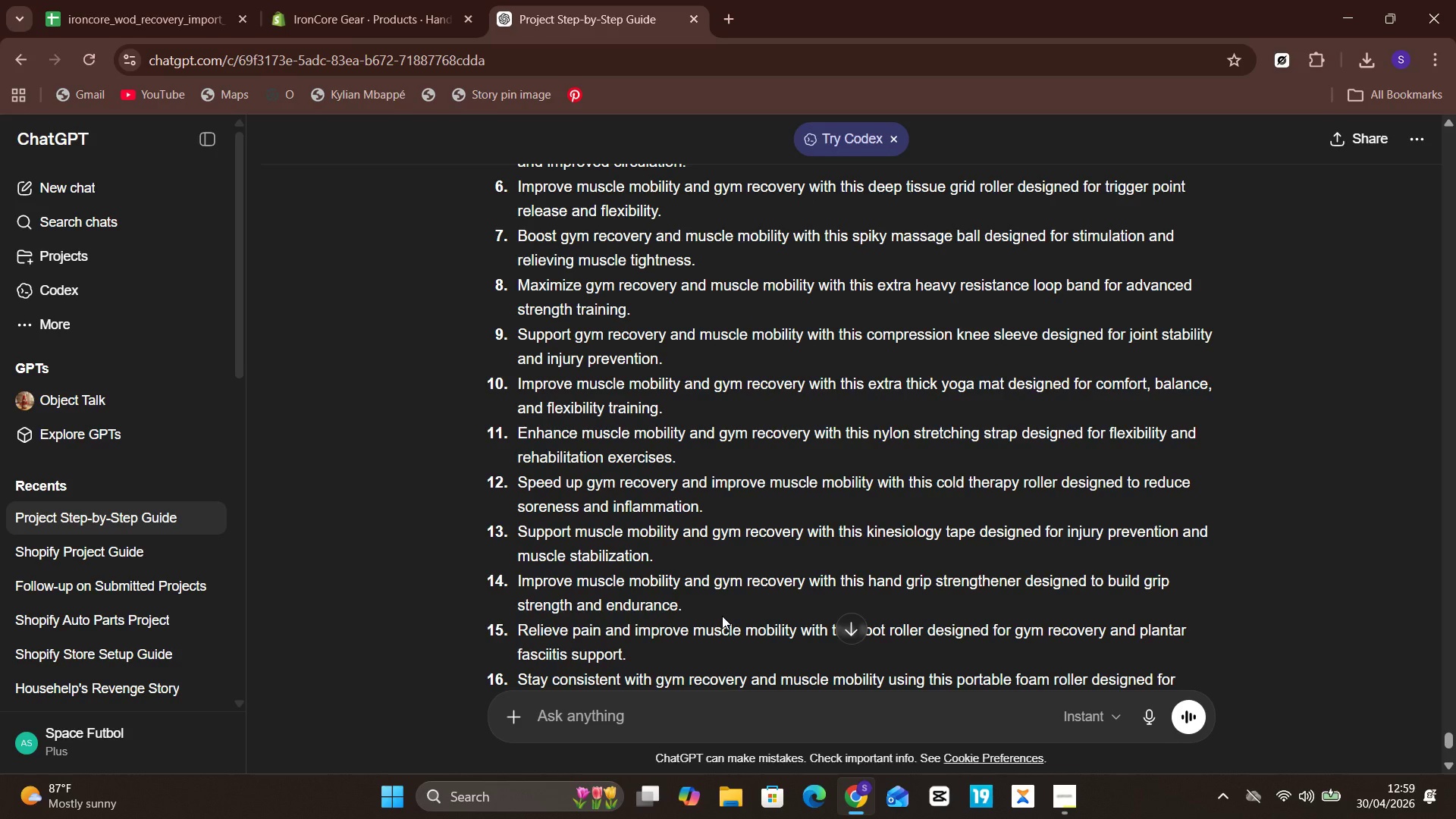 
left_click_drag(start_coordinate=[722, 616], to_coordinate=[510, 588])
 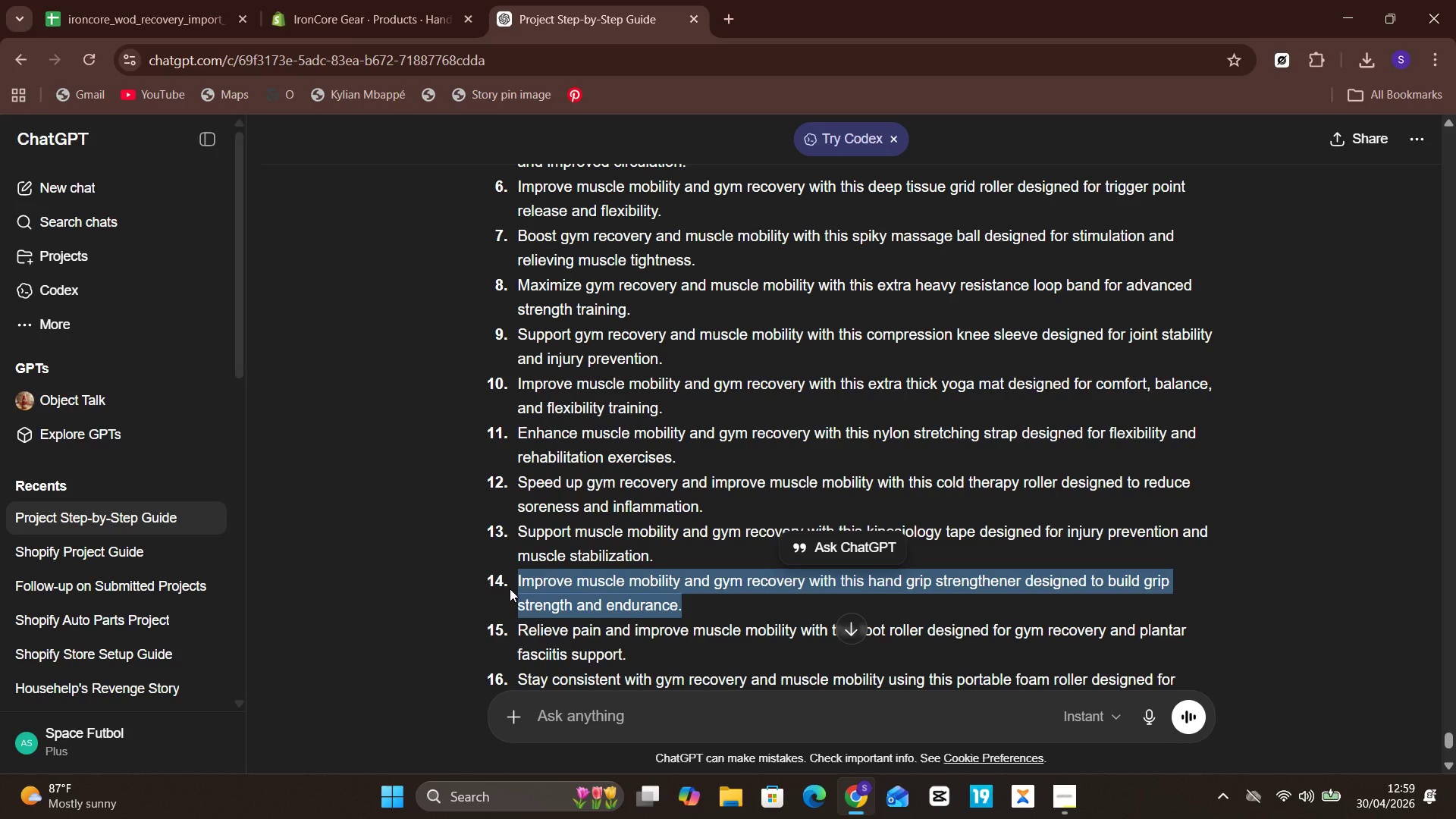 
key(Control+C)
 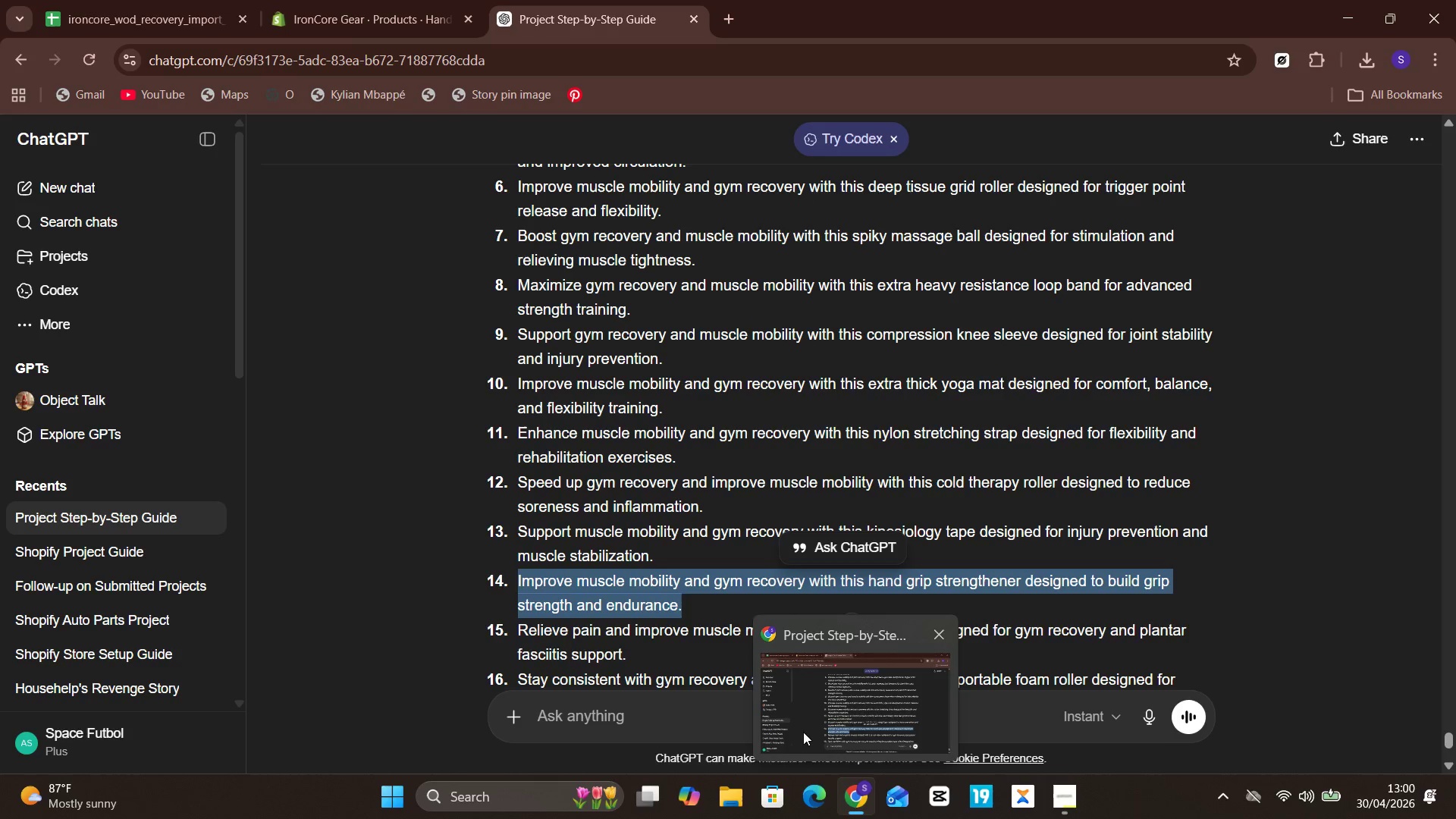 
left_click([800, 728])
 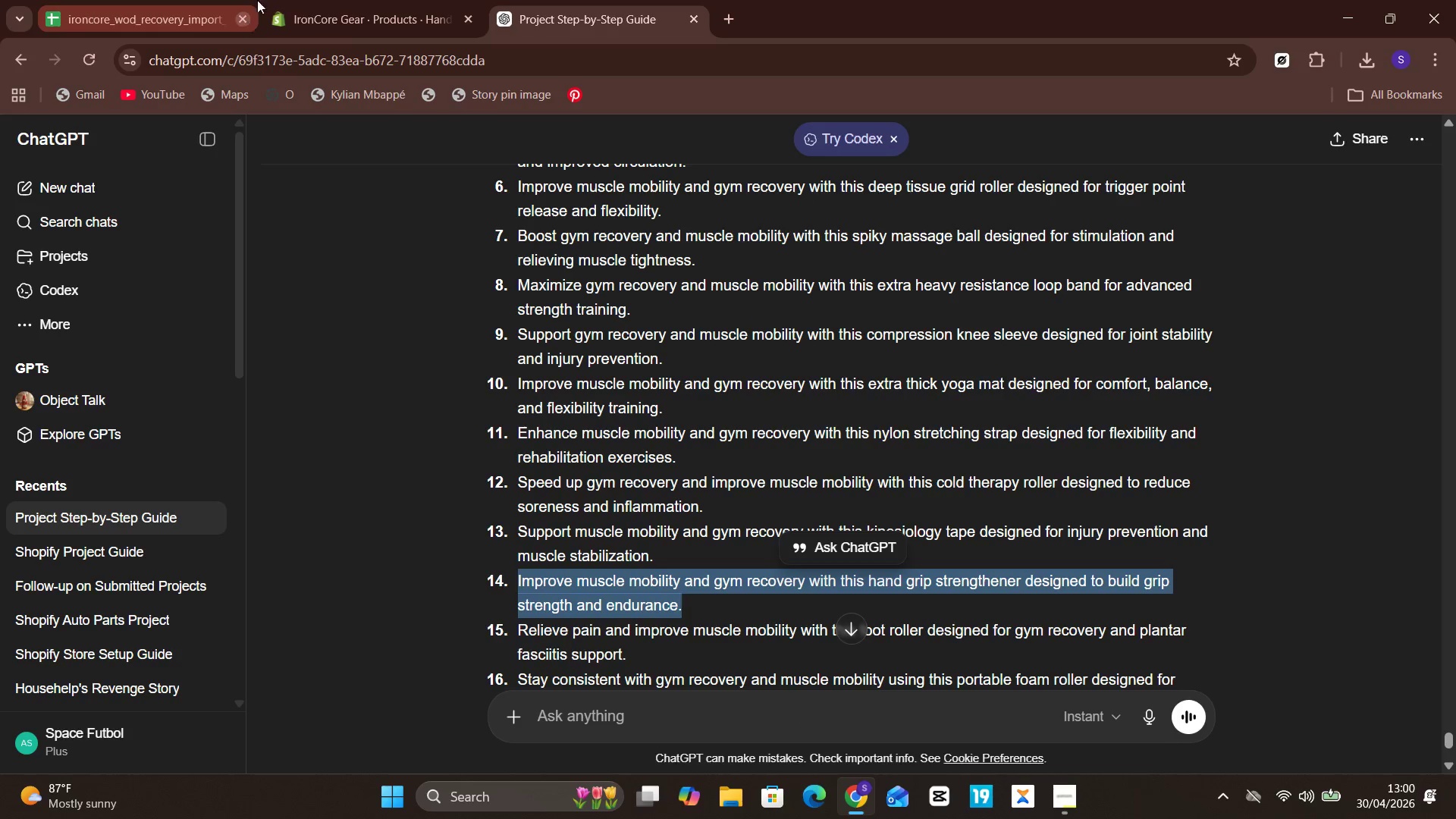 
left_click([408, 0])
 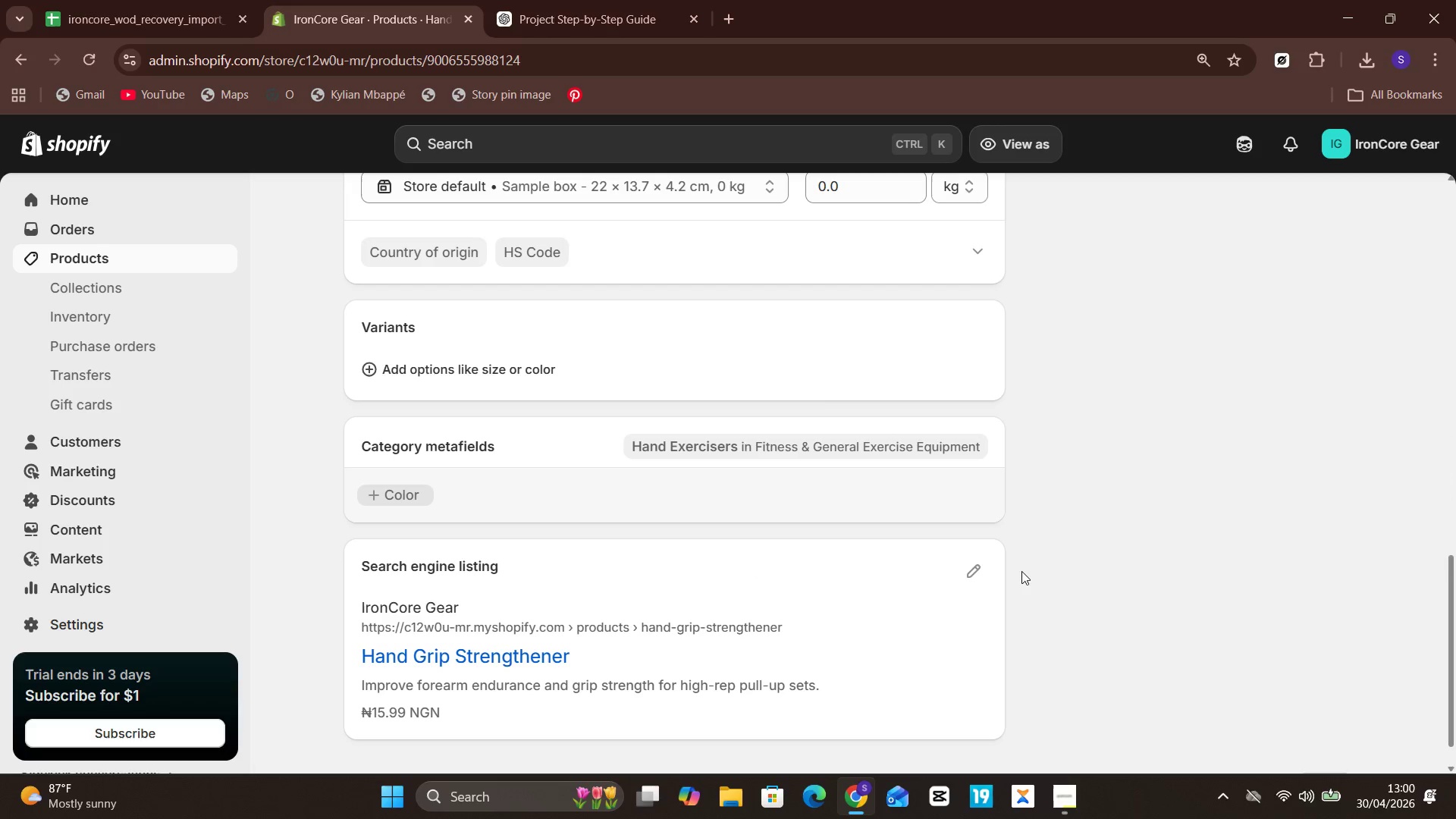 
wait(5.17)
 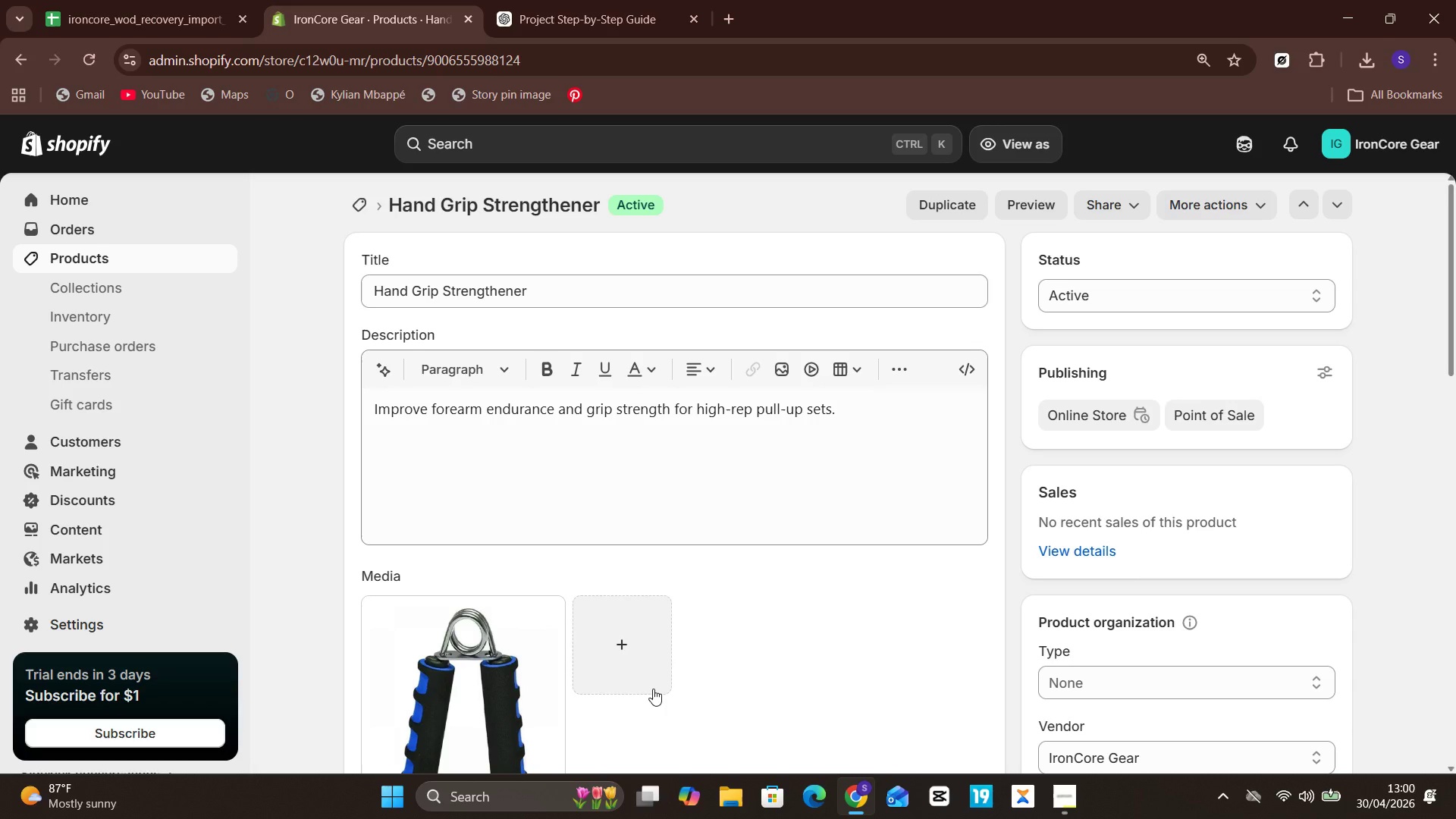 
left_click([978, 557])
 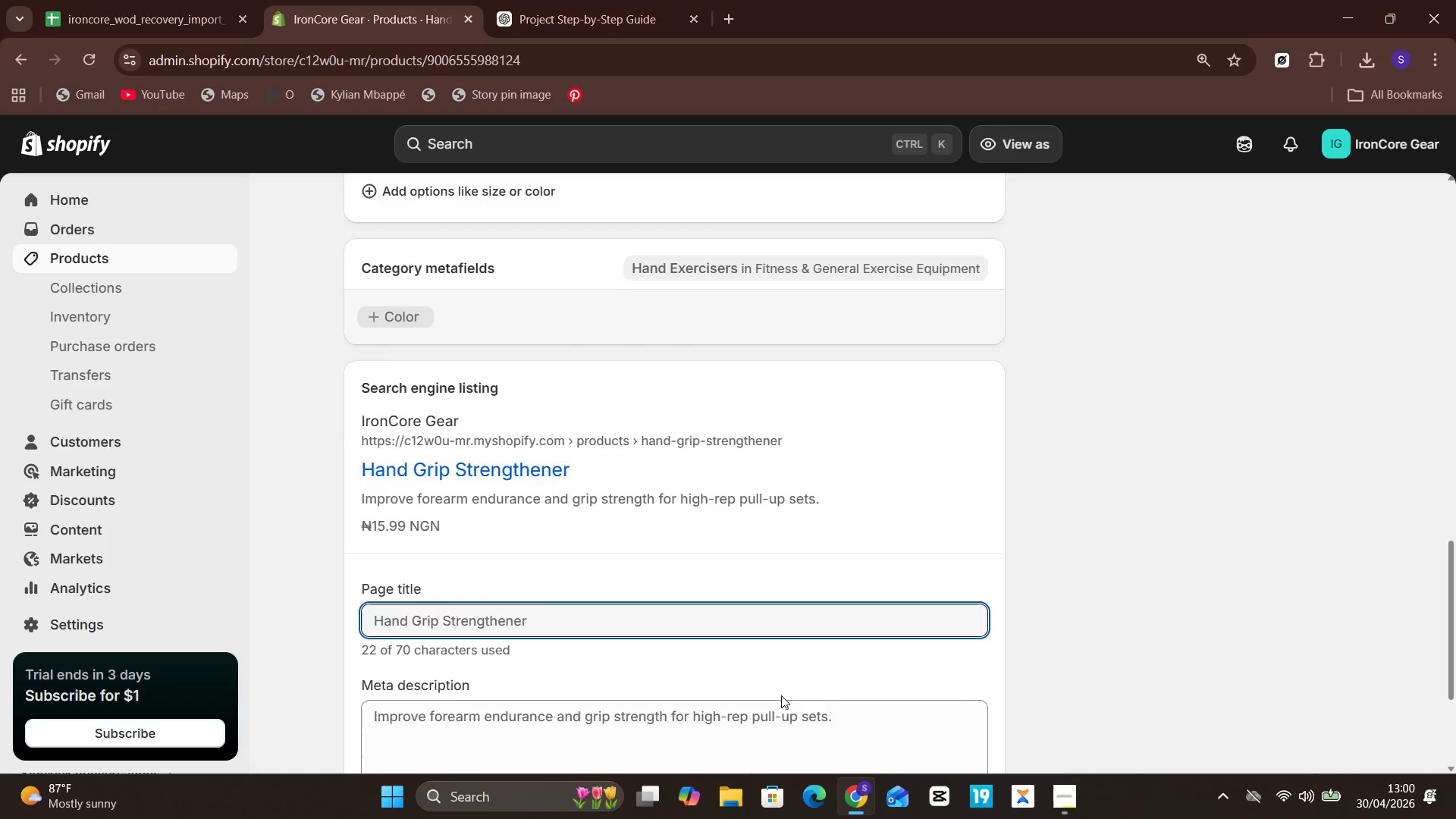 
left_click([732, 601])
 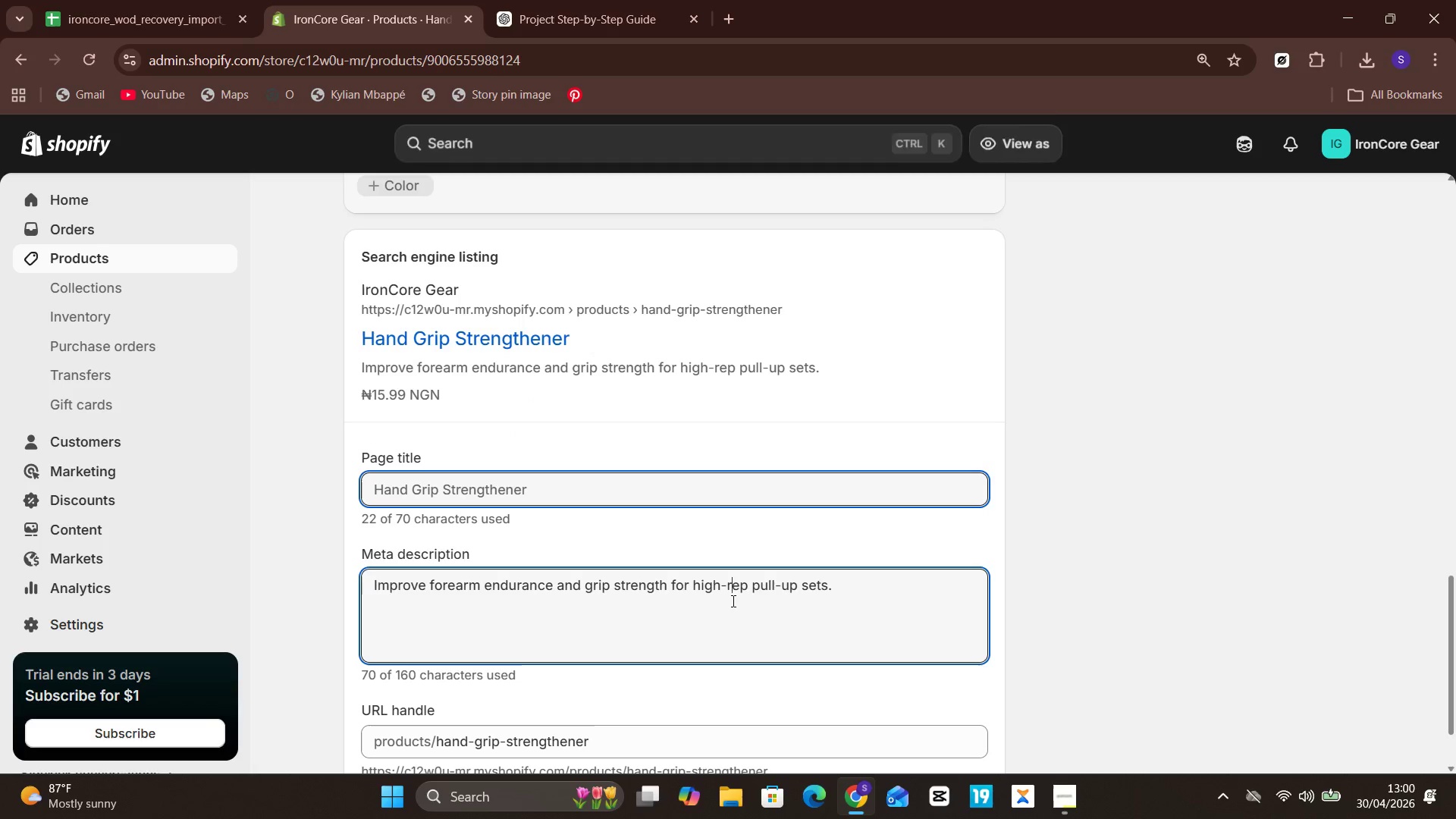 
key(Control+A)
 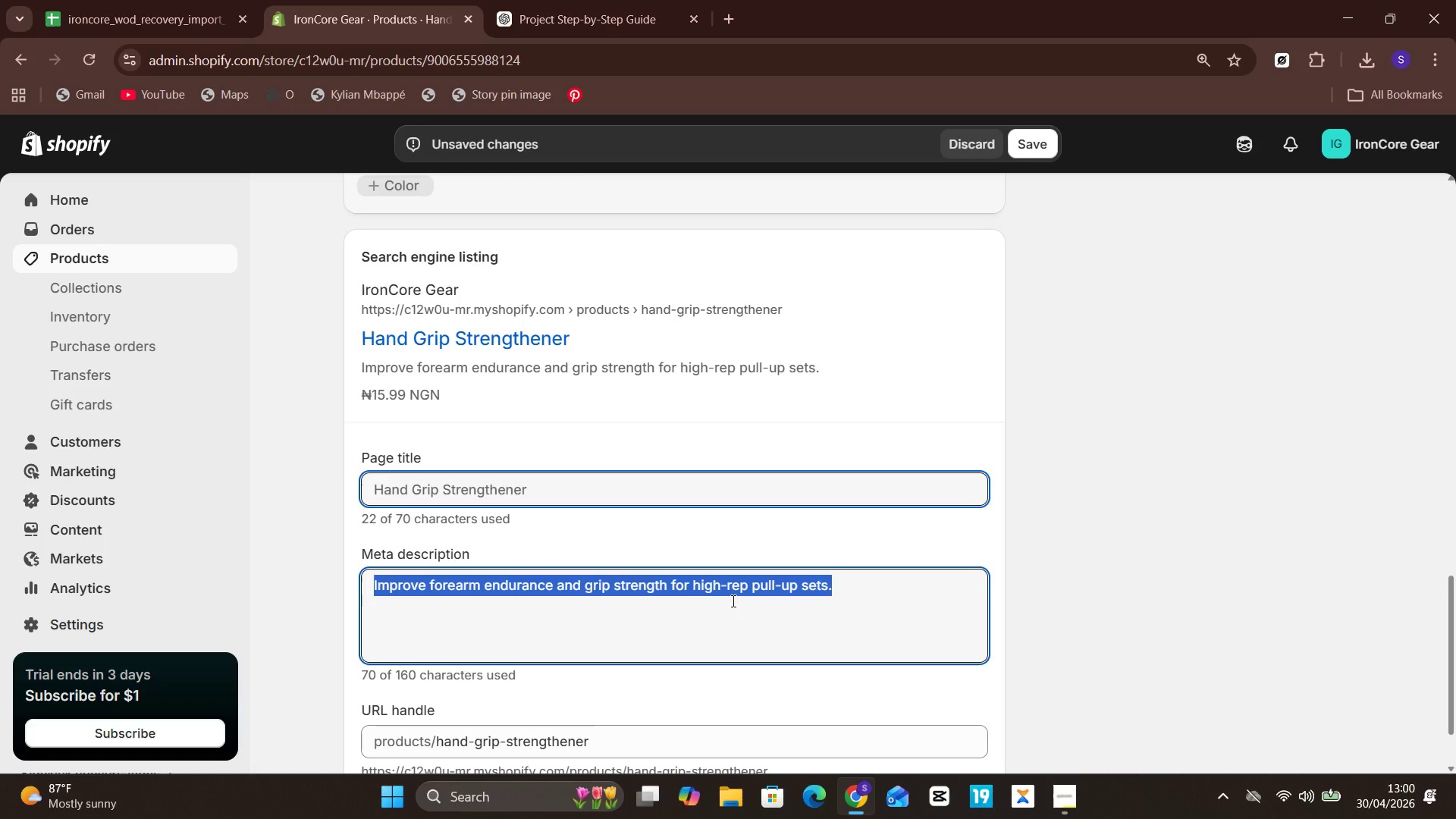 
hold_key(key=V, duration=0.33)
 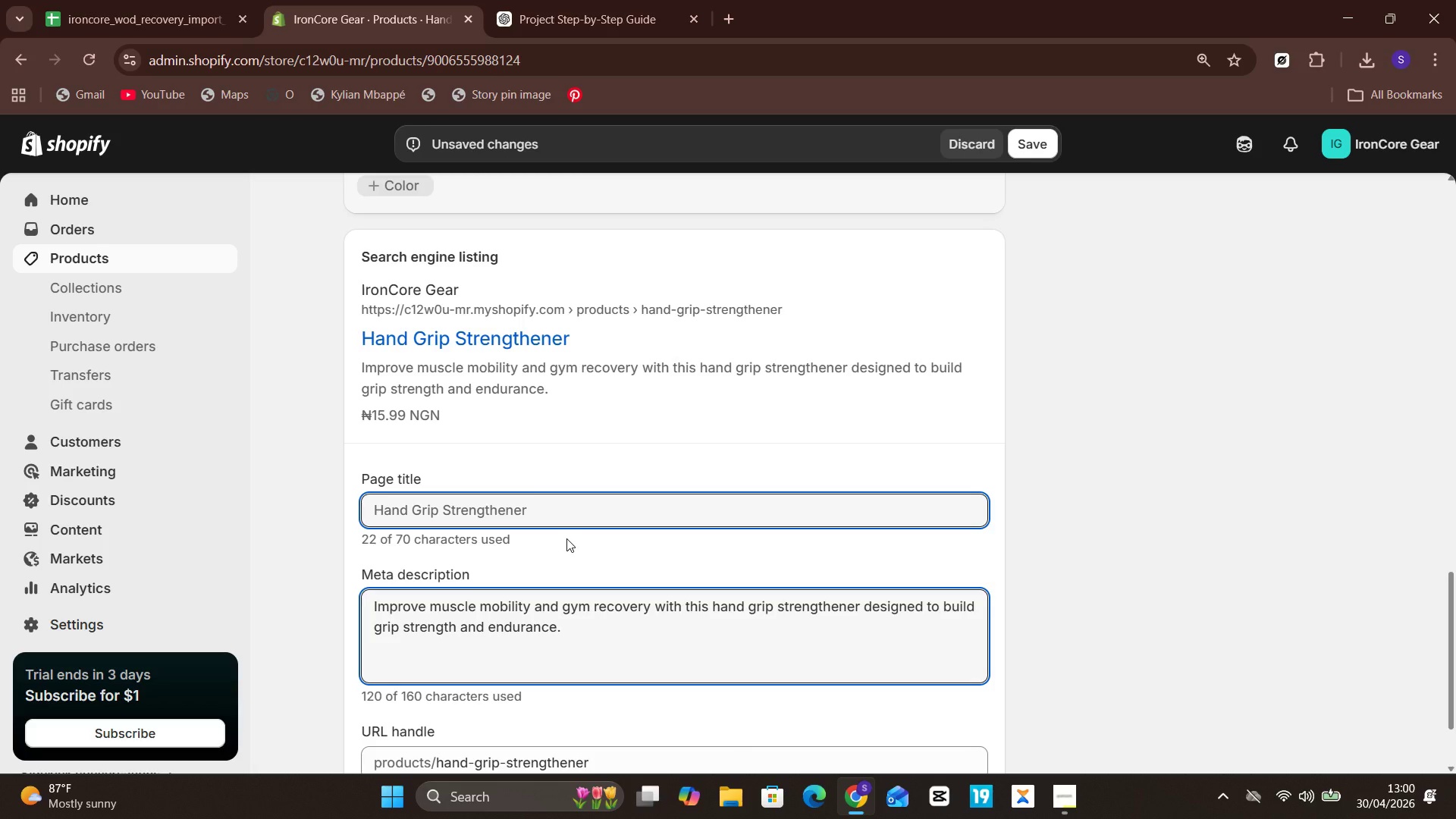 
wait(5.06)
 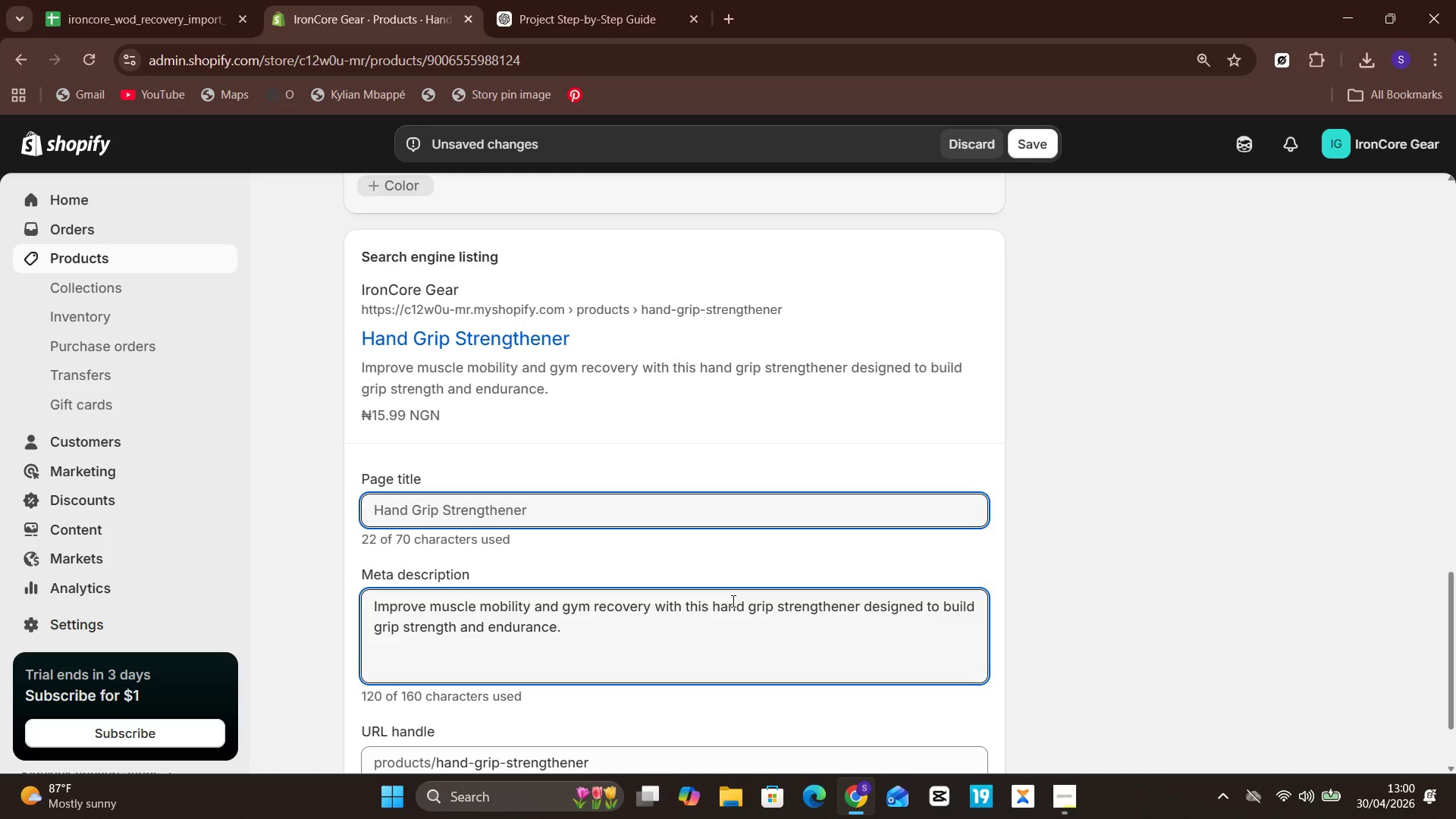 
left_click([592, 510])
 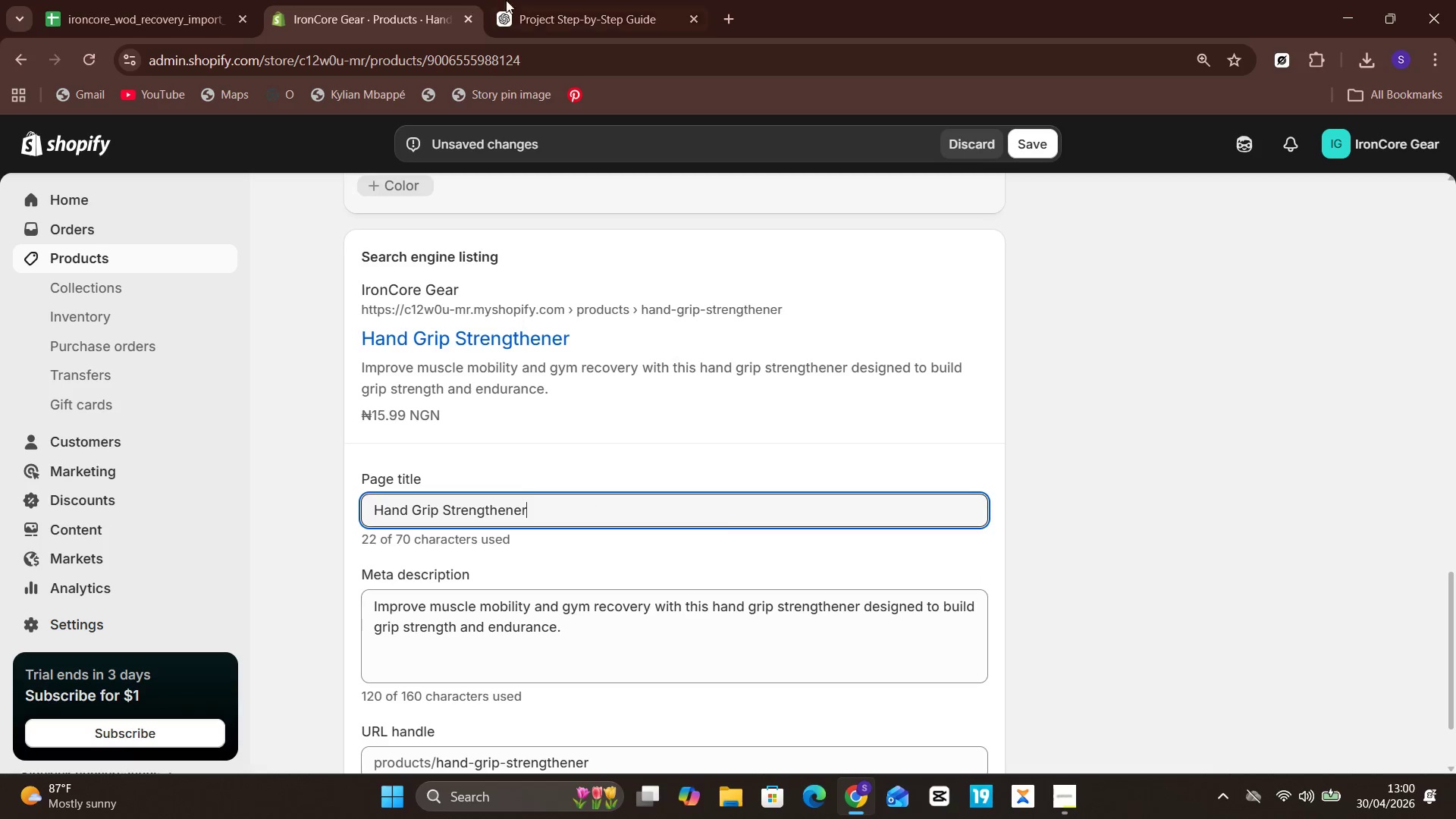 
left_click([551, 0])
 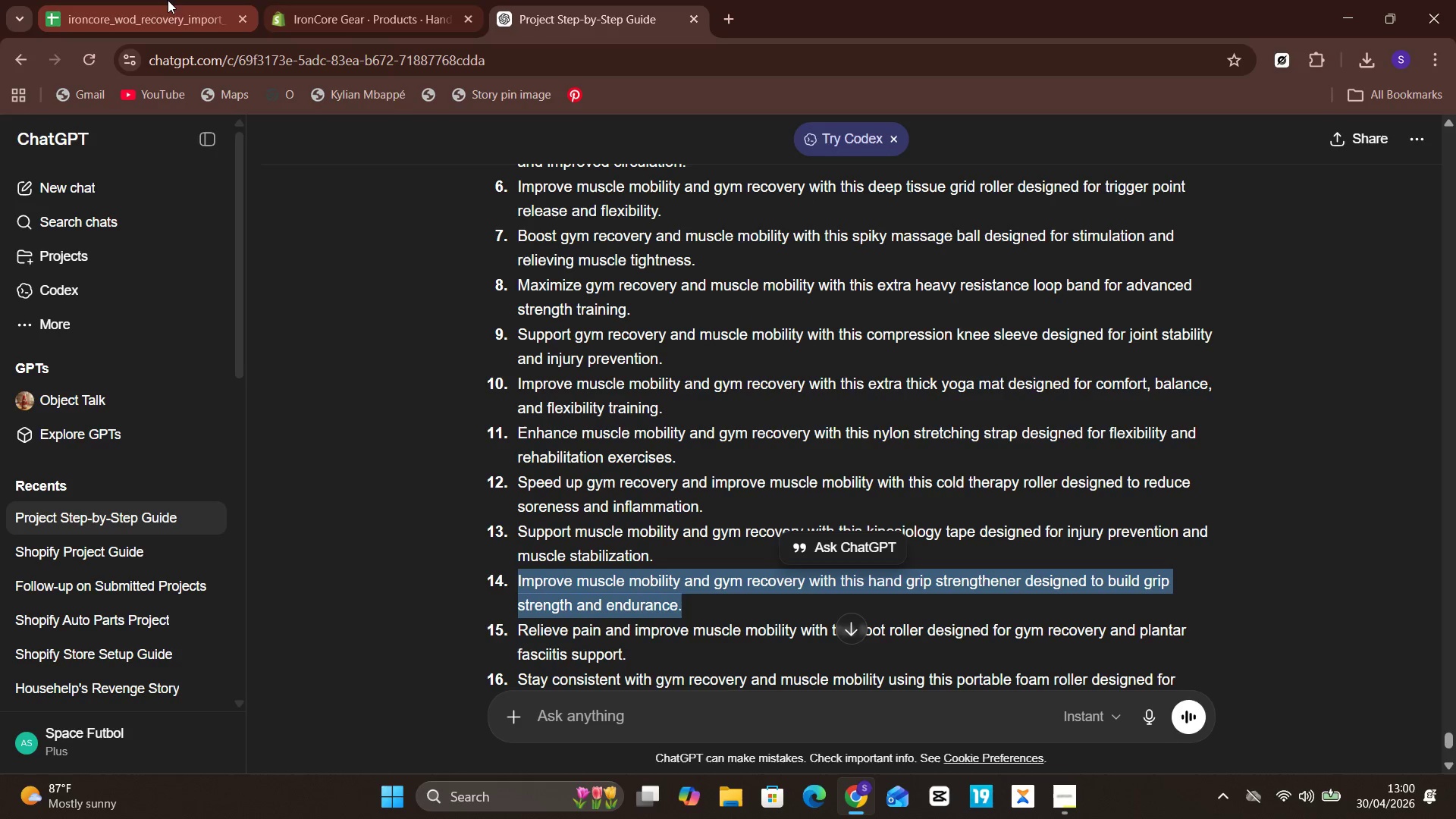 
wait(27.45)
 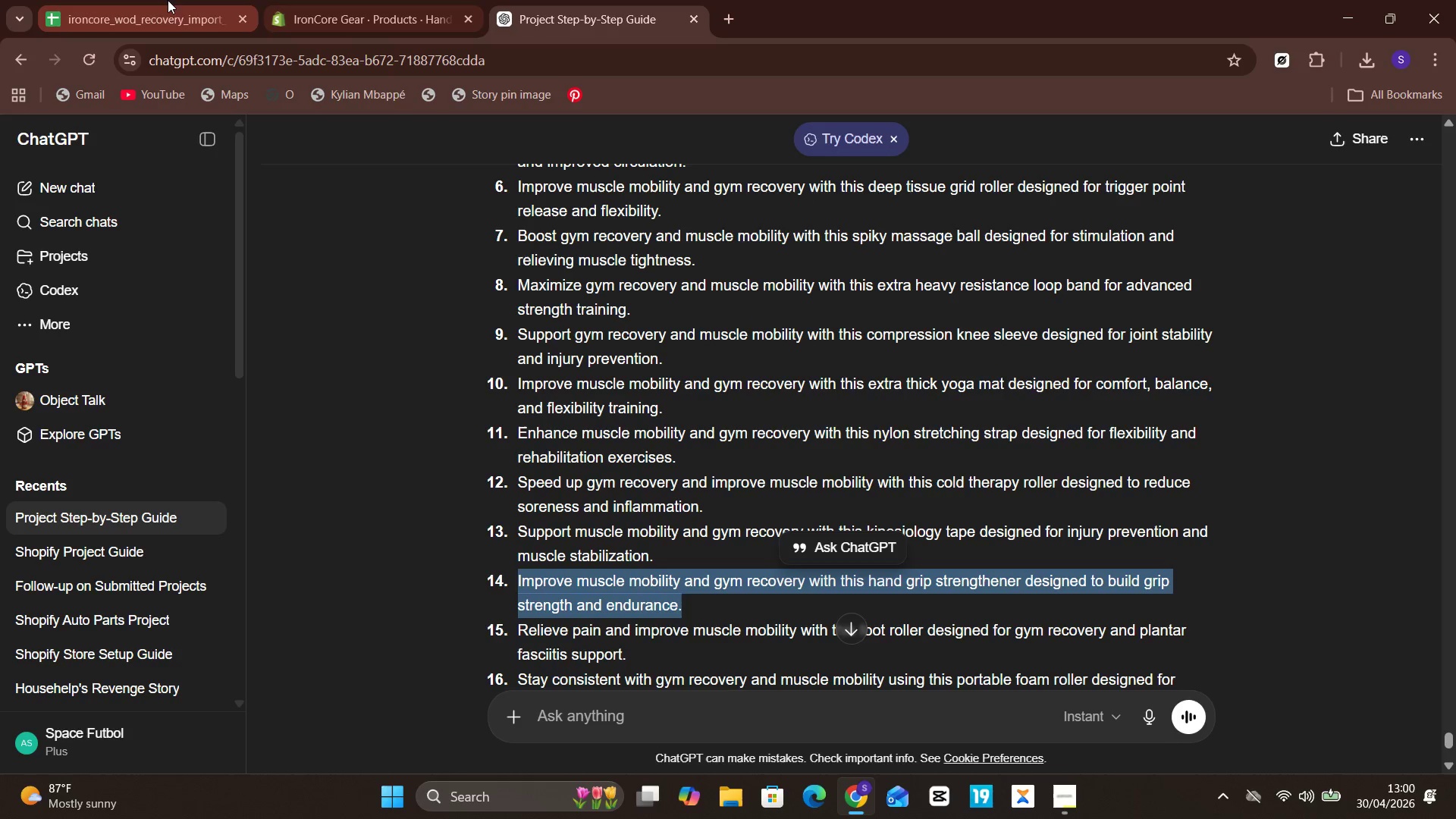 
left_click_drag(start_coordinate=[817, 335], to_coordinate=[517, 343])
 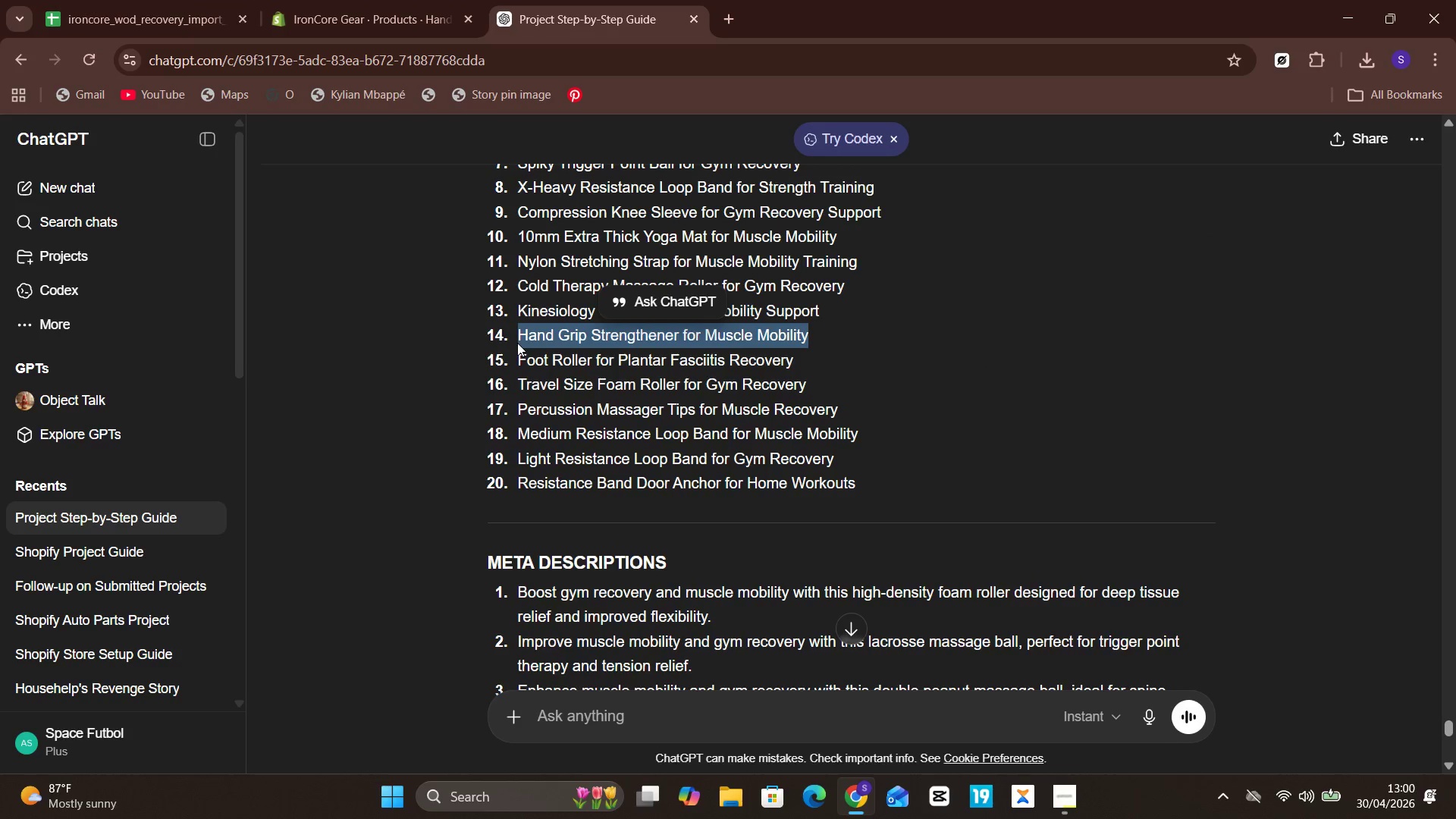 
hold_key(key=ControlLeft, duration=1.19)
 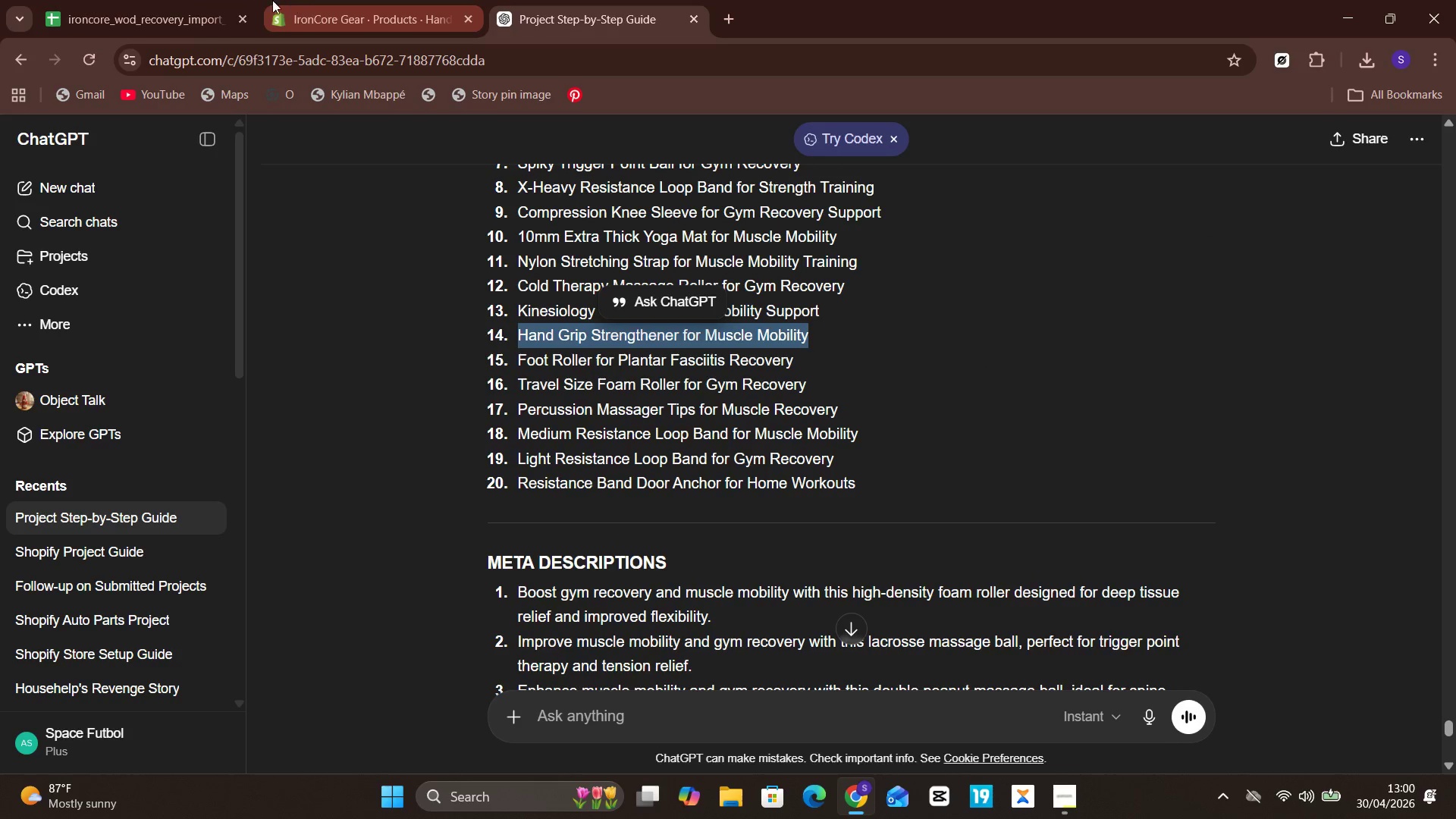 
hold_key(key=C, duration=0.41)
 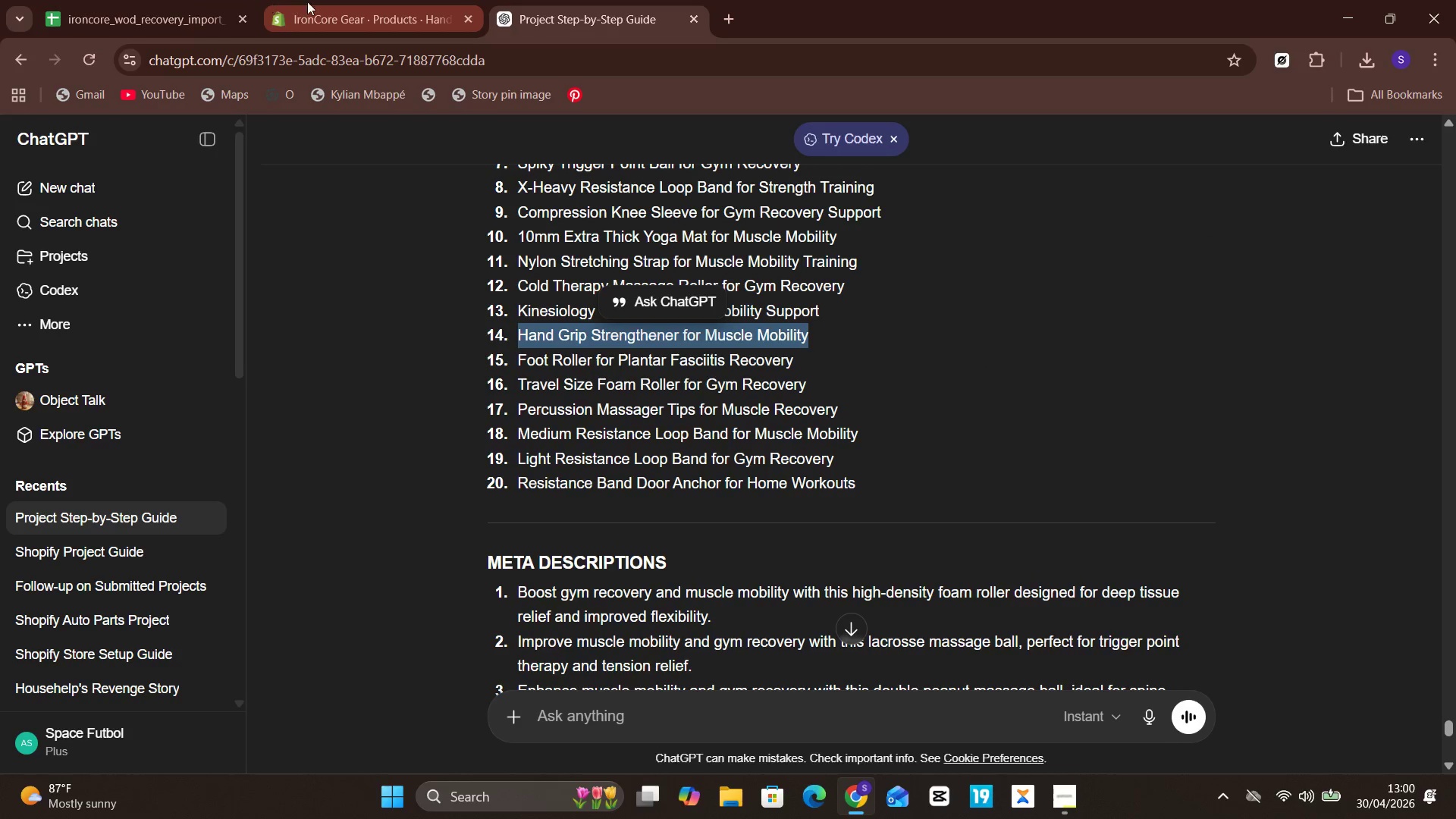 
left_click([315, 3])
 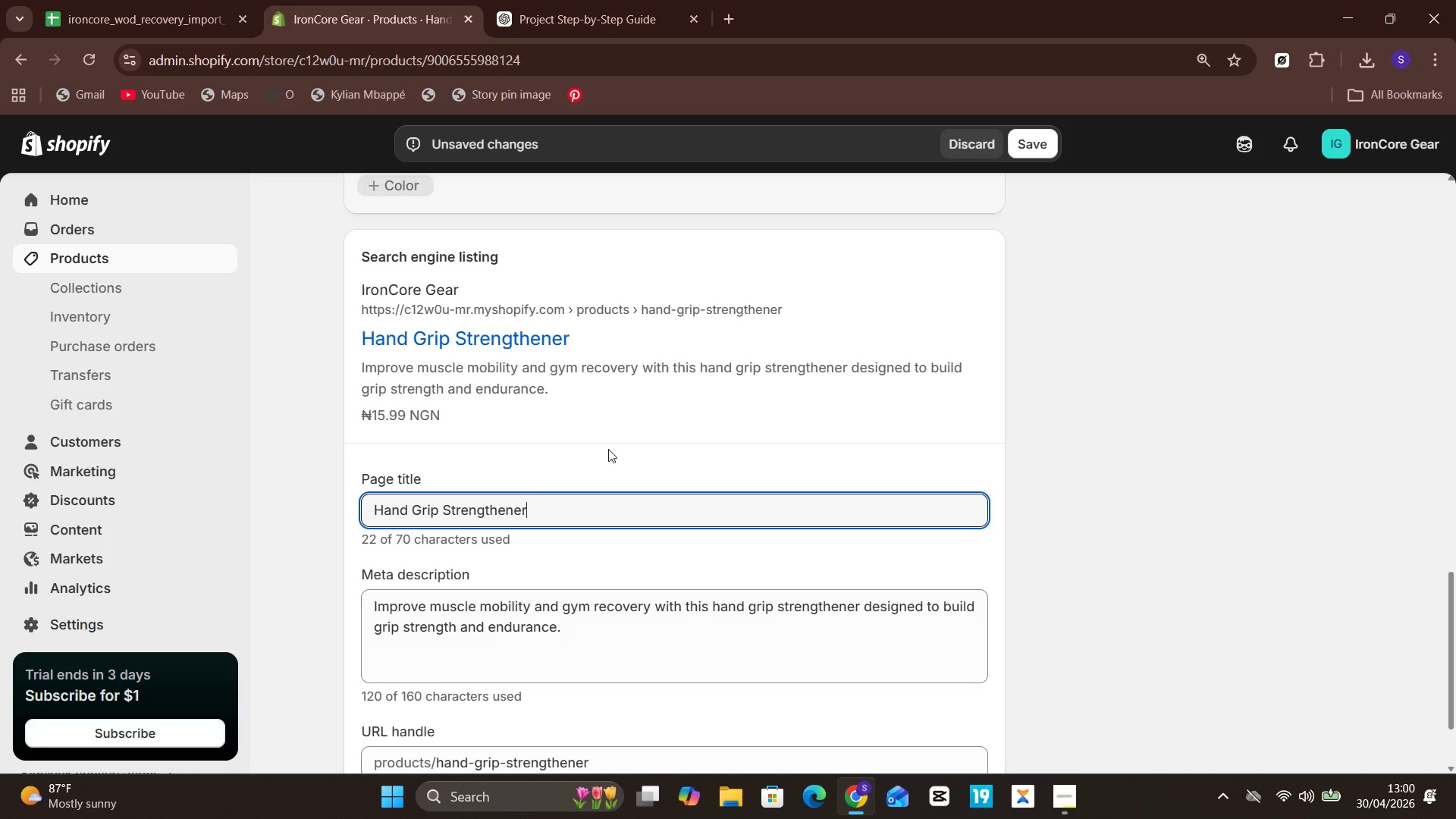 
key(Control+A)
 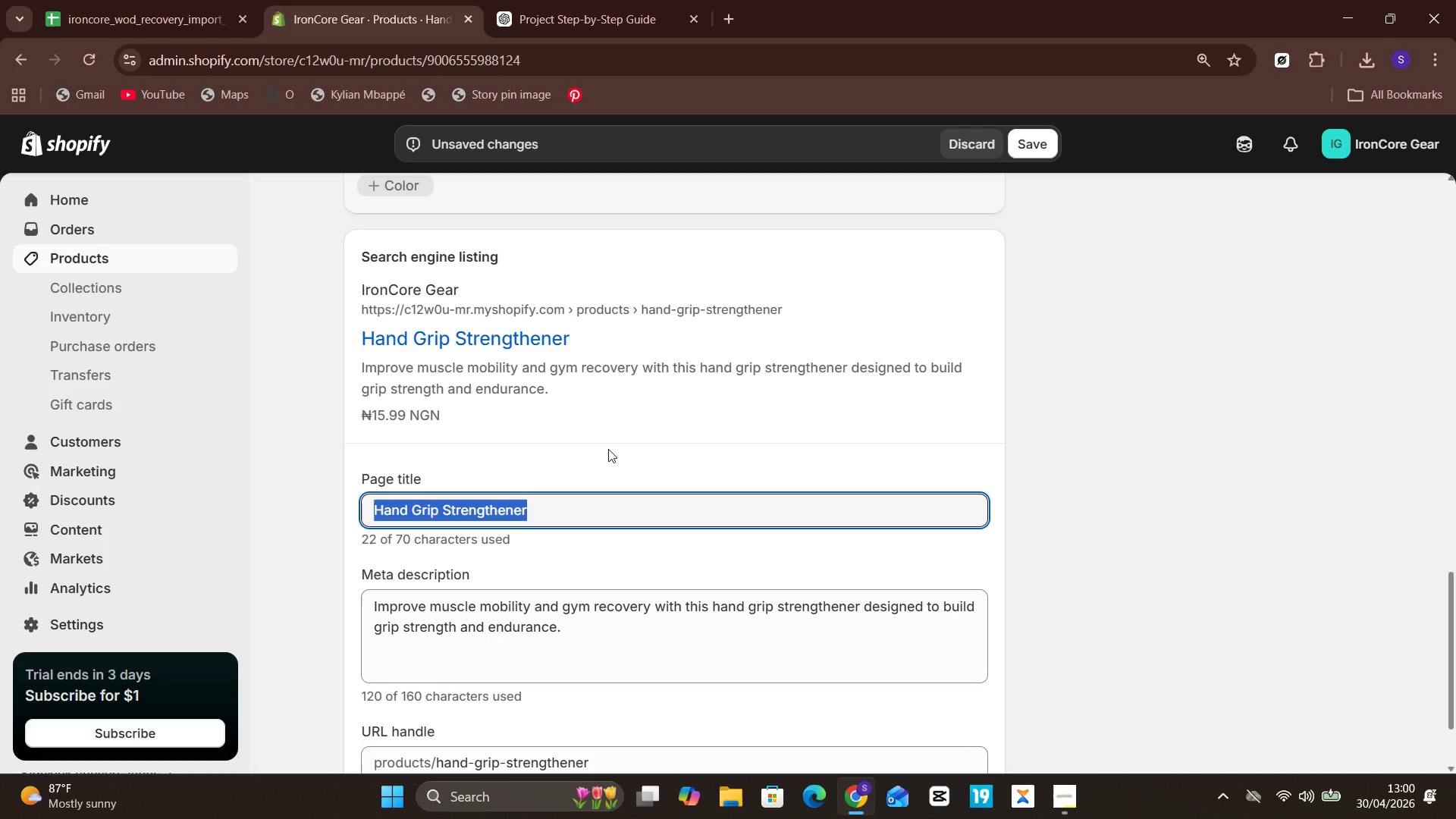 
key(Control+V)
 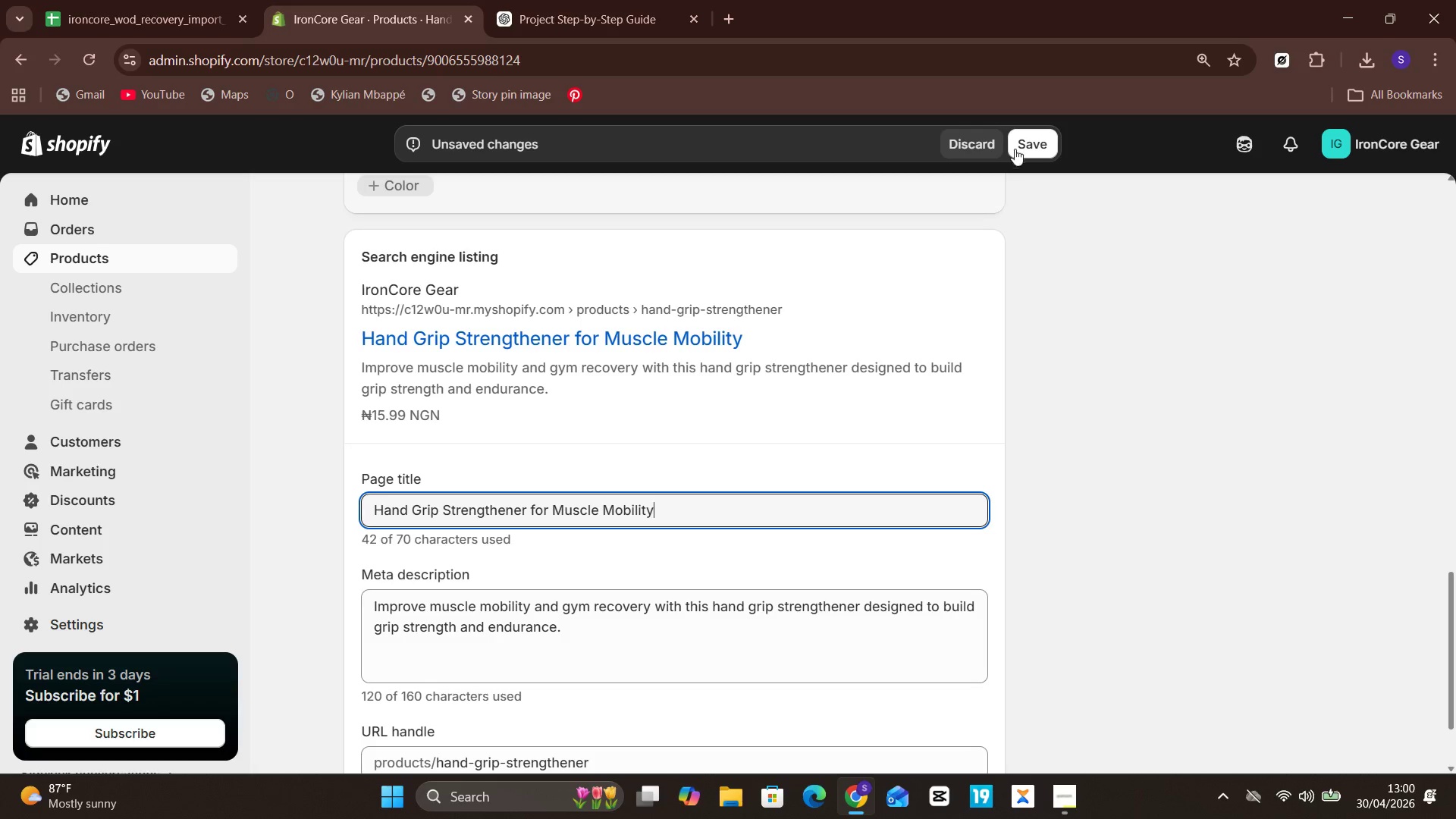 
left_click([1019, 141])
 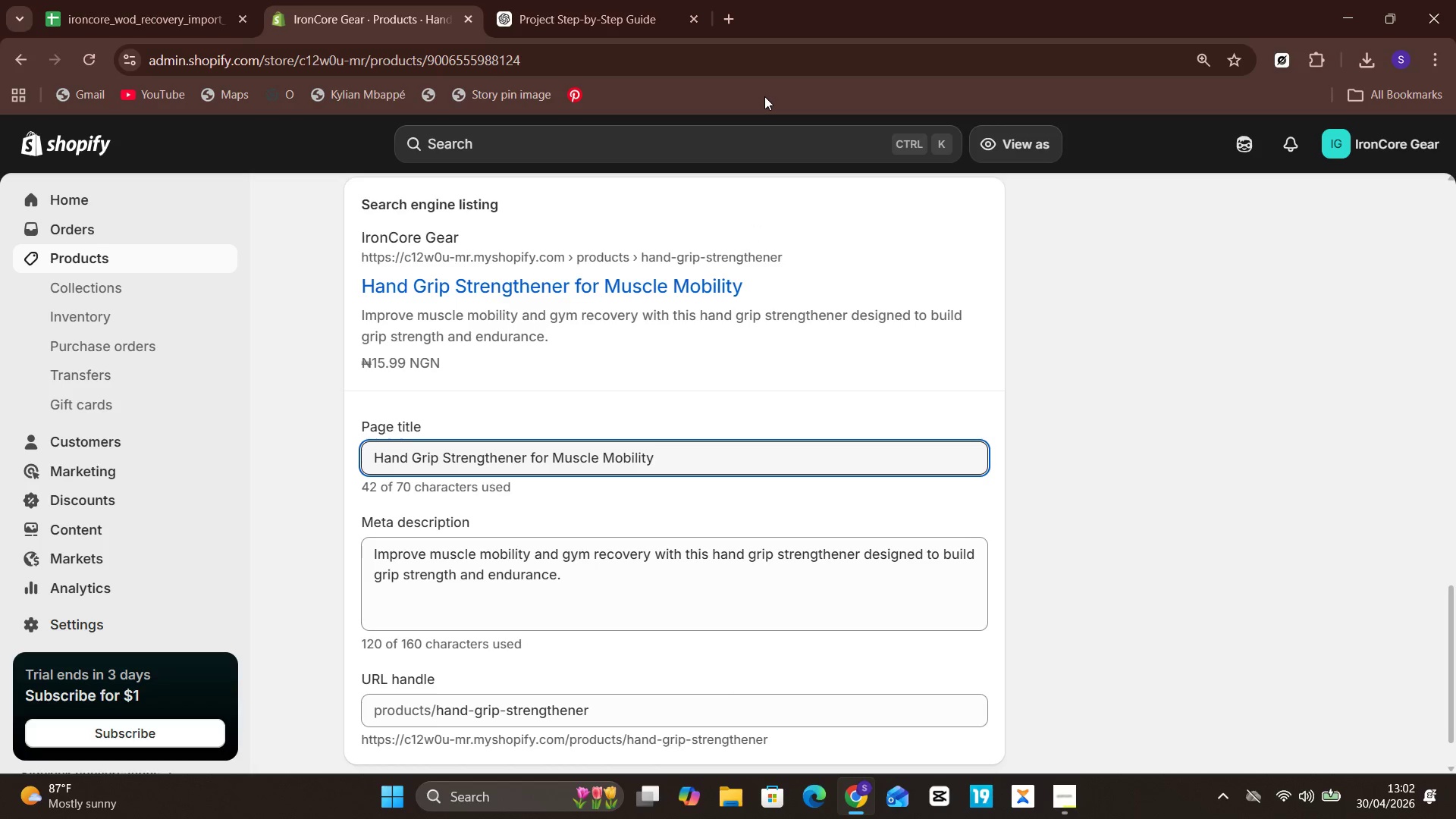 
wait(103.83)
 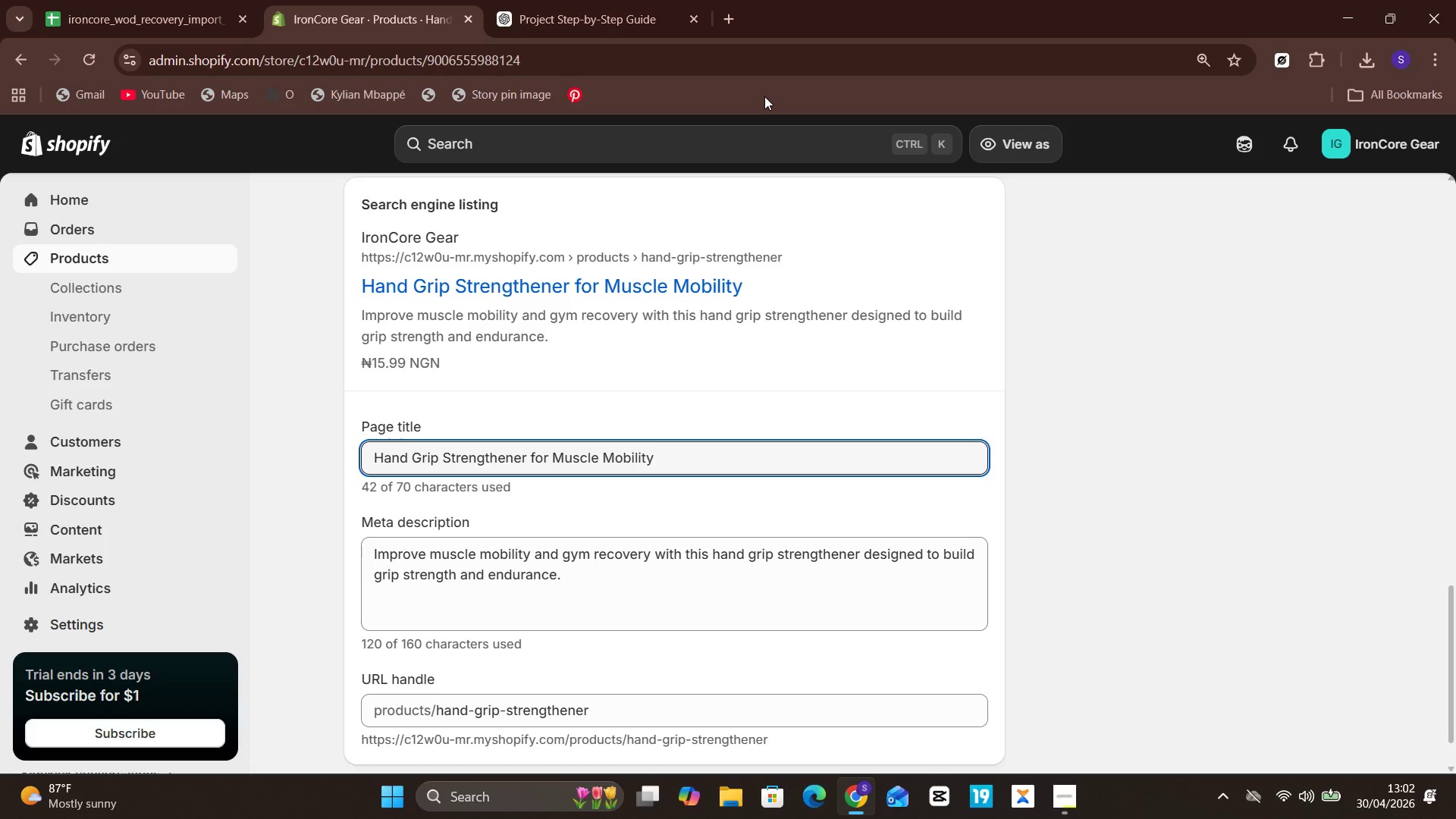 
left_click([618, 0])
 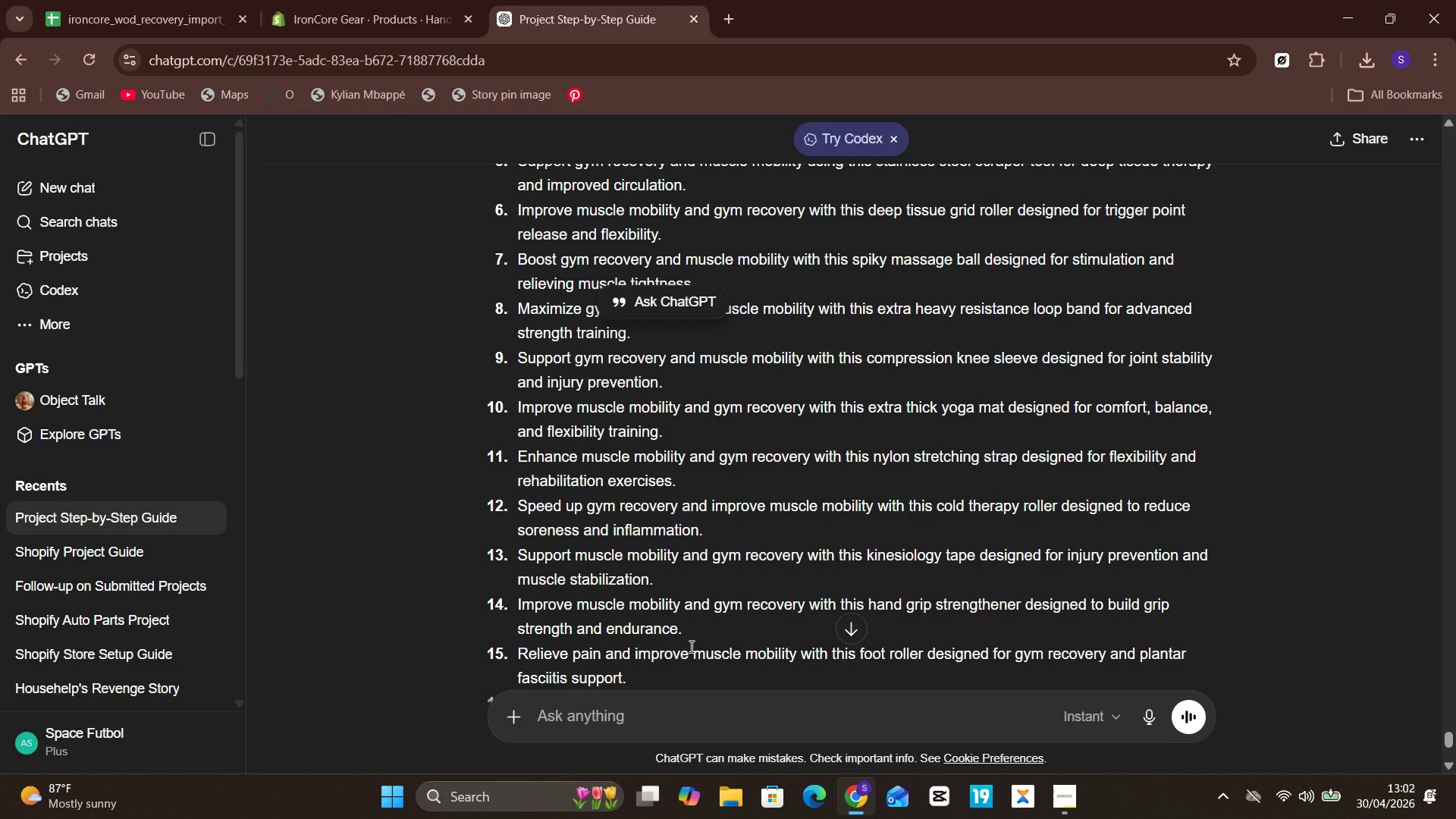 
wait(7.31)
 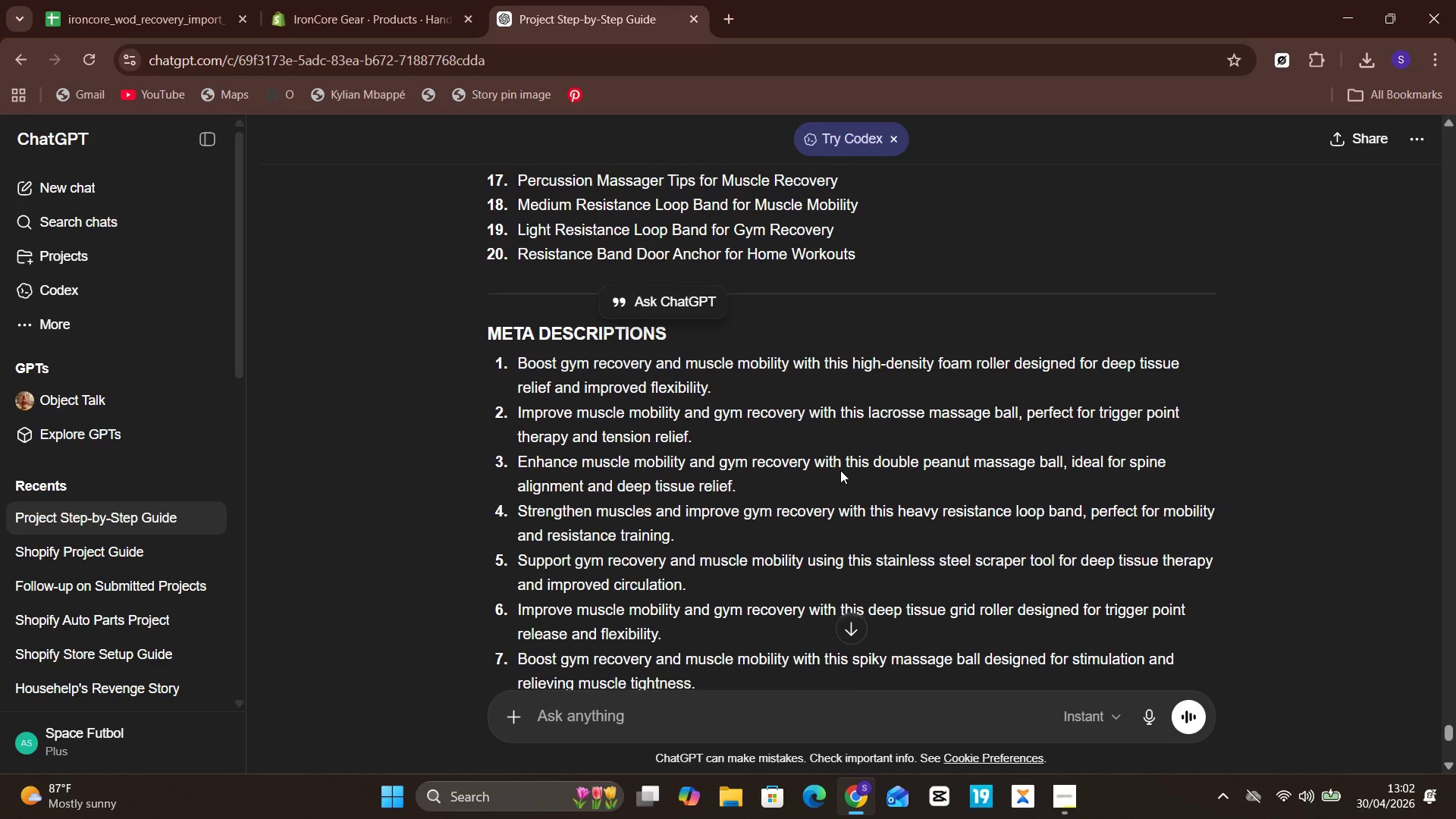 
left_click([312, 0])
 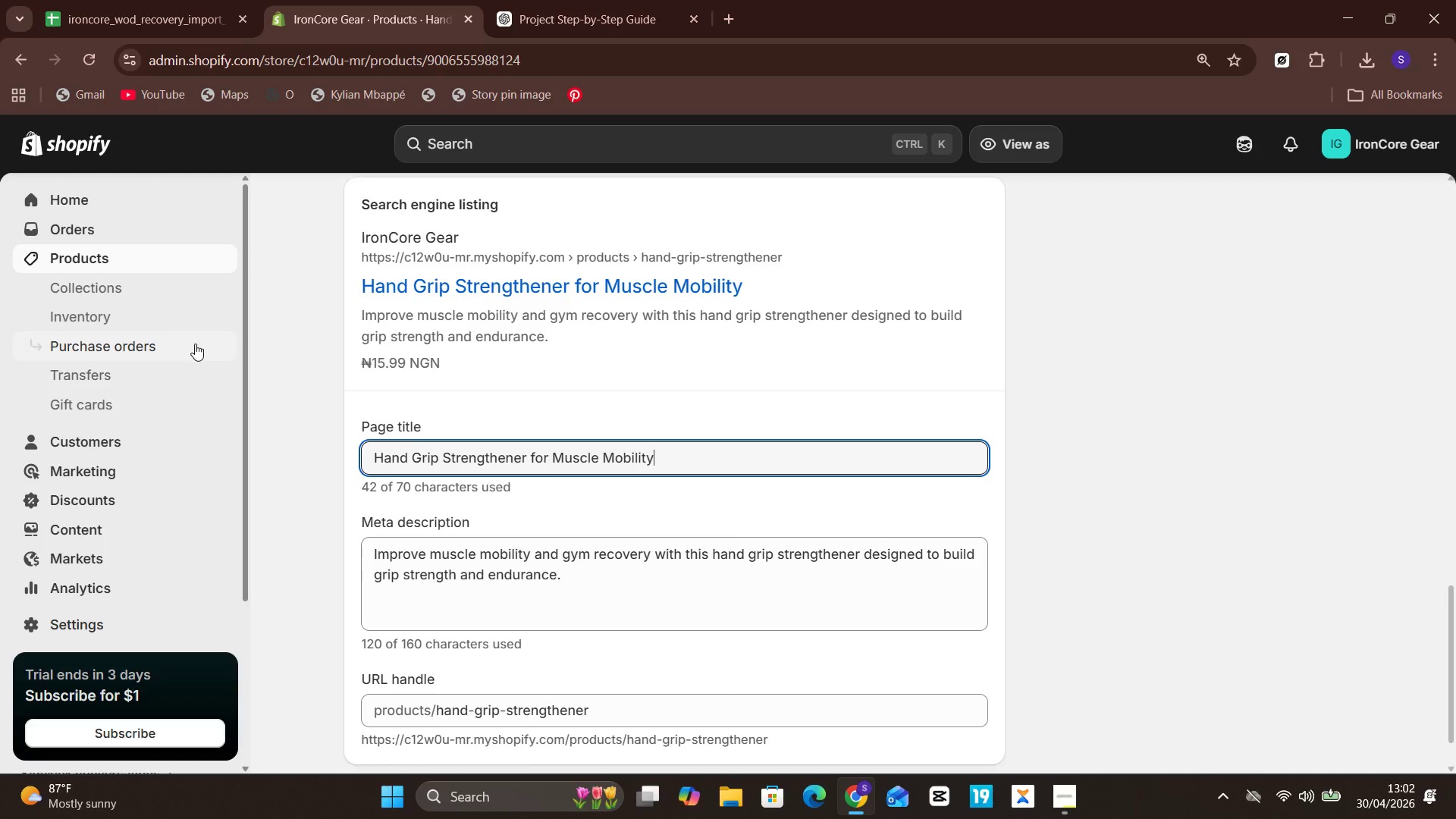 
left_click([149, 251])
 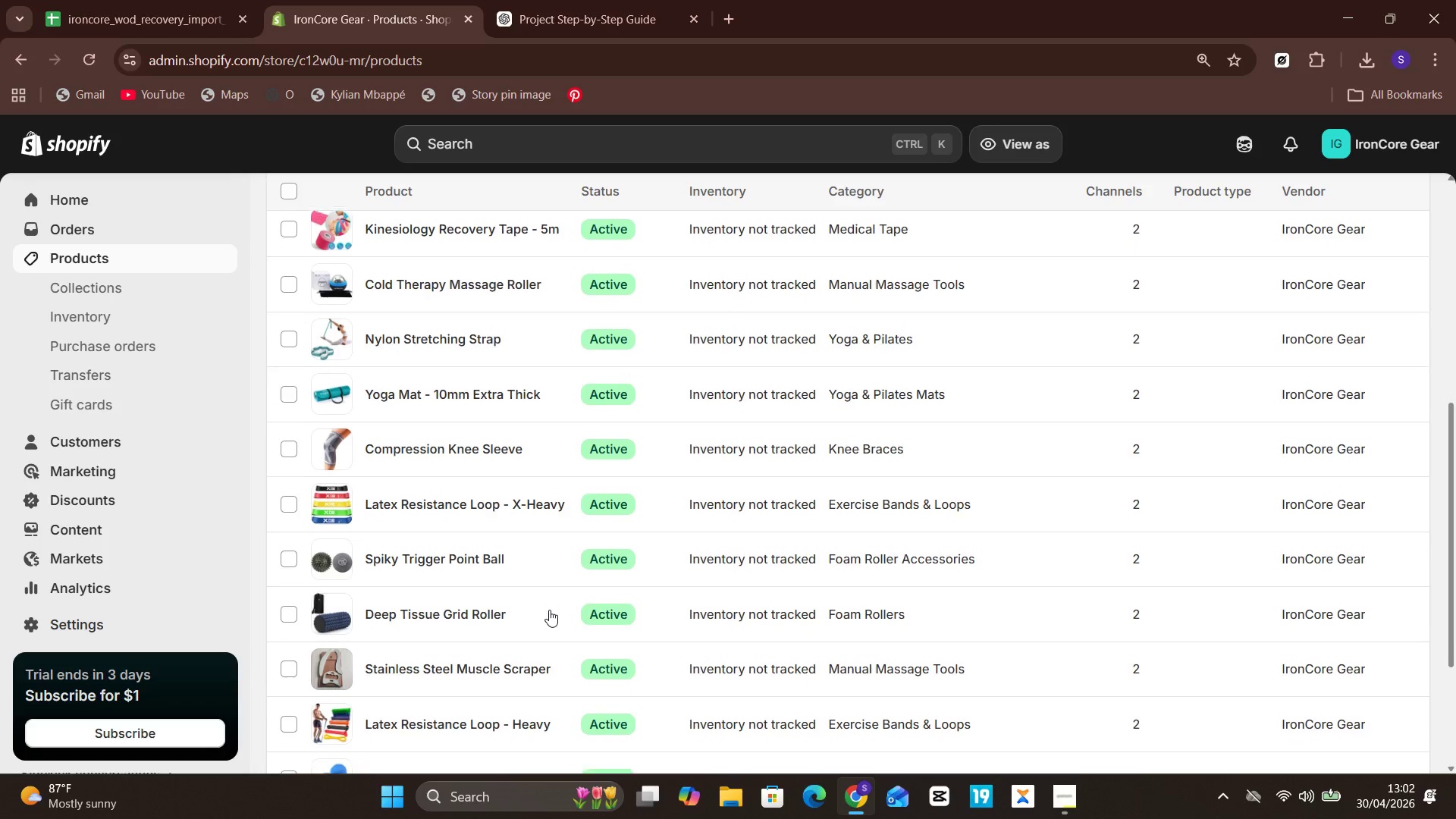 
wait(8.44)
 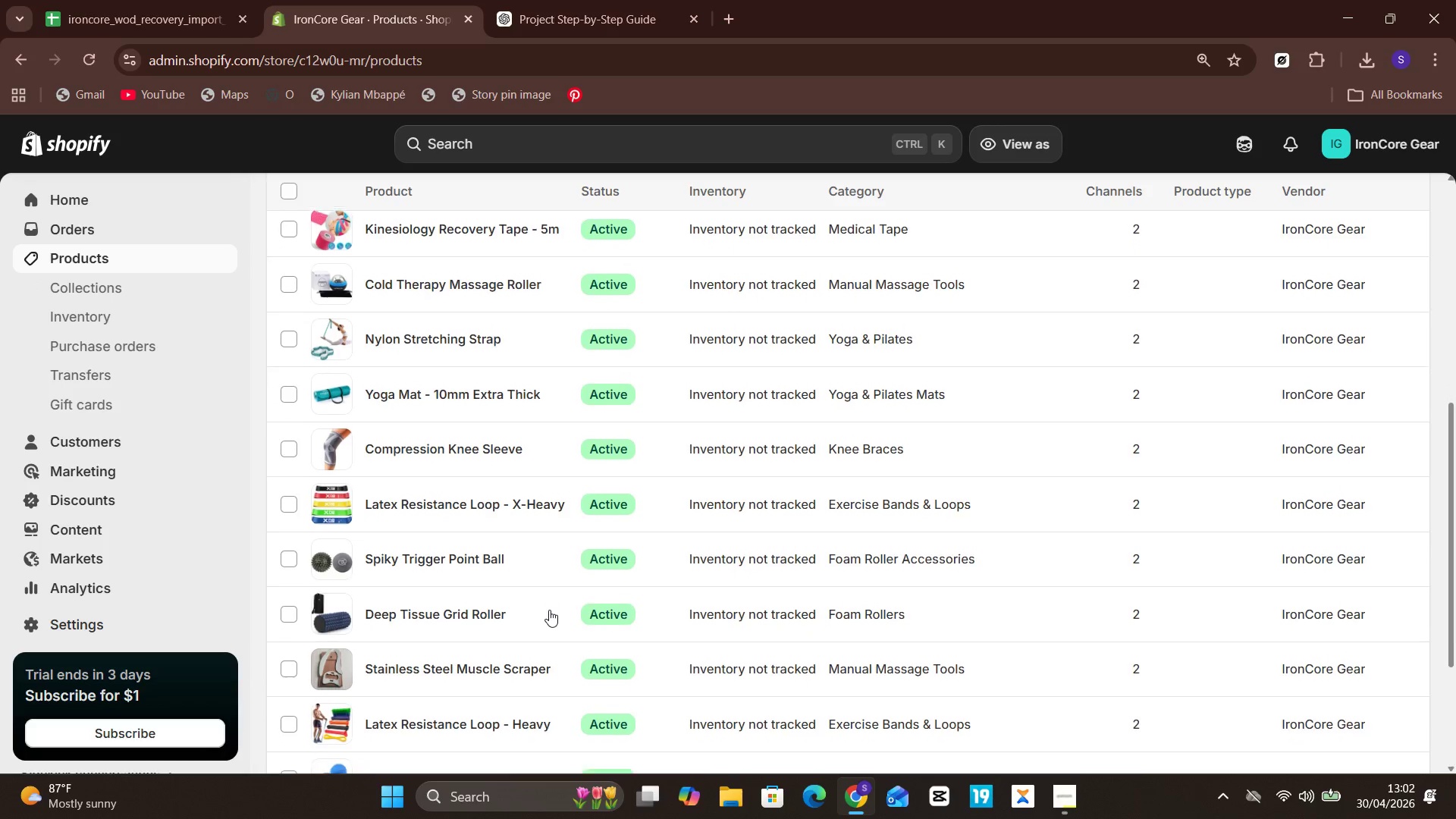 
left_click([481, 485])
 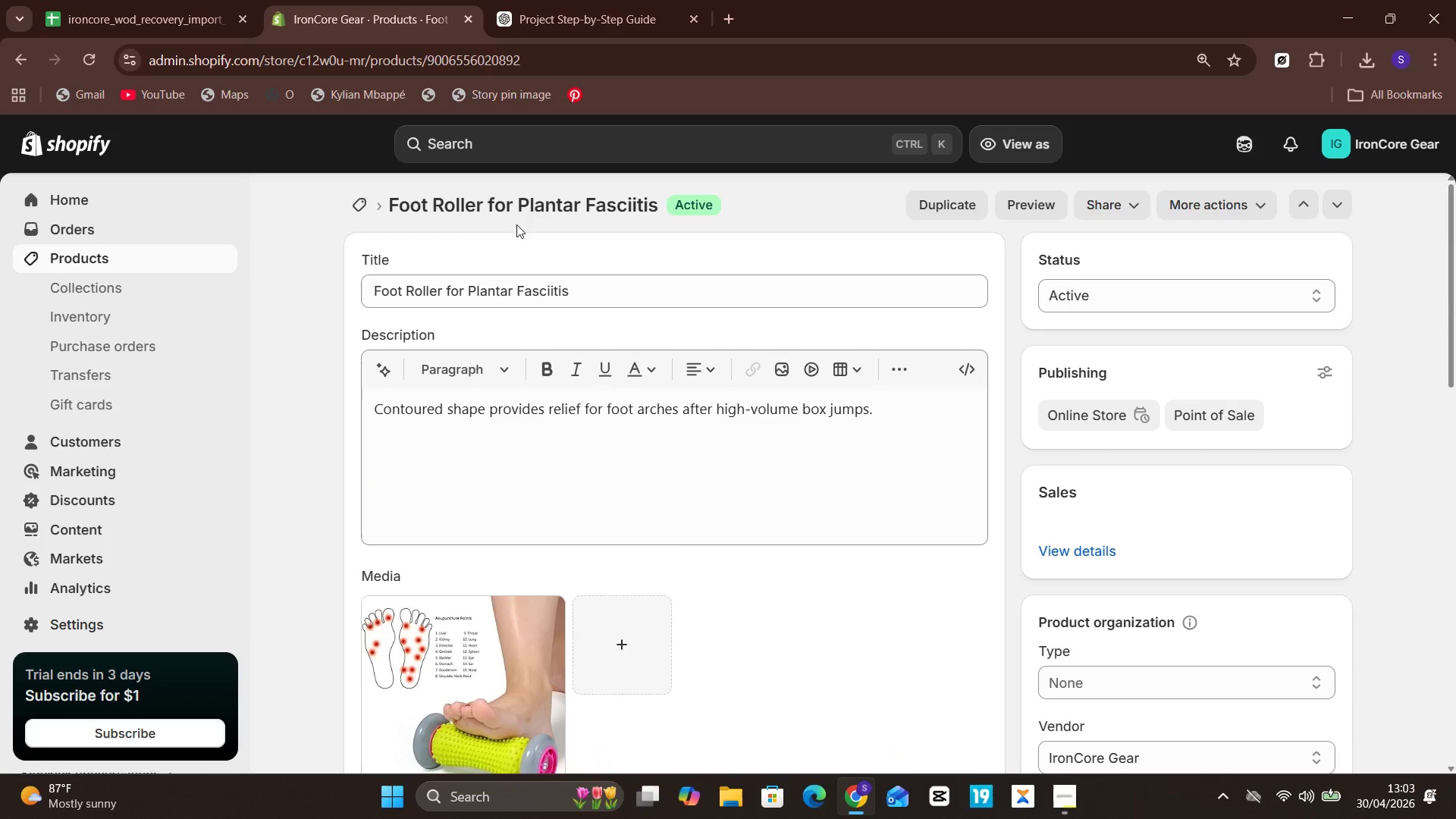 
left_click([557, 0])
 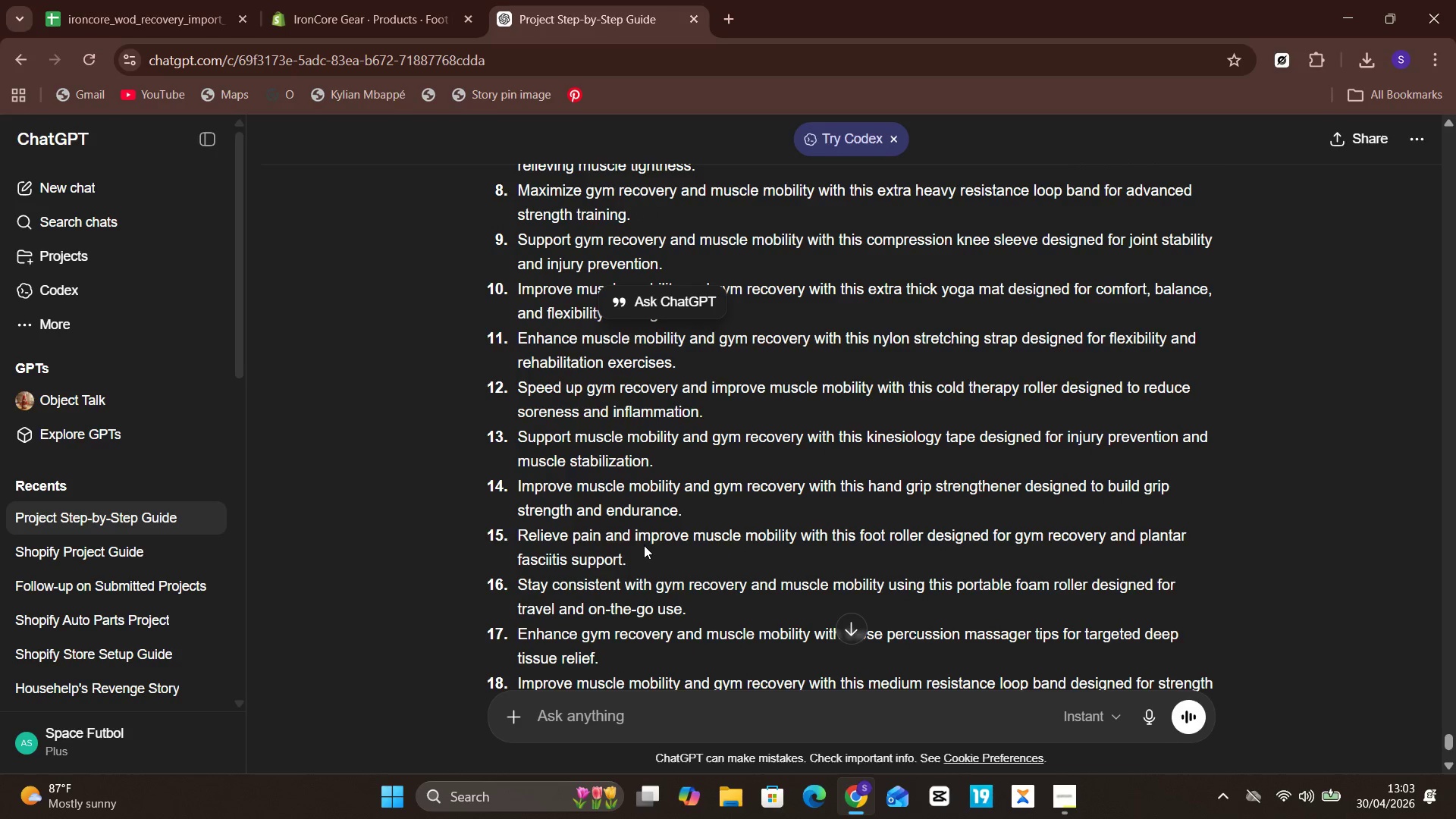 
wait(5.25)
 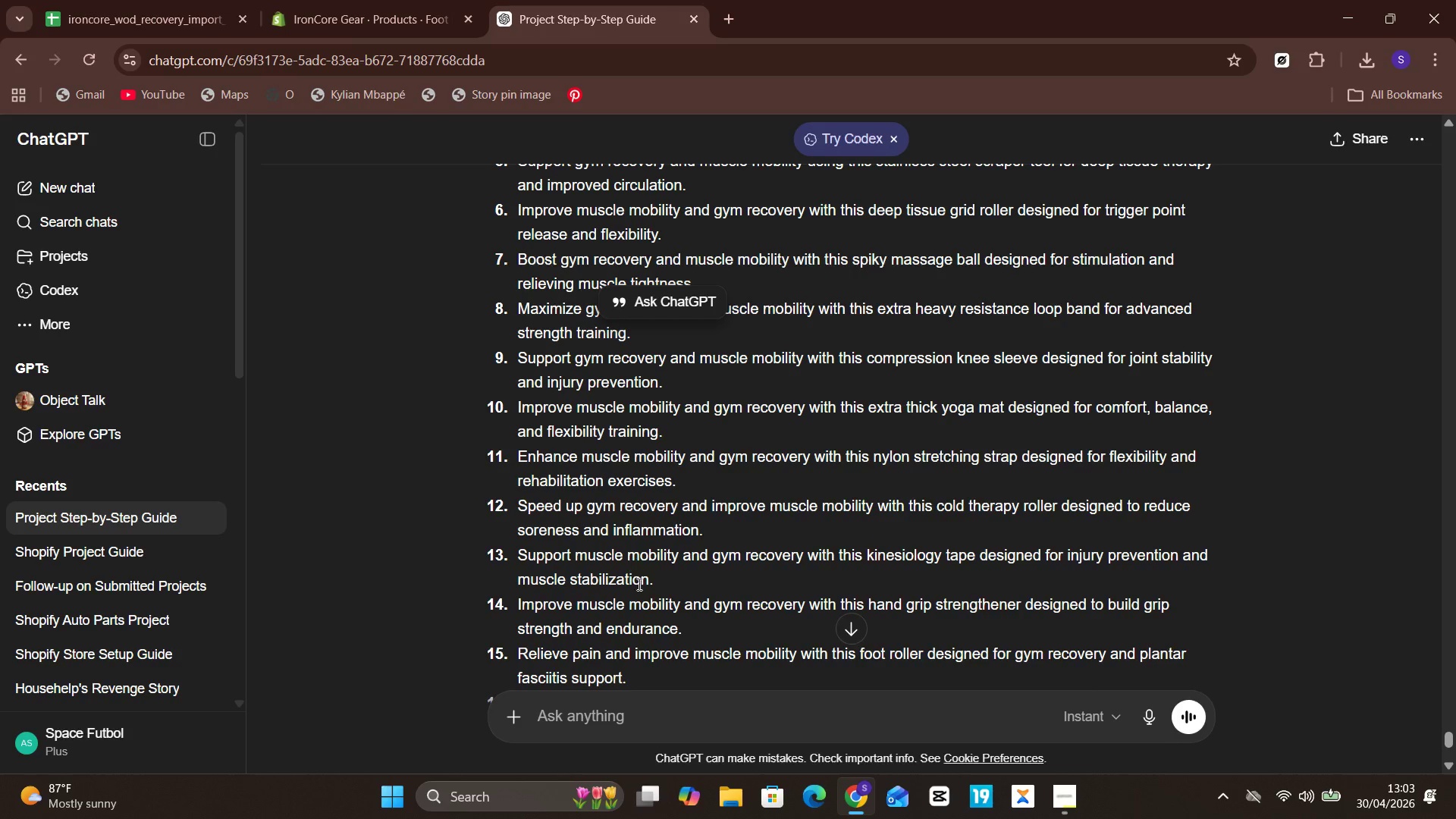 
left_click_drag(start_coordinate=[635, 554], to_coordinate=[493, 534])
 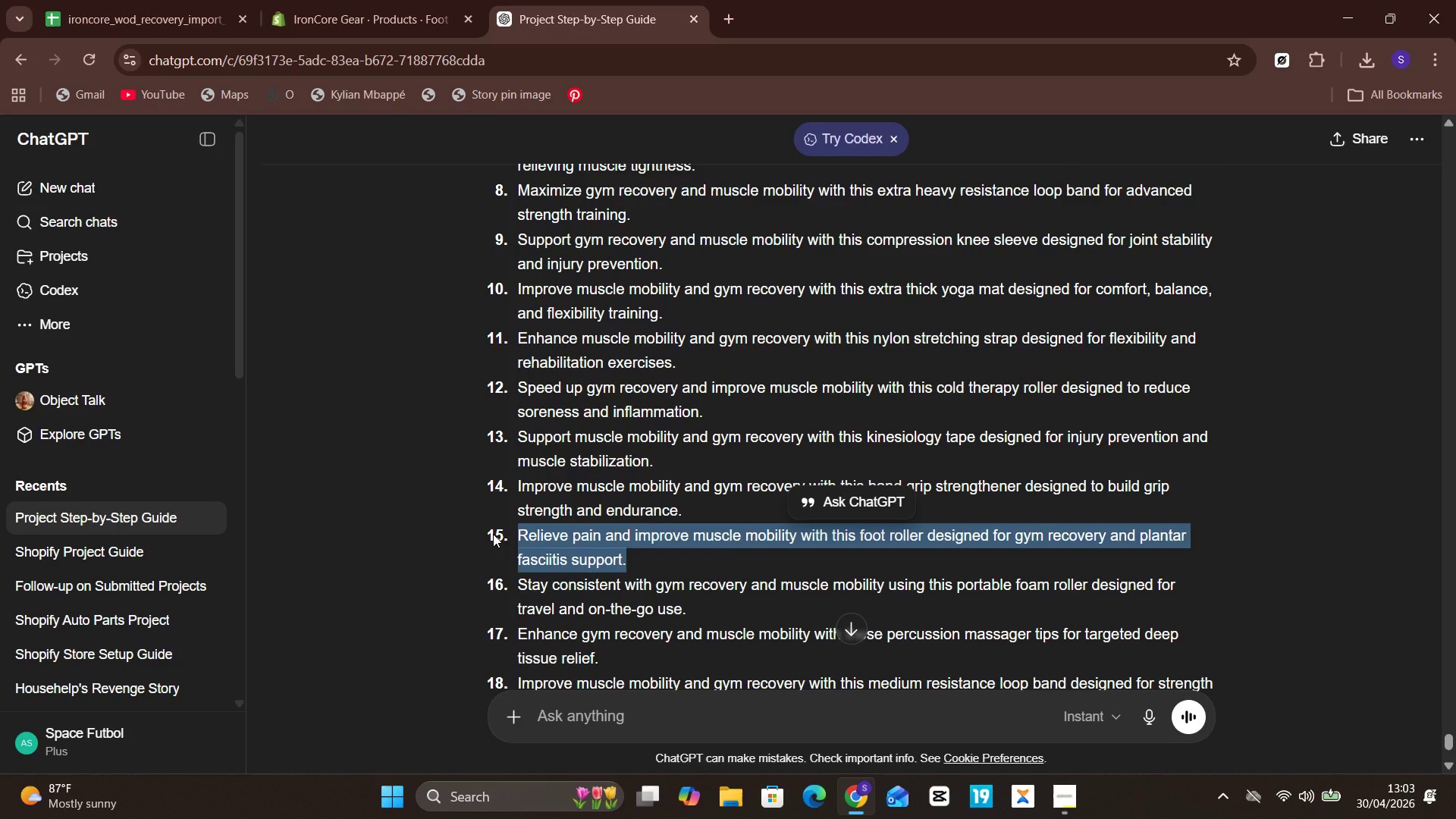 
hold_key(key=ControlLeft, duration=0.72)
 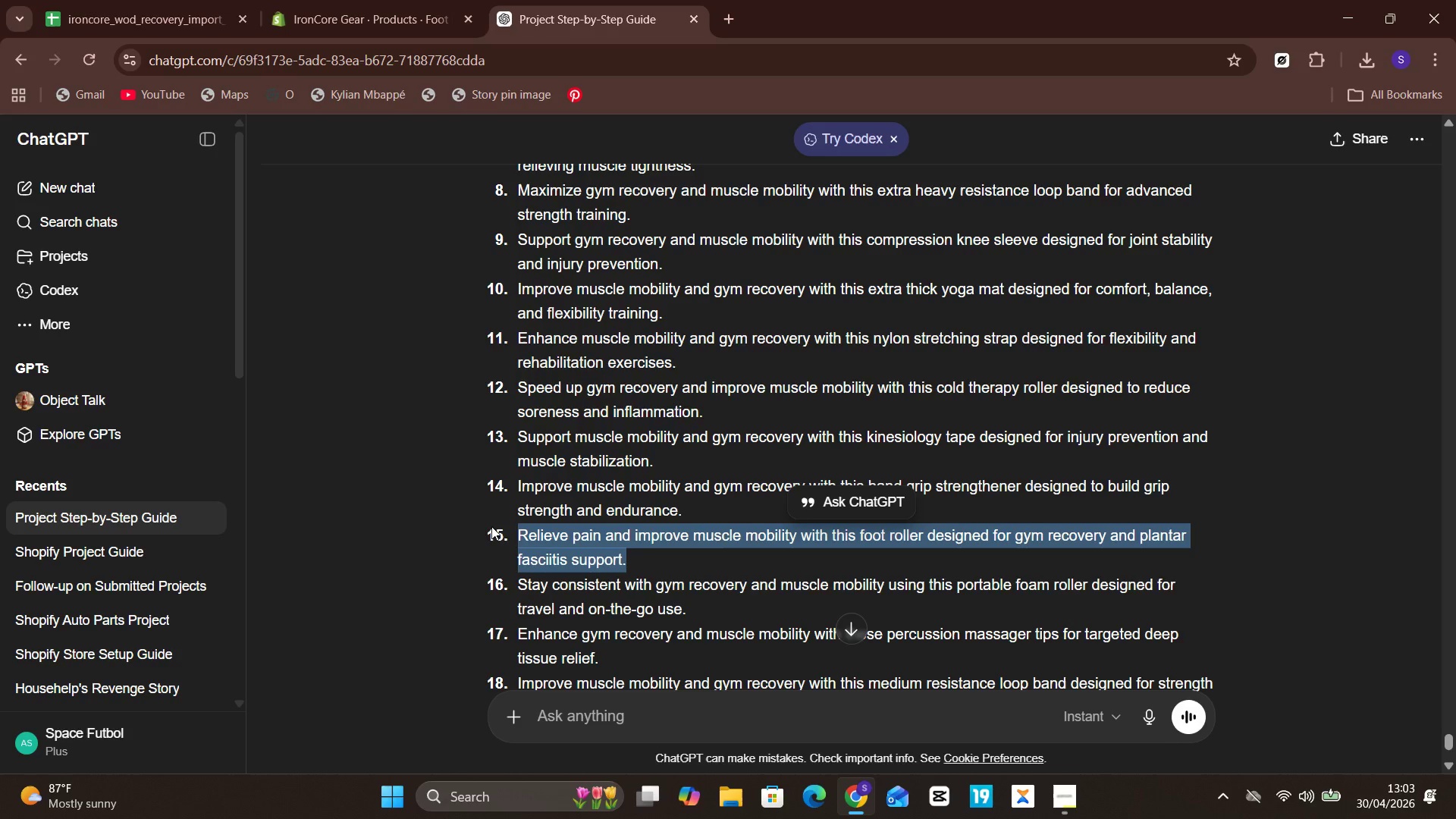 
hold_key(key=C, duration=0.36)
 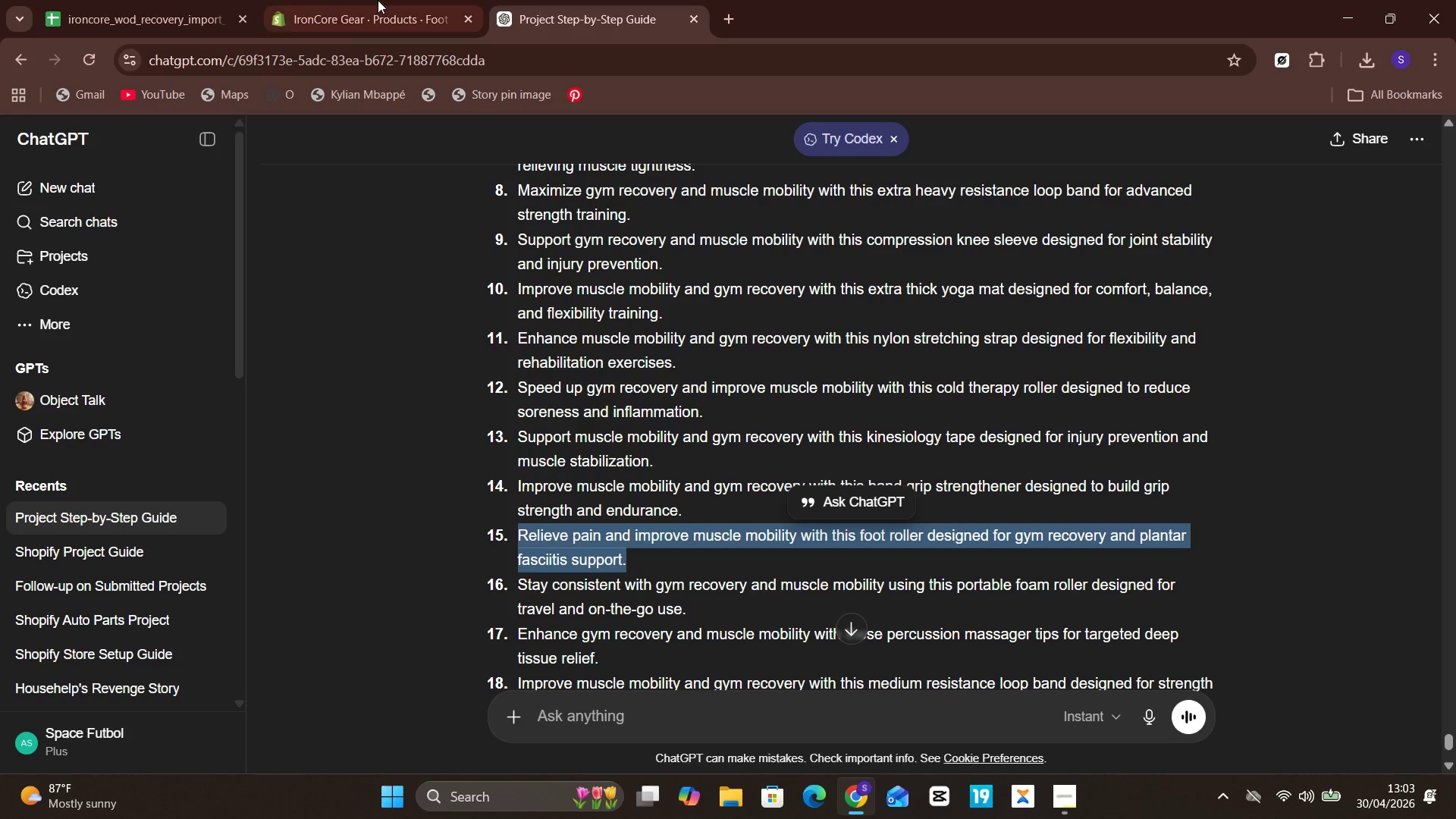 
left_click([305, 0])
 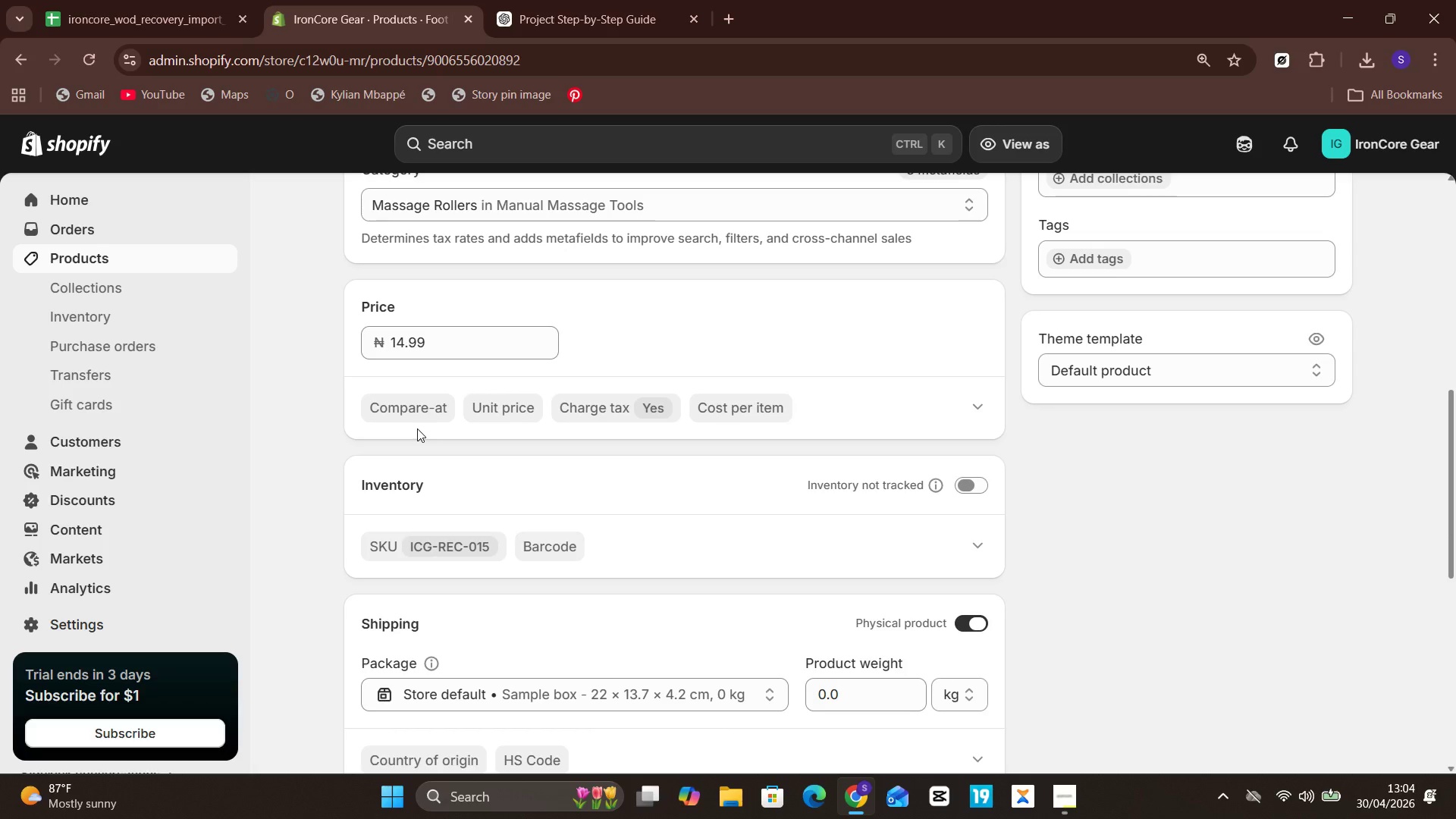 
wait(50.9)
 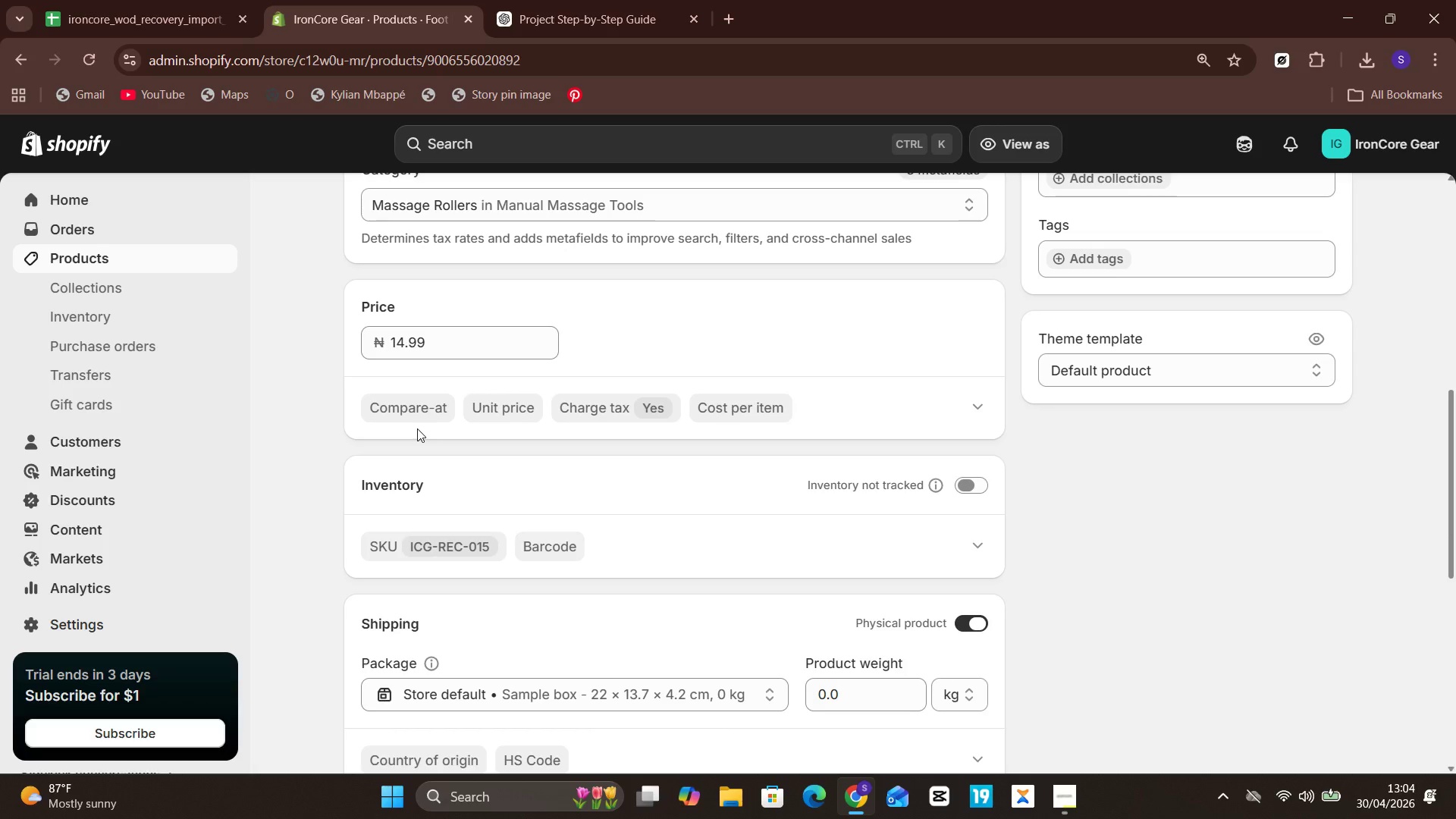 
mouse_move([536, 485])
 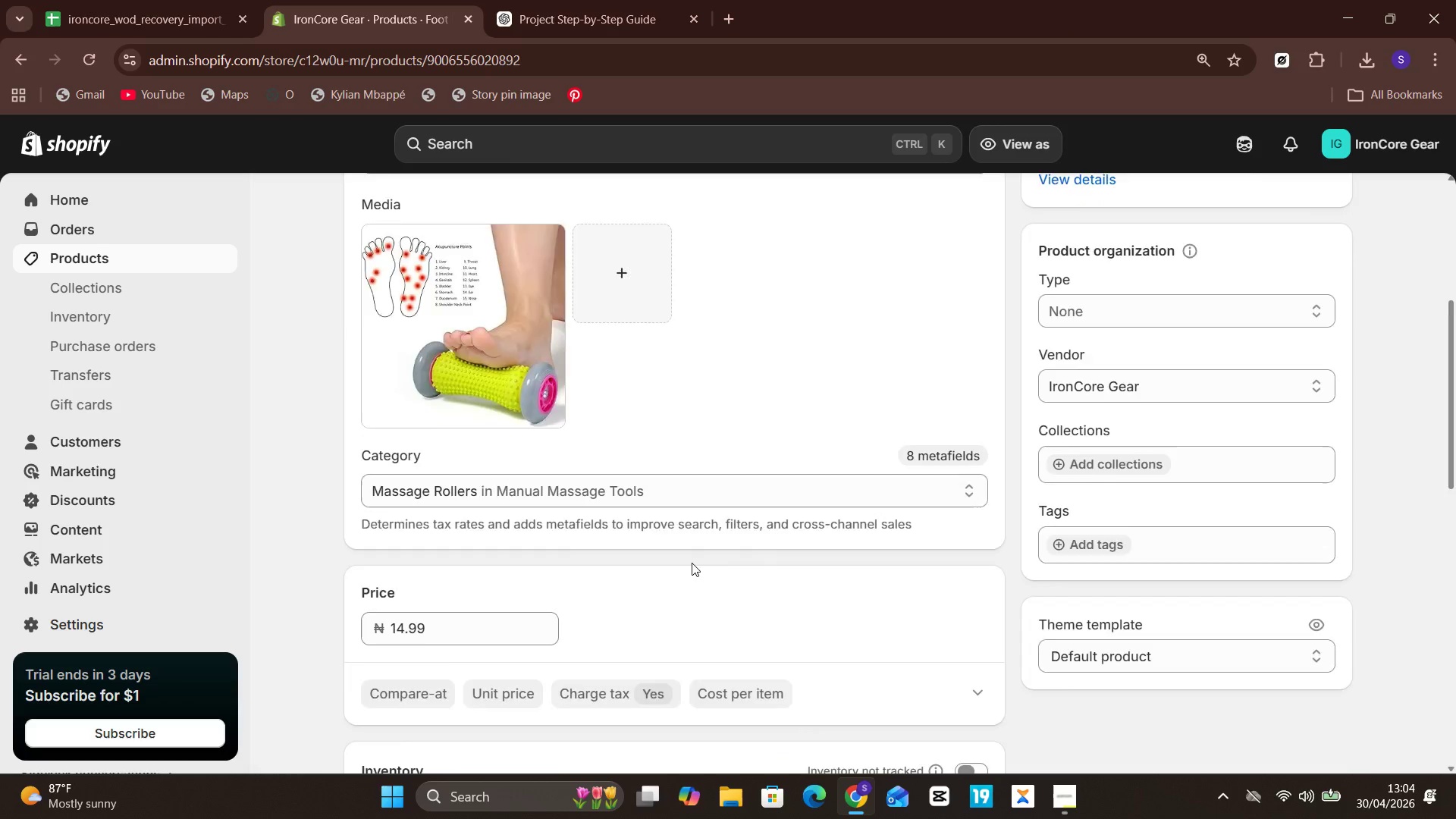 
wait(9.67)
 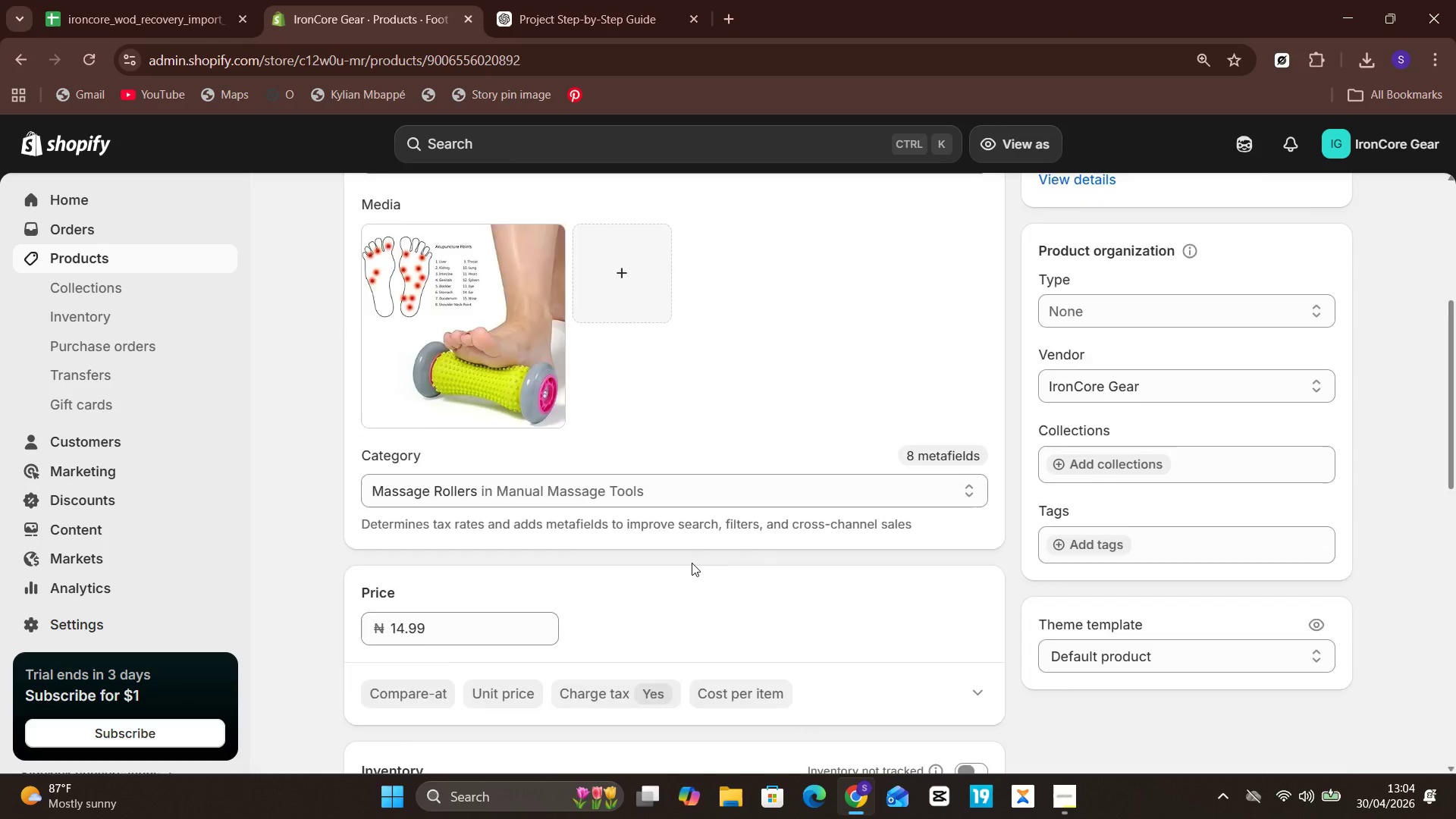 
left_click([965, 515])
 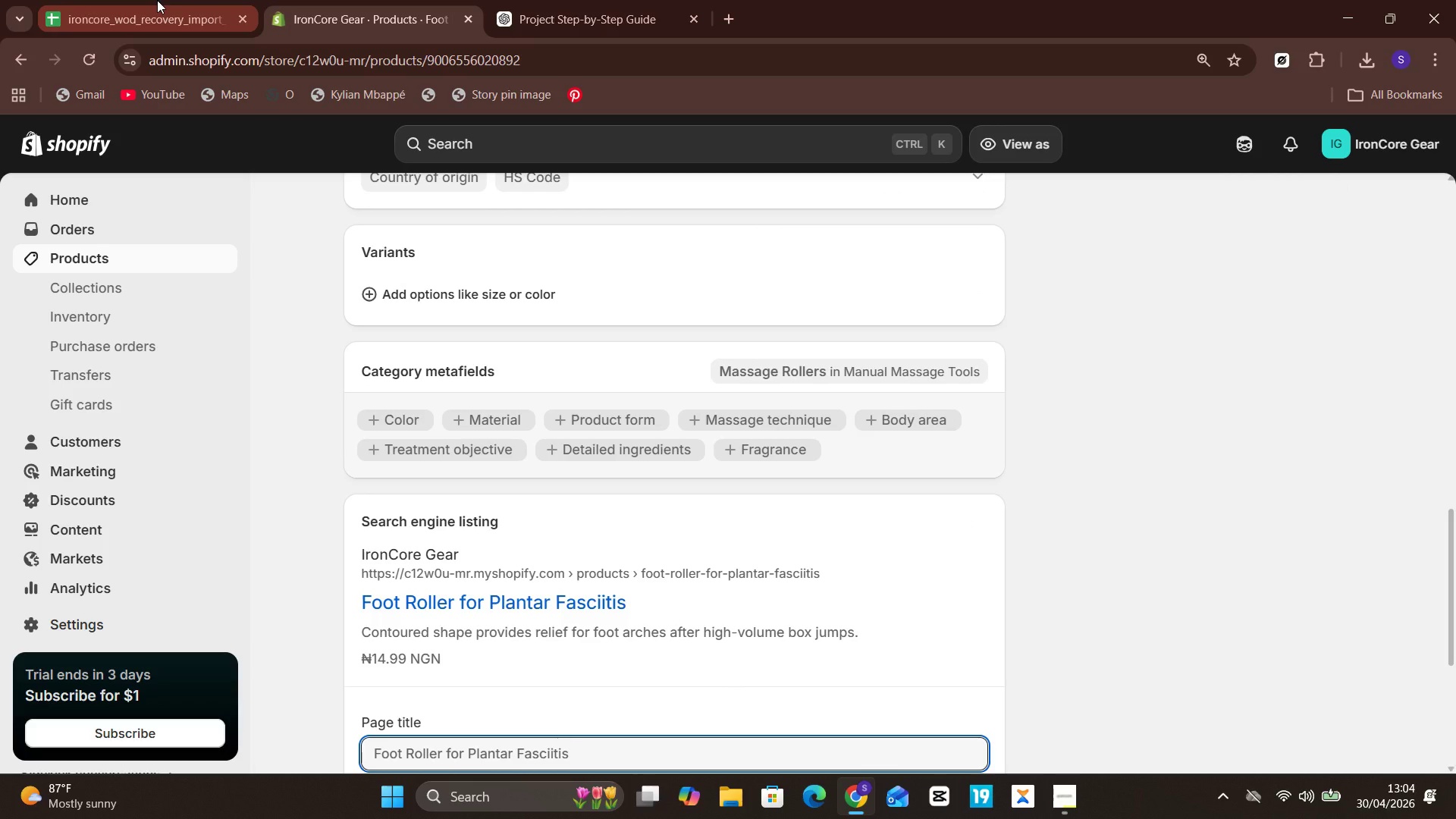 
left_click([546, 0])
 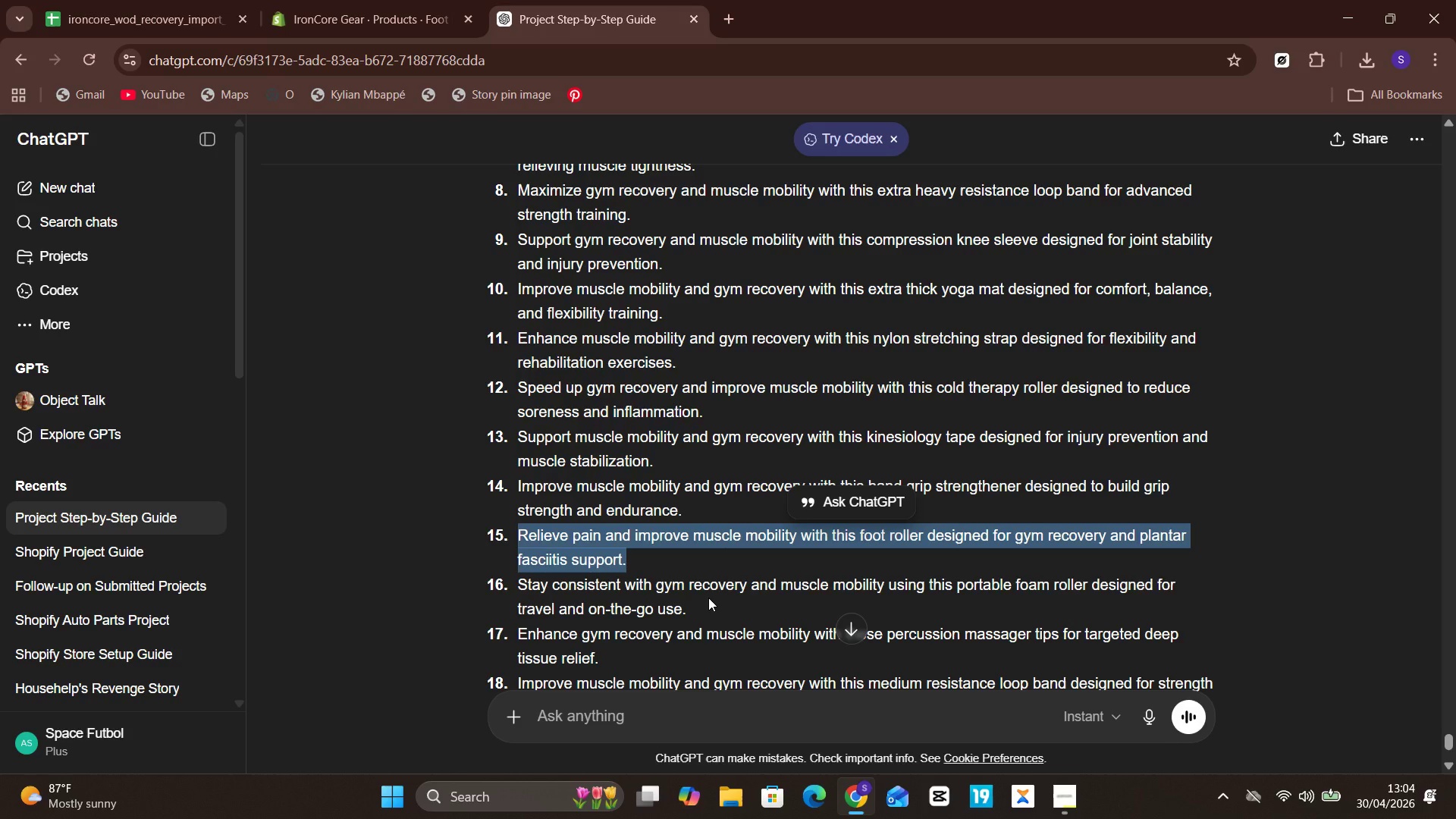 
left_click_drag(start_coordinate=[706, 604], to_coordinate=[474, 596])
 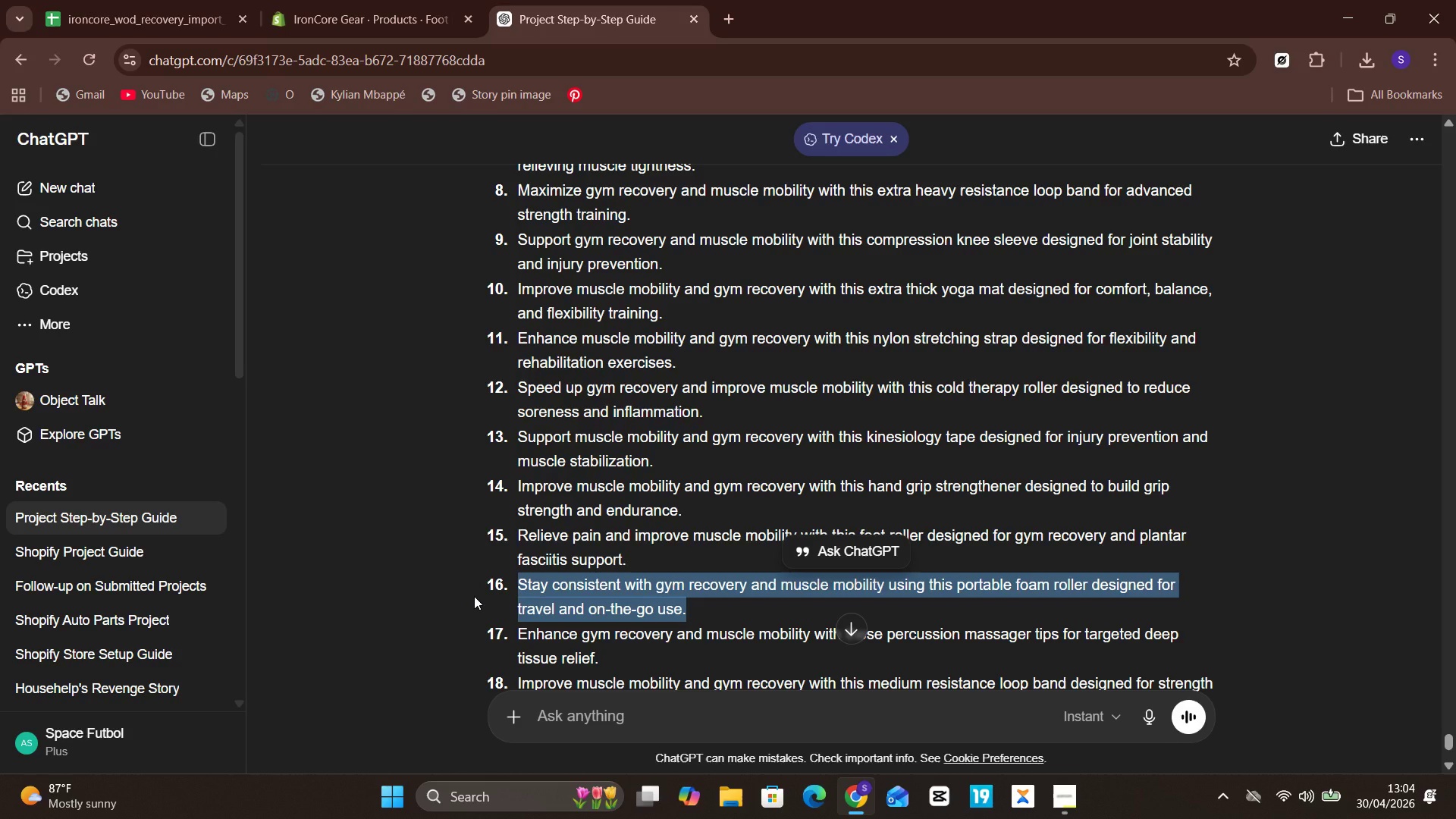 
hold_key(key=CapsLock, duration=1.06)
 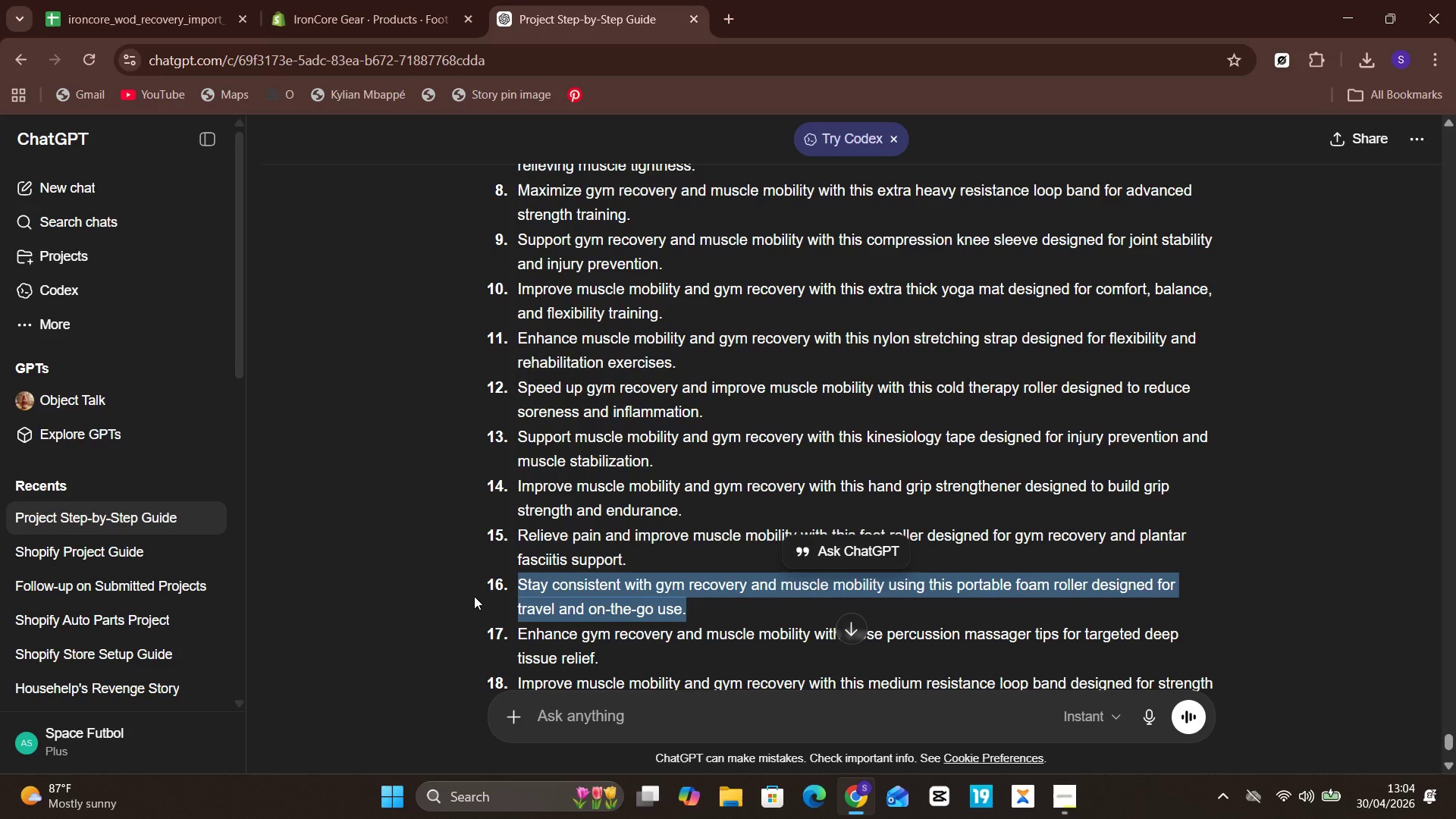 
hold_key(key=ShiftRight, duration=0.84)
 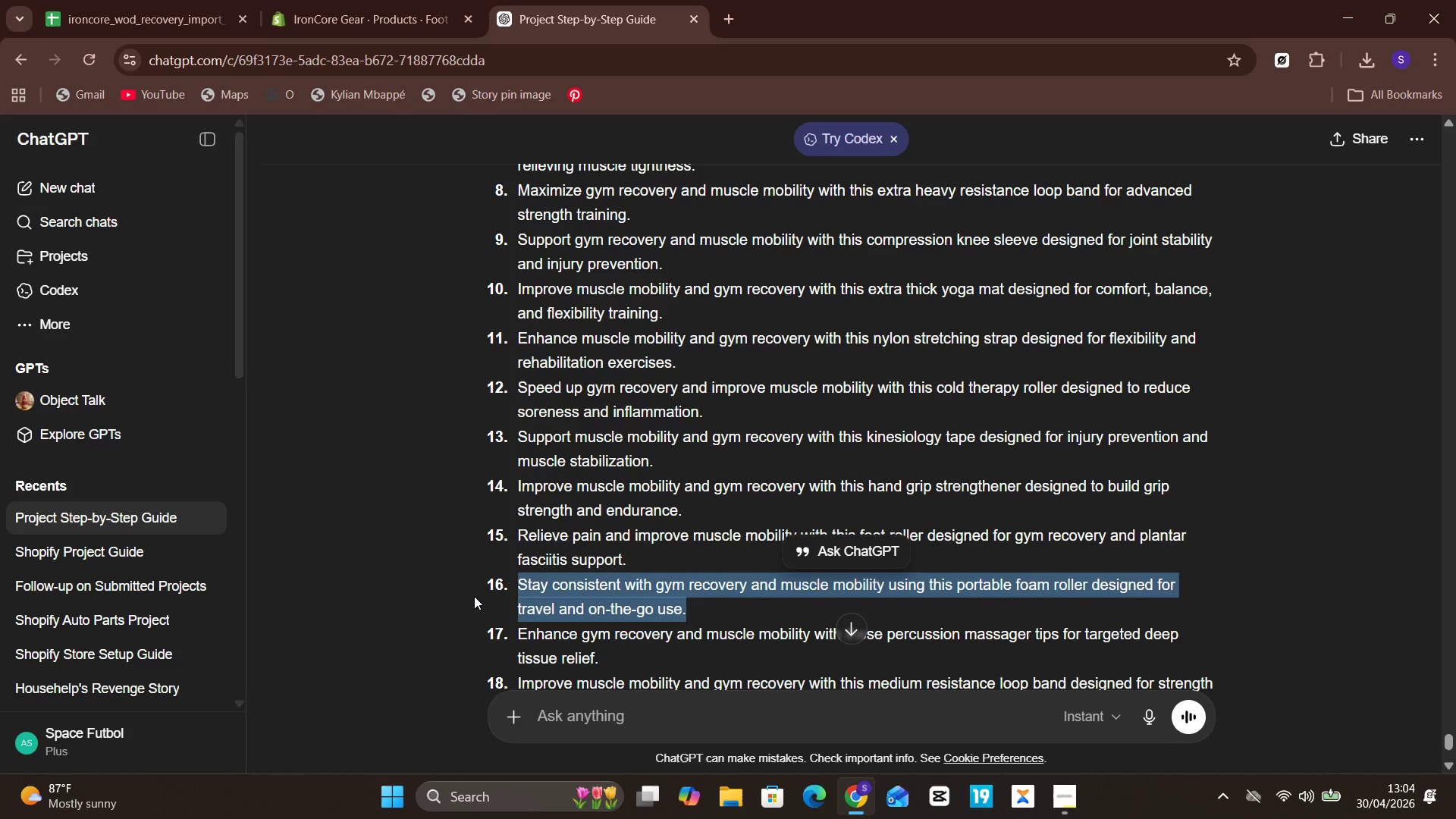 
key(Control+C)
 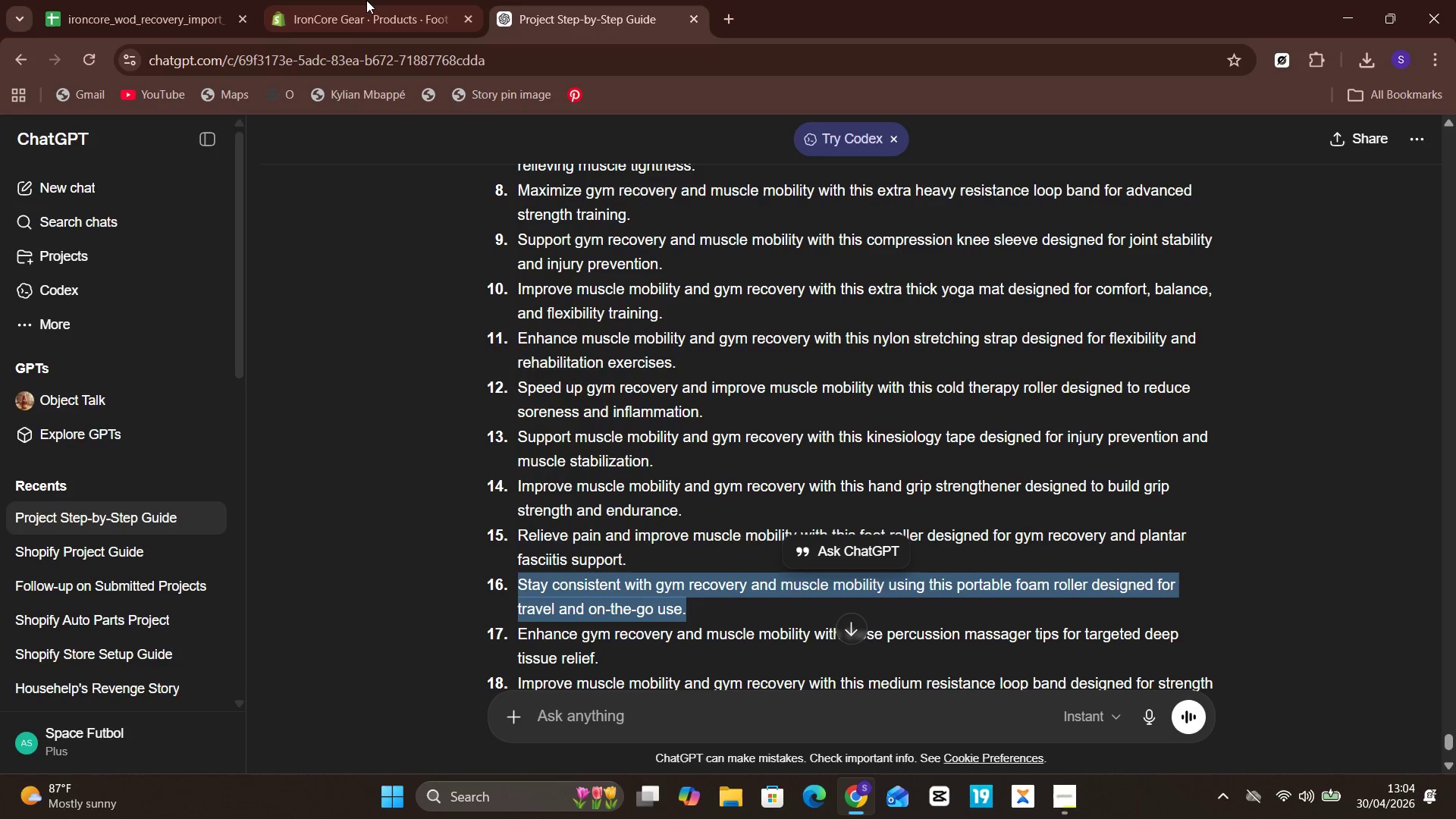 
left_click([366, 0])
 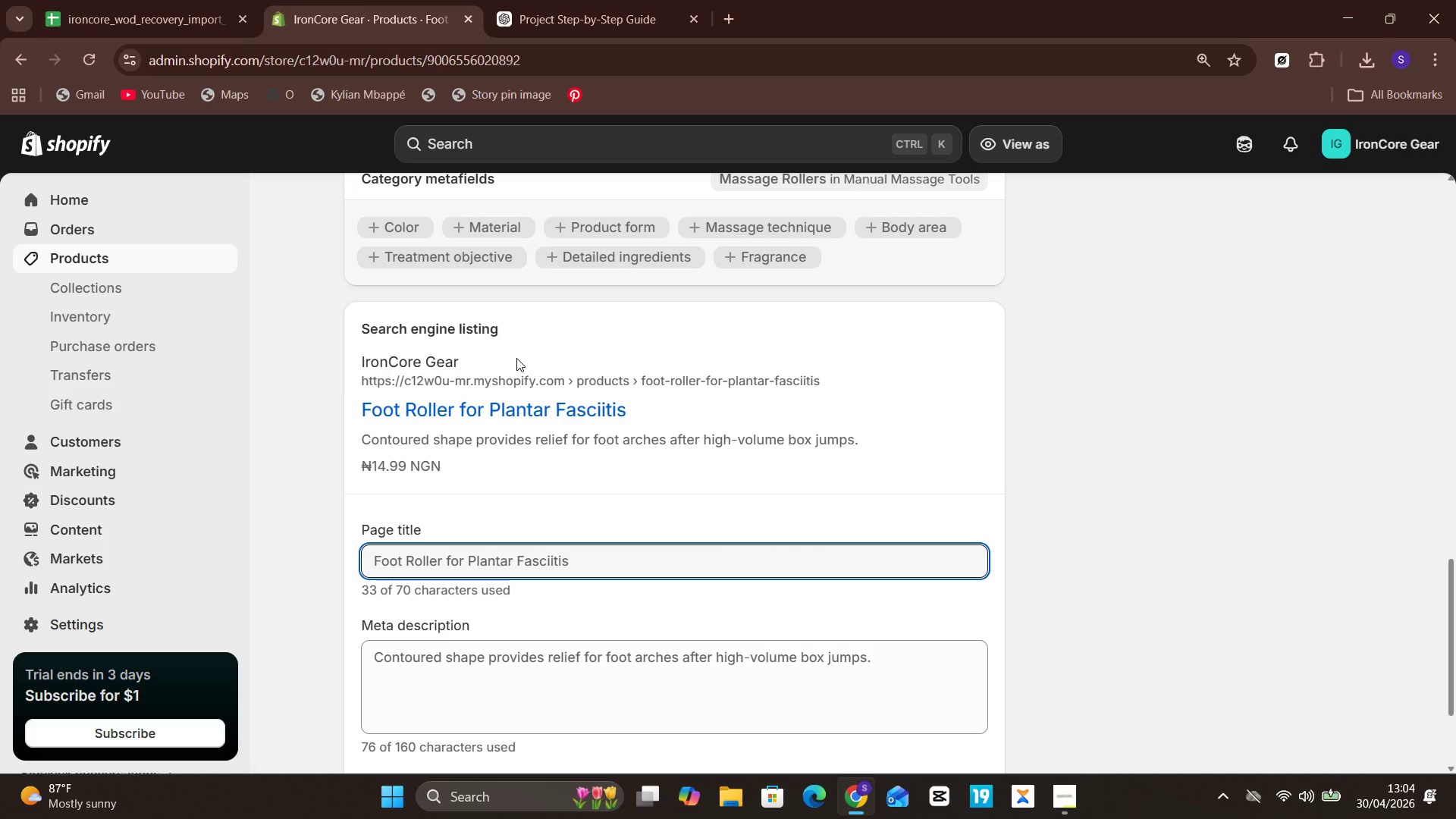 
wait(9.25)
 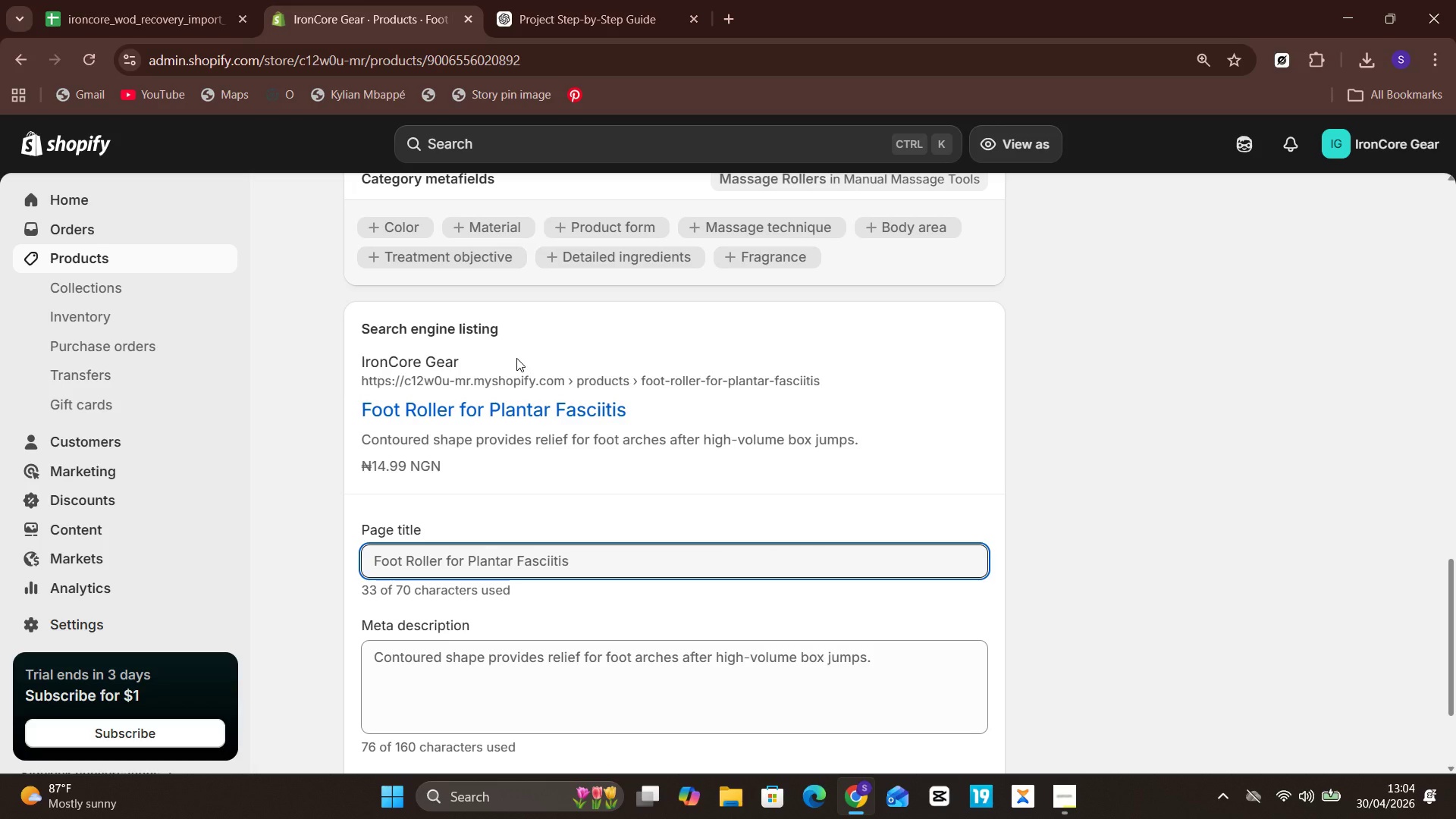 
left_click([504, 559])
 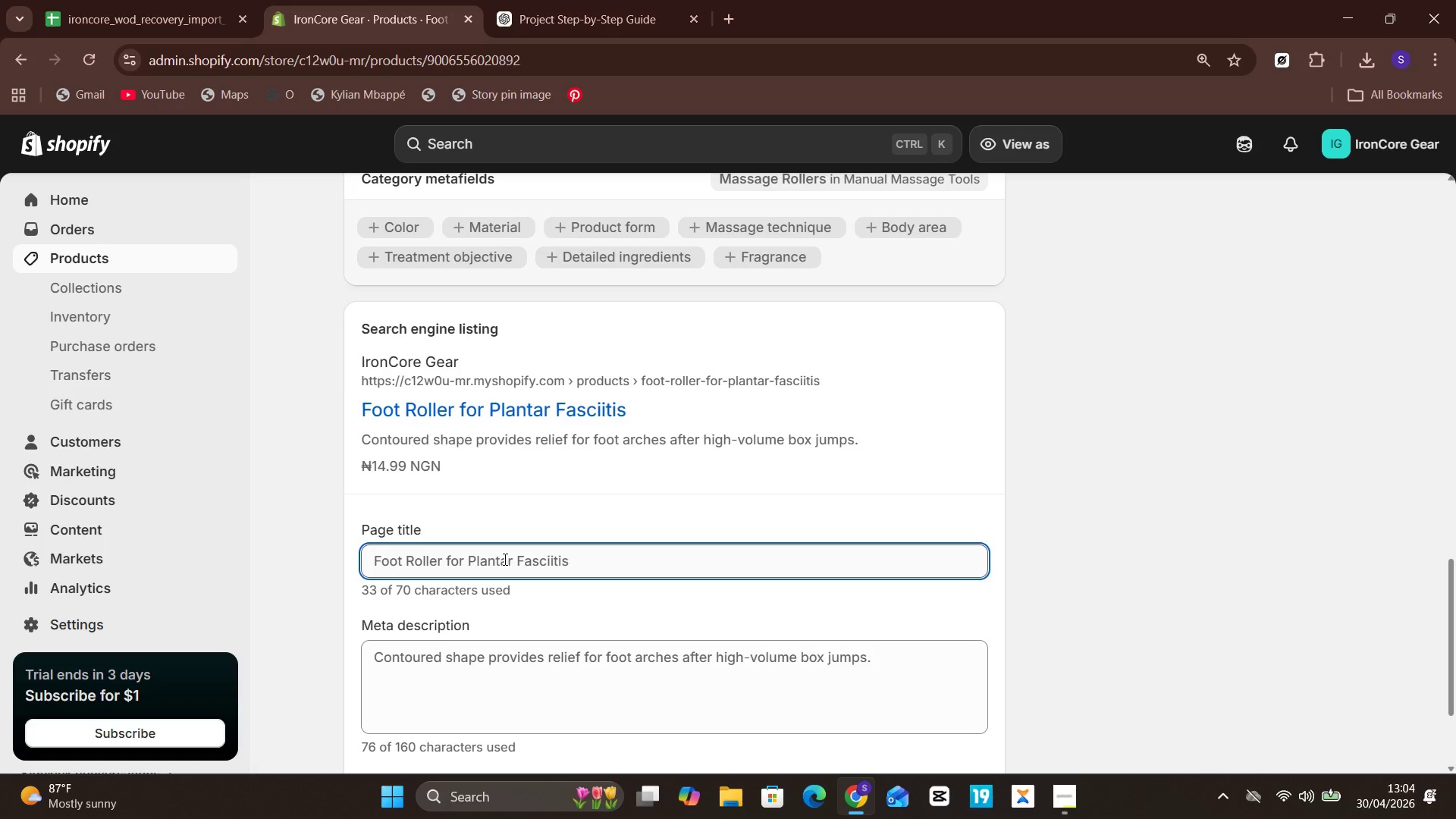 
key(Control+ControlLeft)
 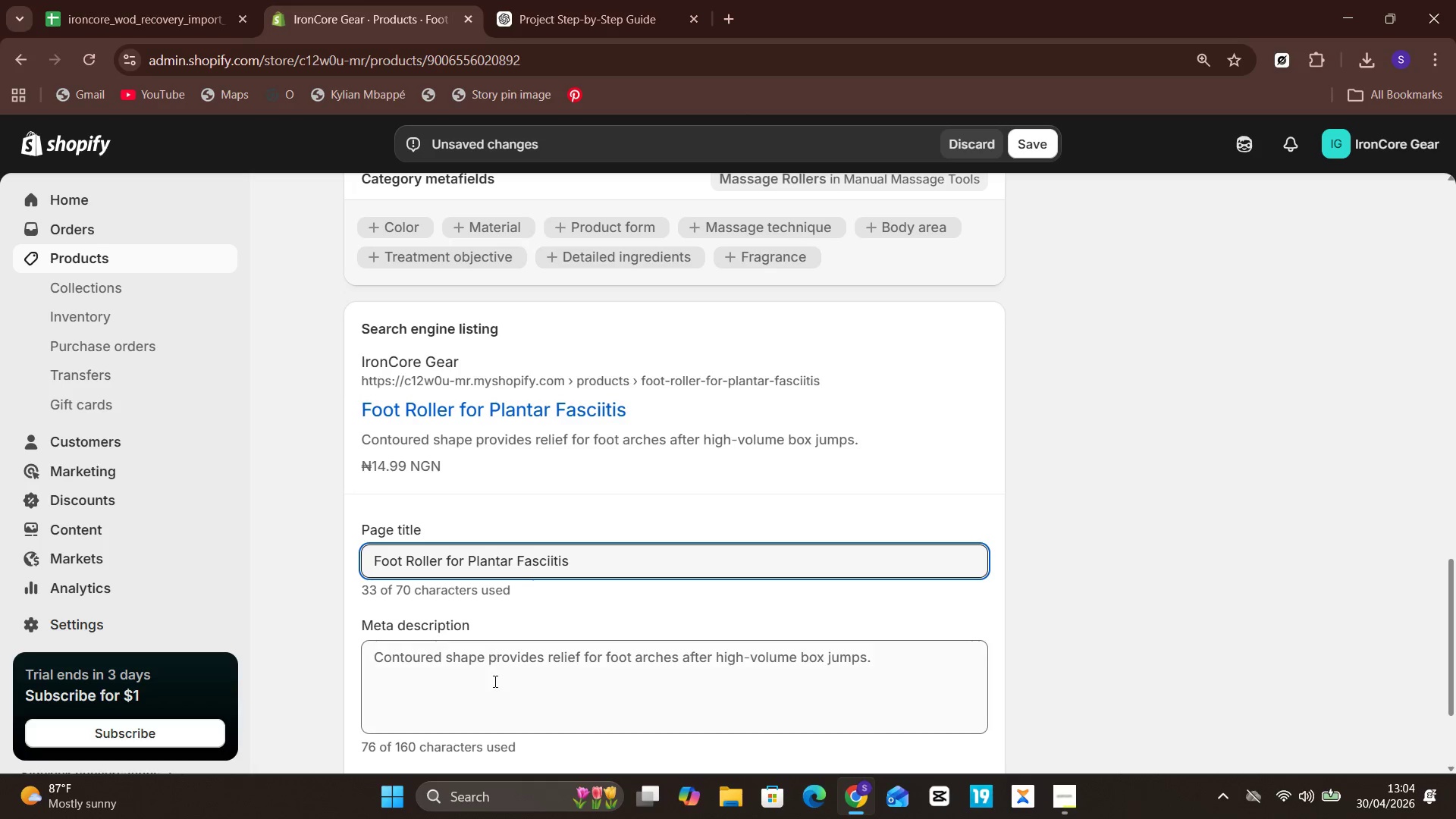 
left_click([494, 681])
 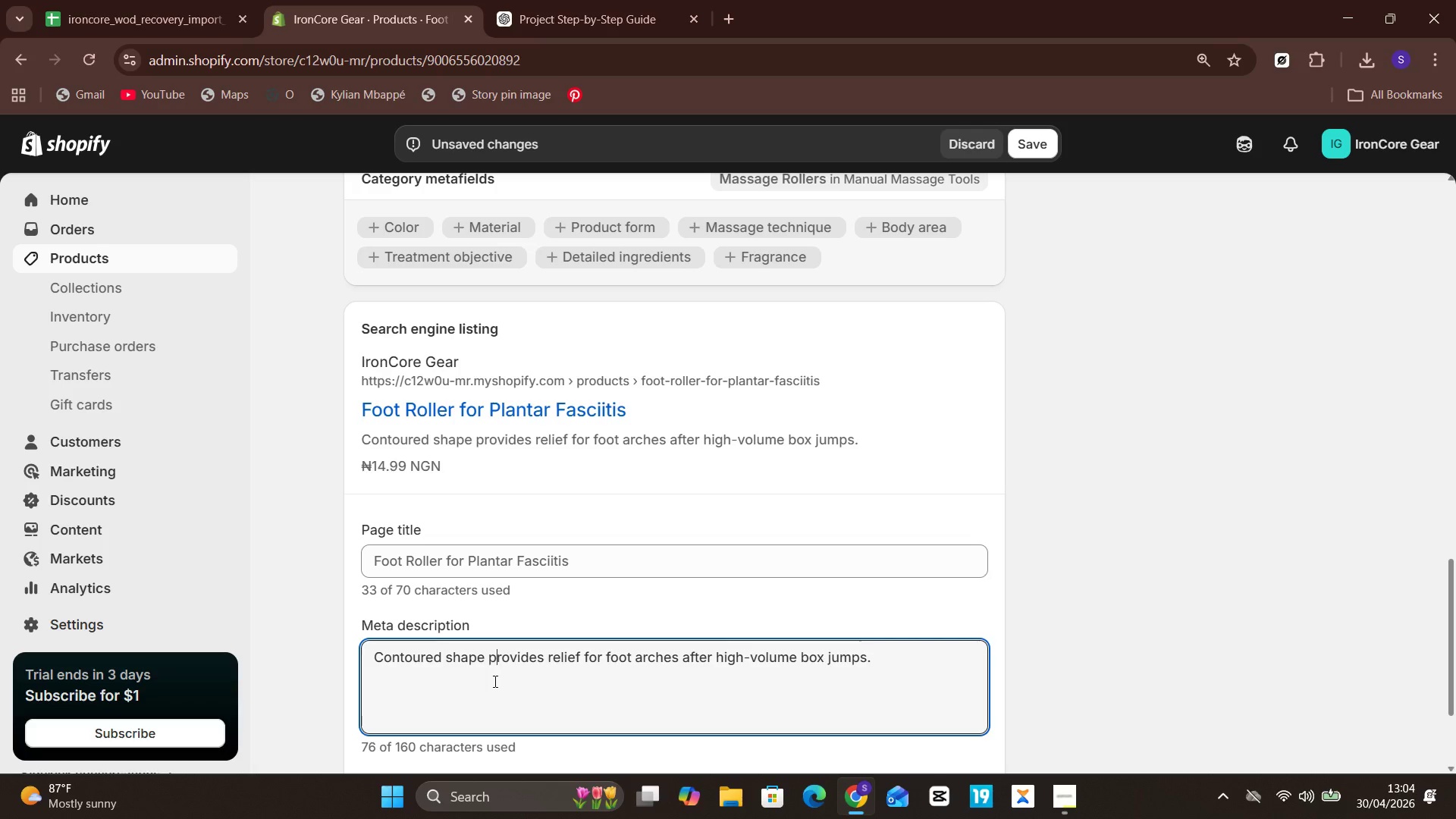 
key(Control+A)
 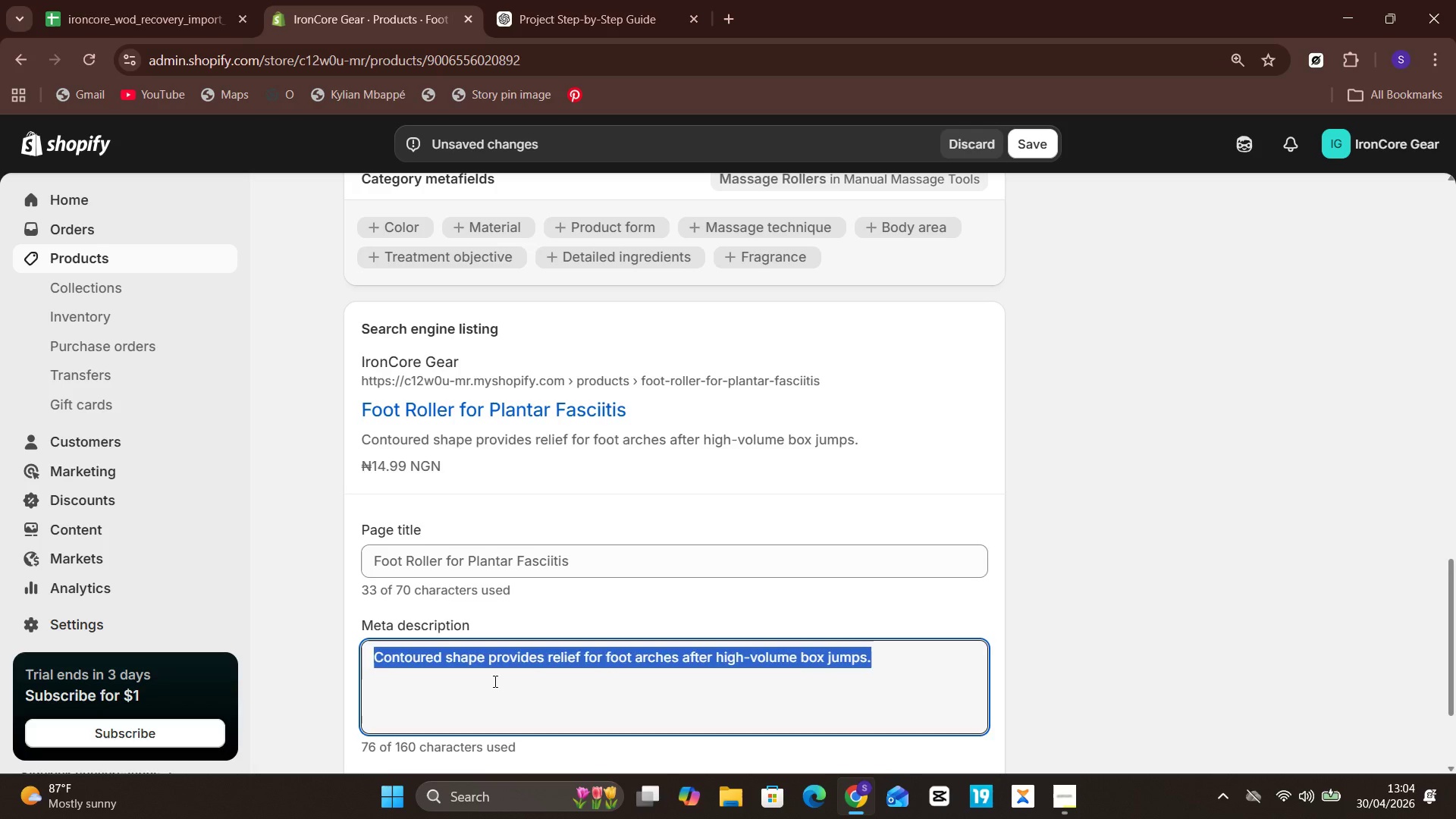 
hold_key(key=ControlLeft, duration=0.48)
 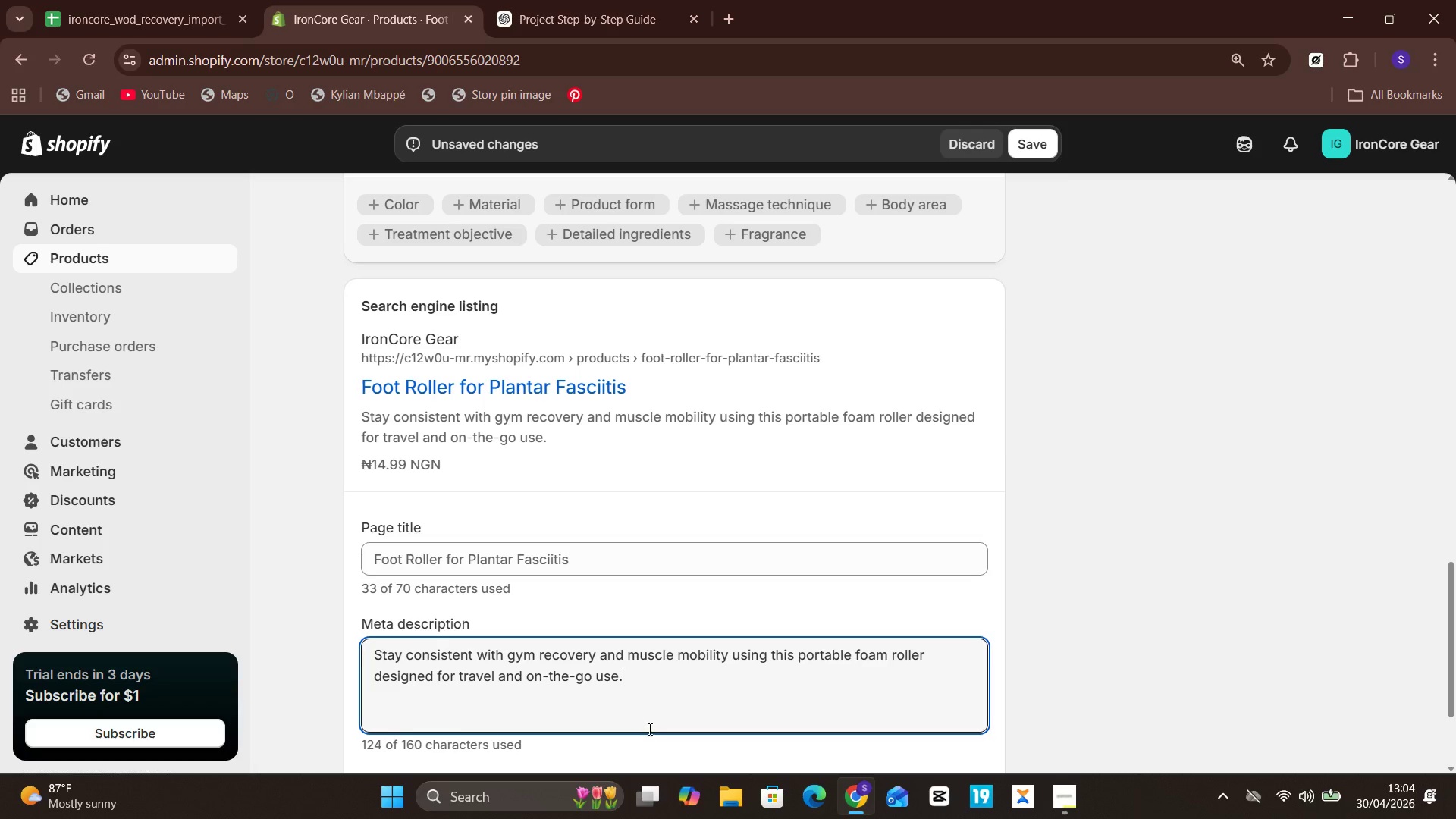 
hold_key(key=V, duration=0.39)
 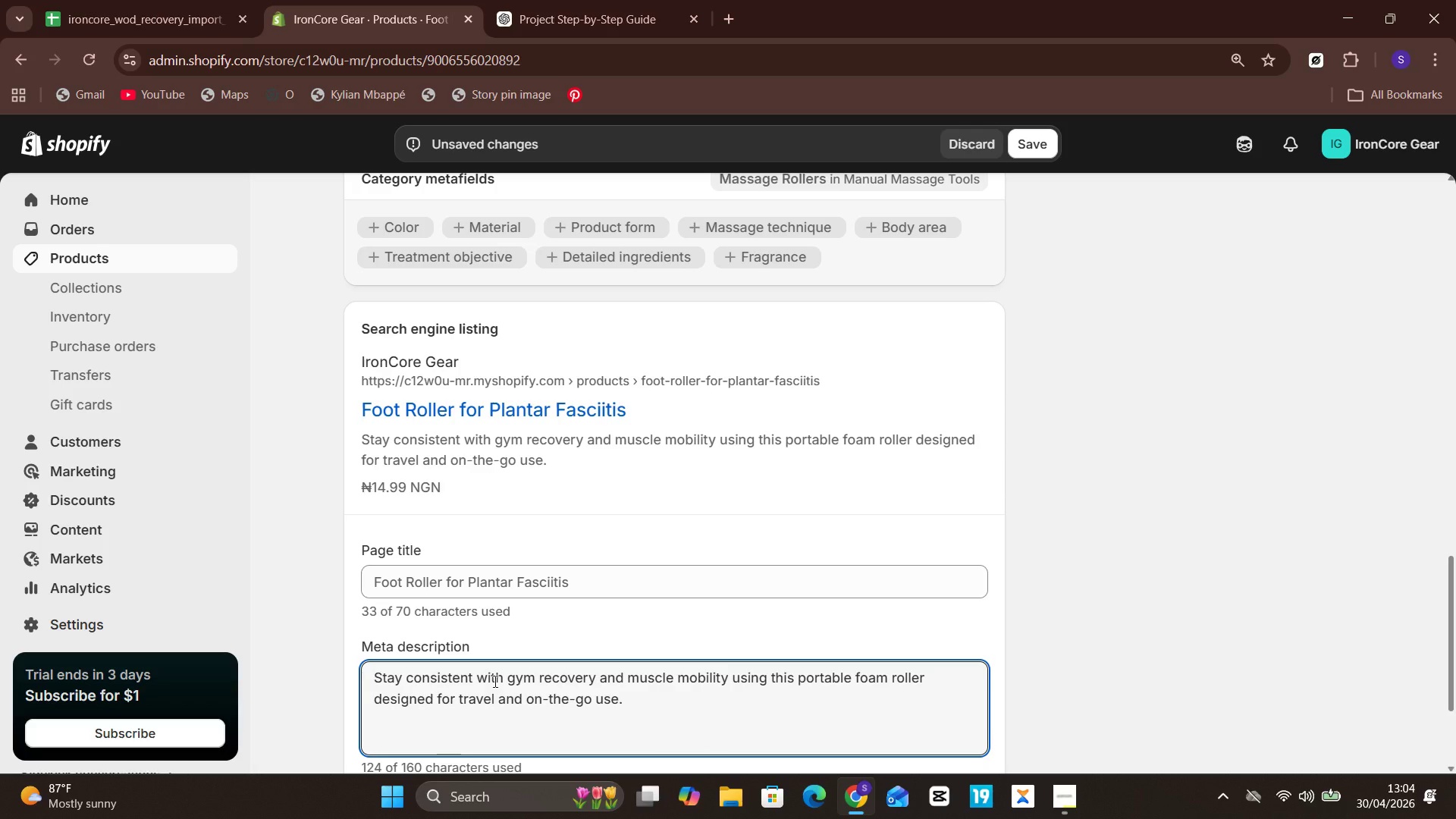 
left_click([631, 555])
 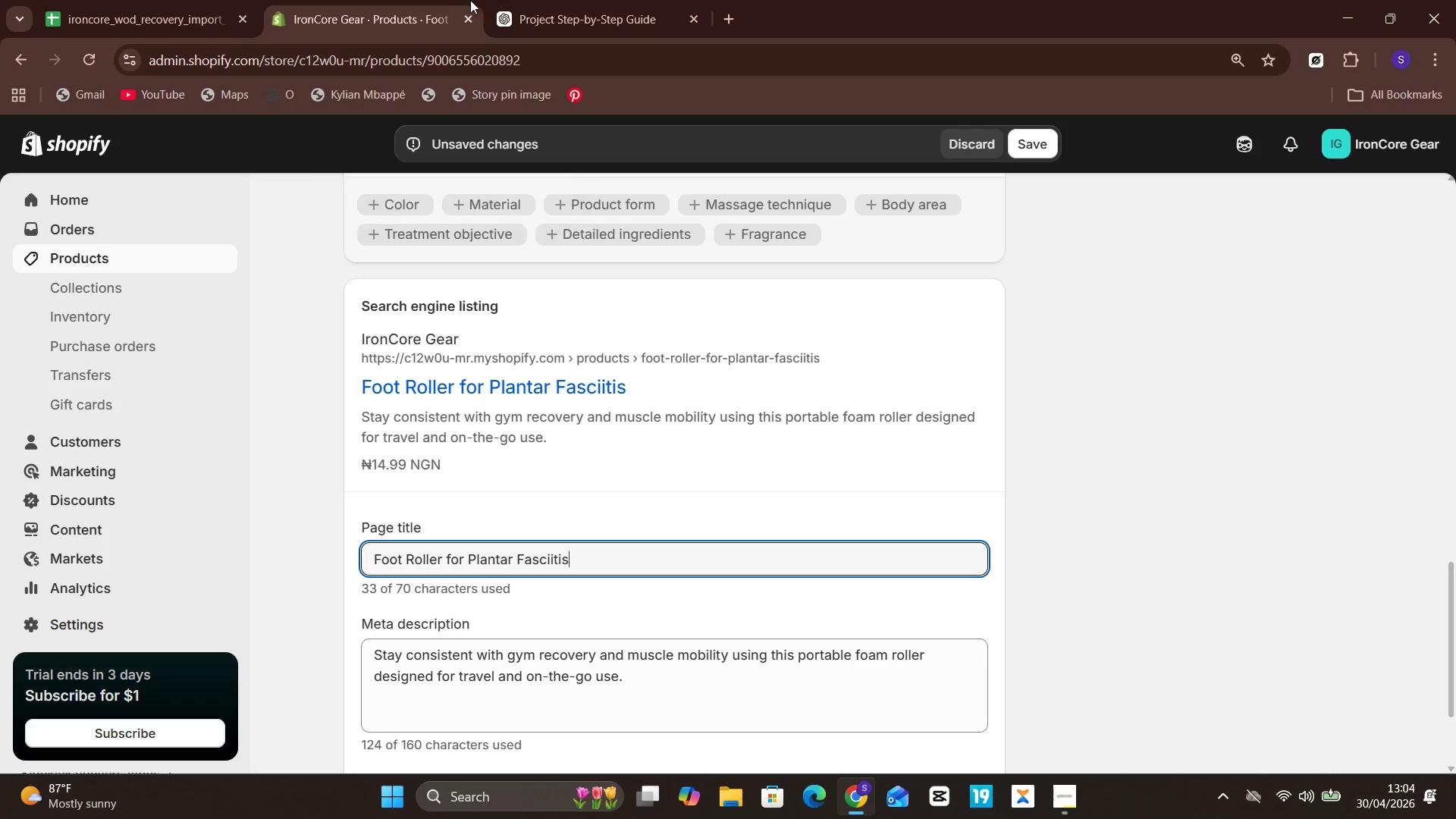 
left_click([553, 0])
 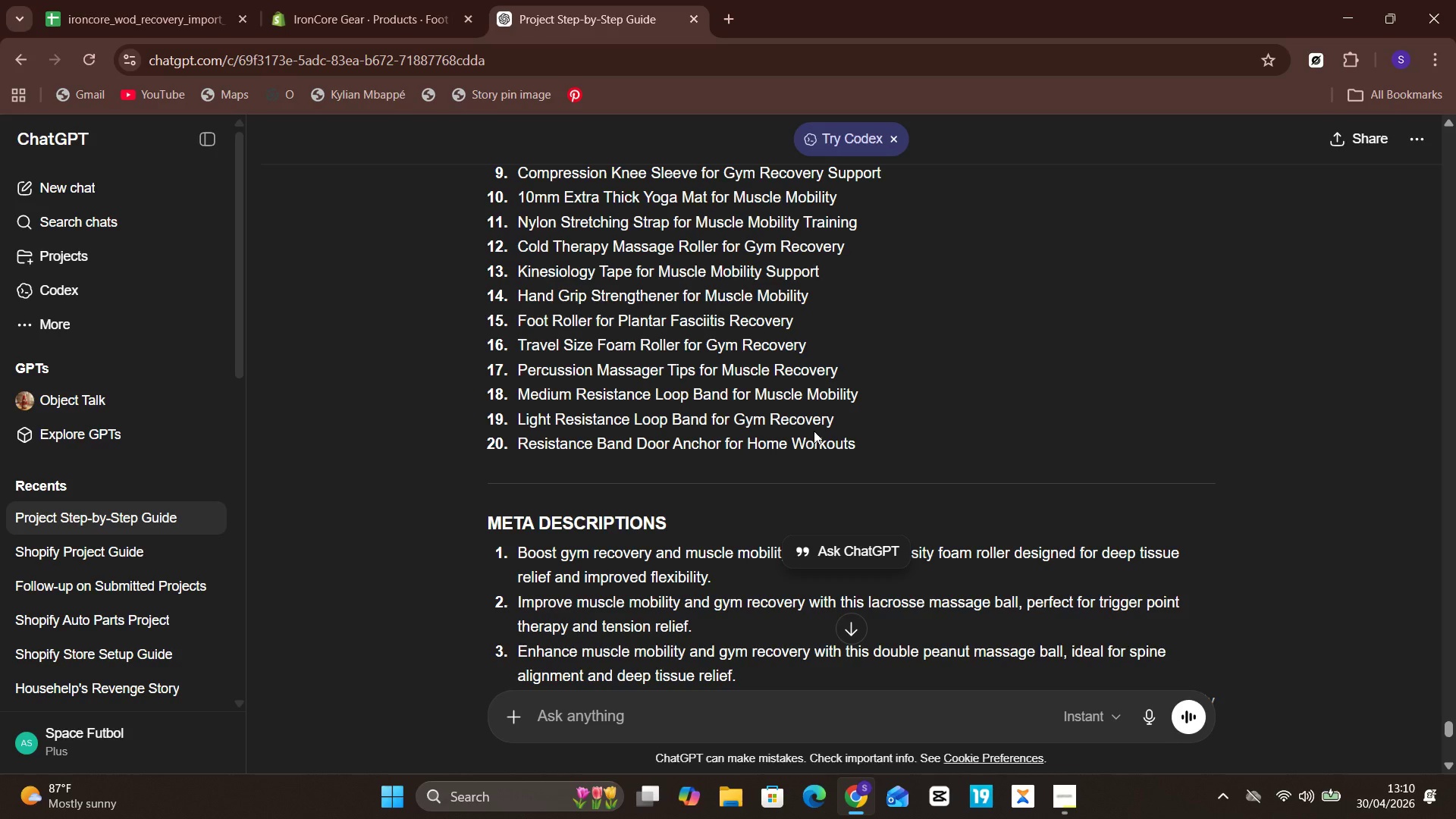 
wait(351.03)
 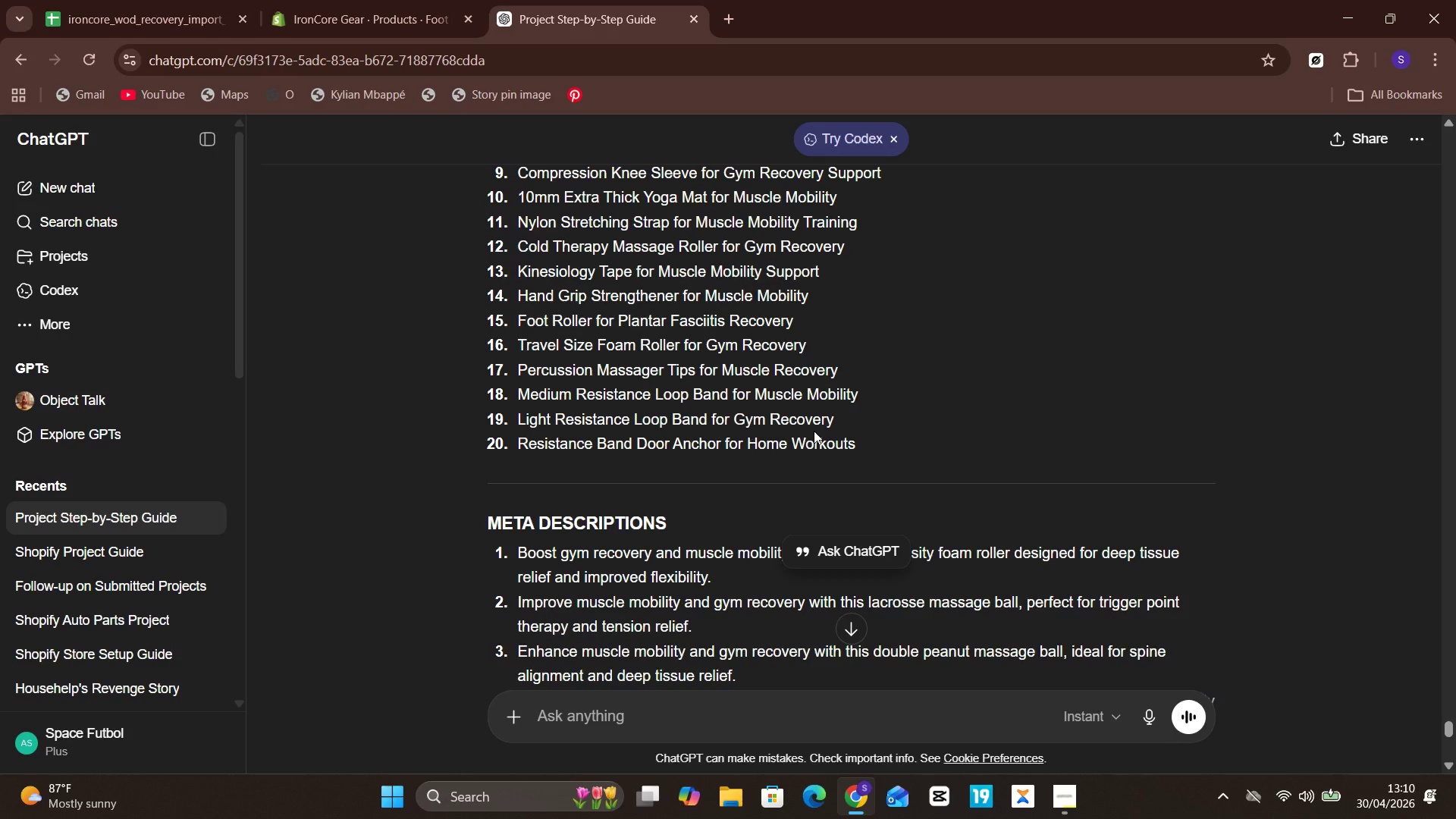 
mouse_move([99, -2])
 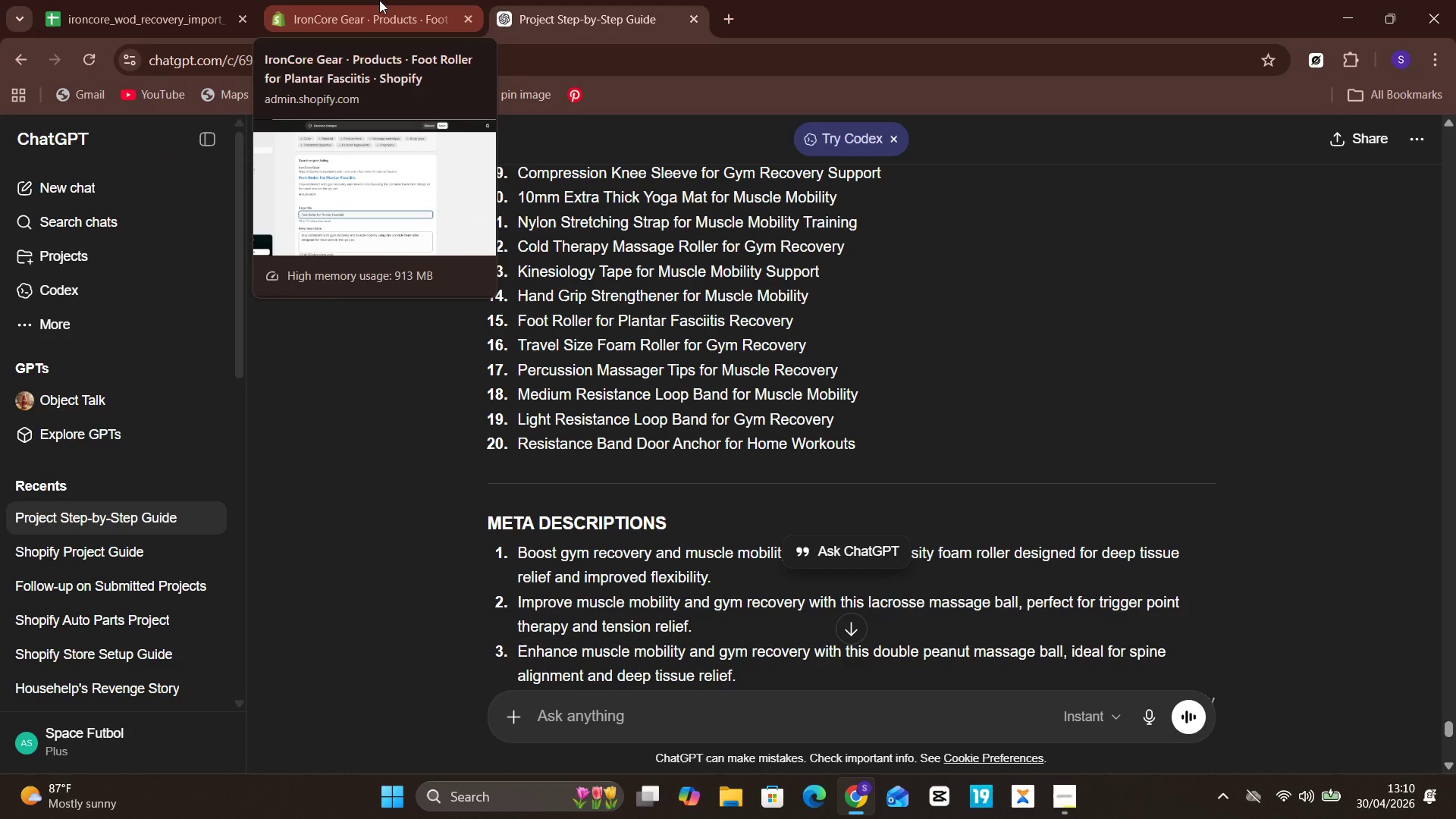 
left_click([379, 0])
 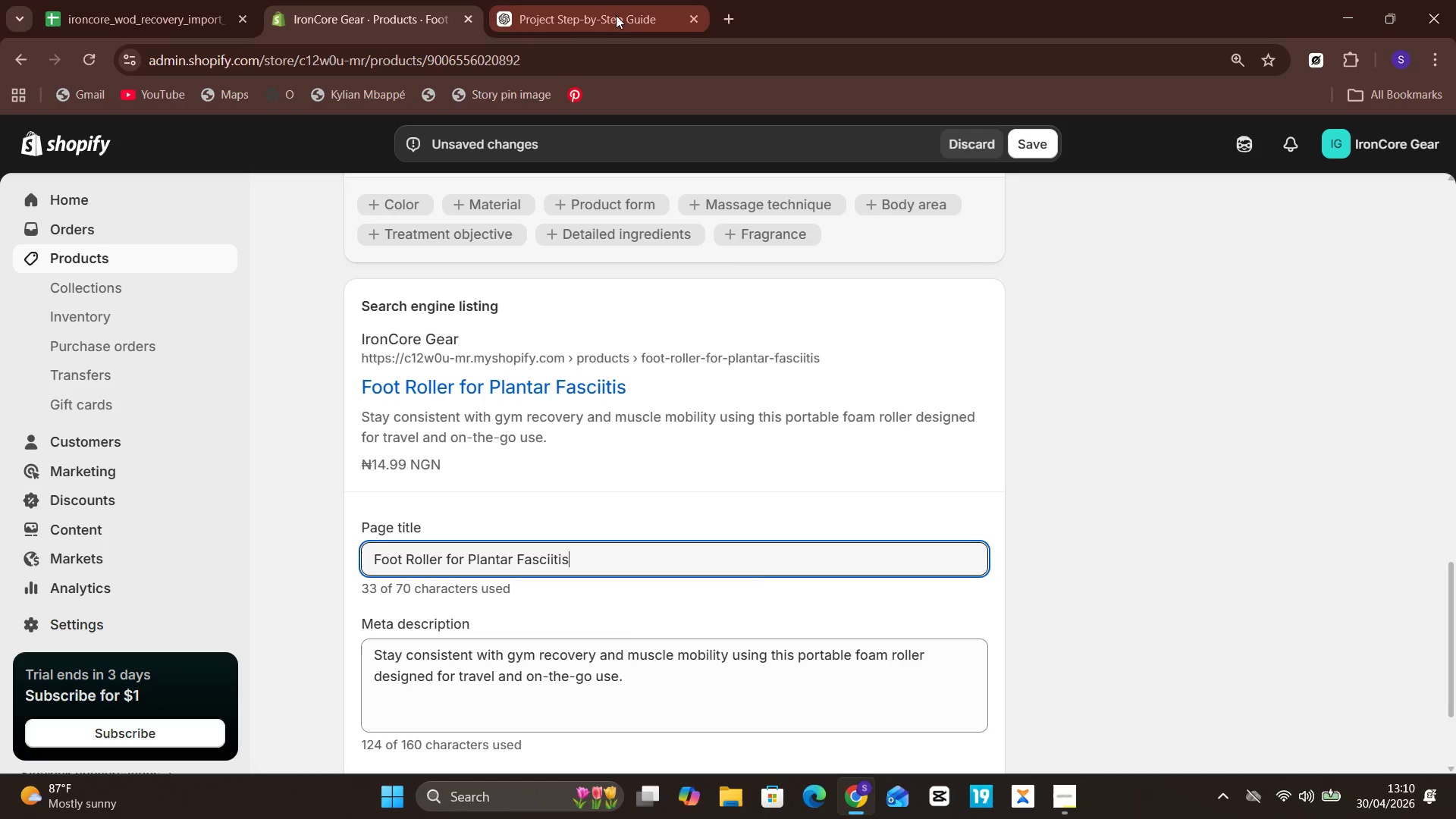 
left_click([616, 6])
 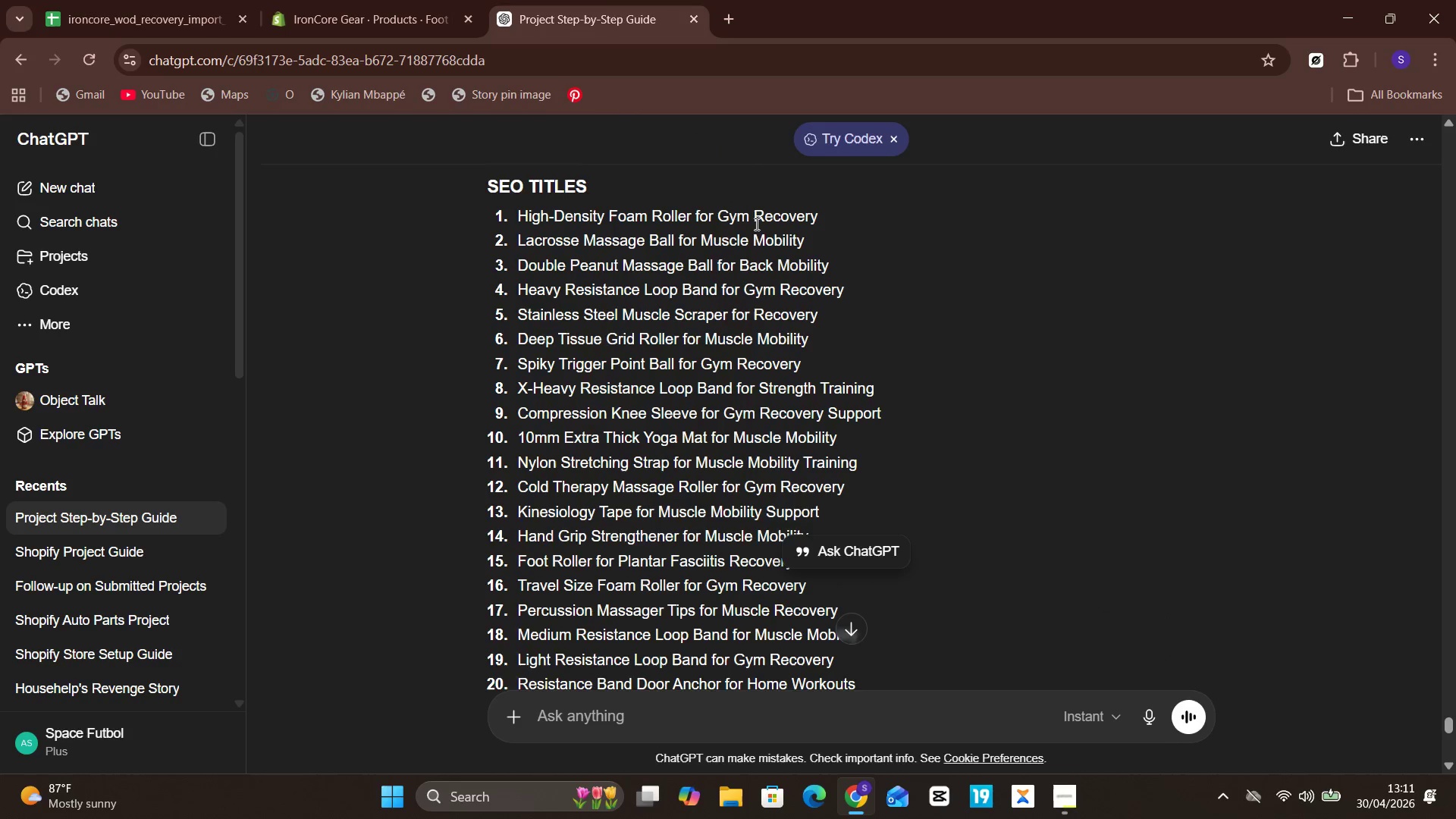 
wait(8.56)
 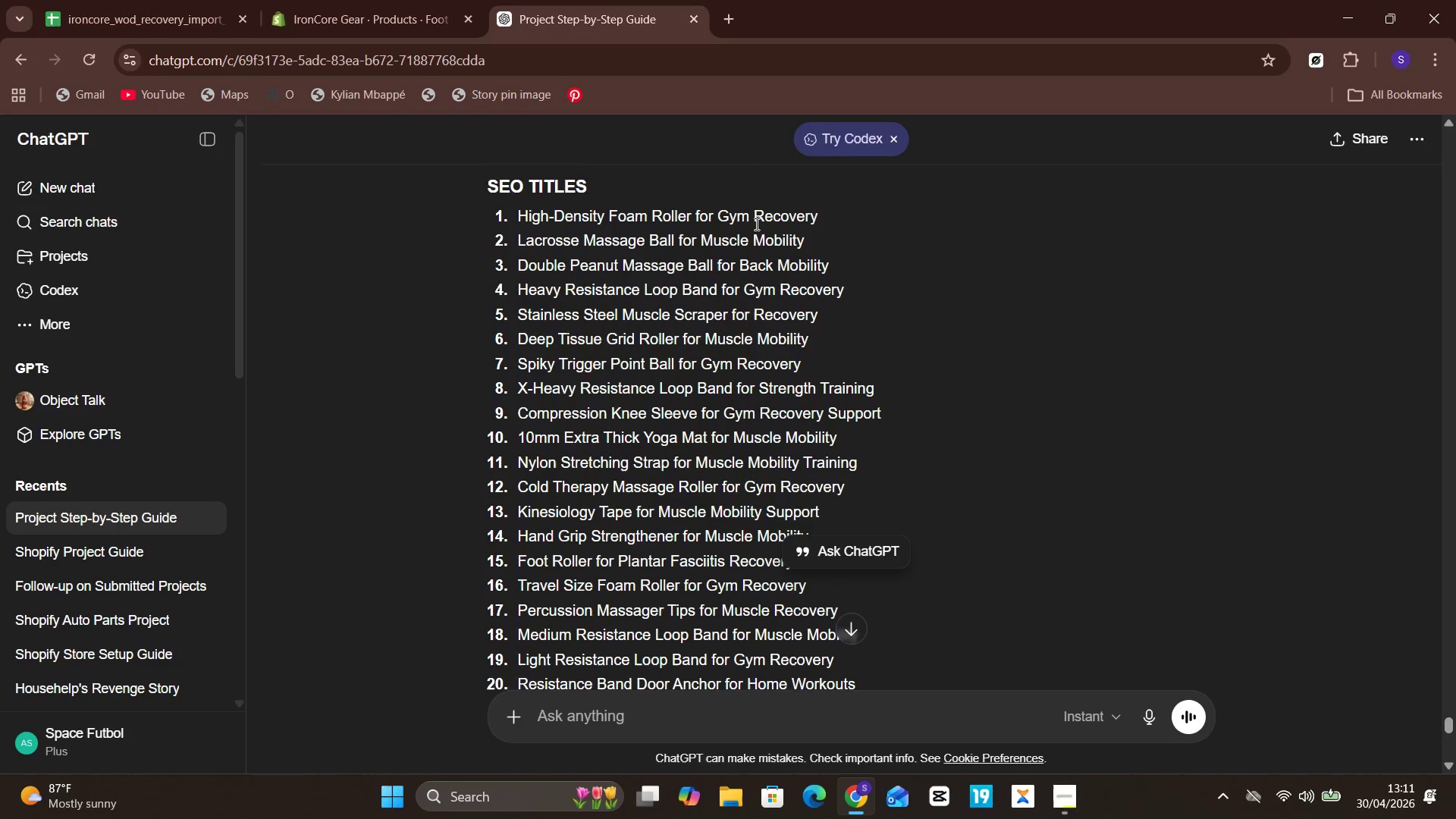 
left_click_drag(start_coordinate=[799, 444], to_coordinate=[515, 450])
 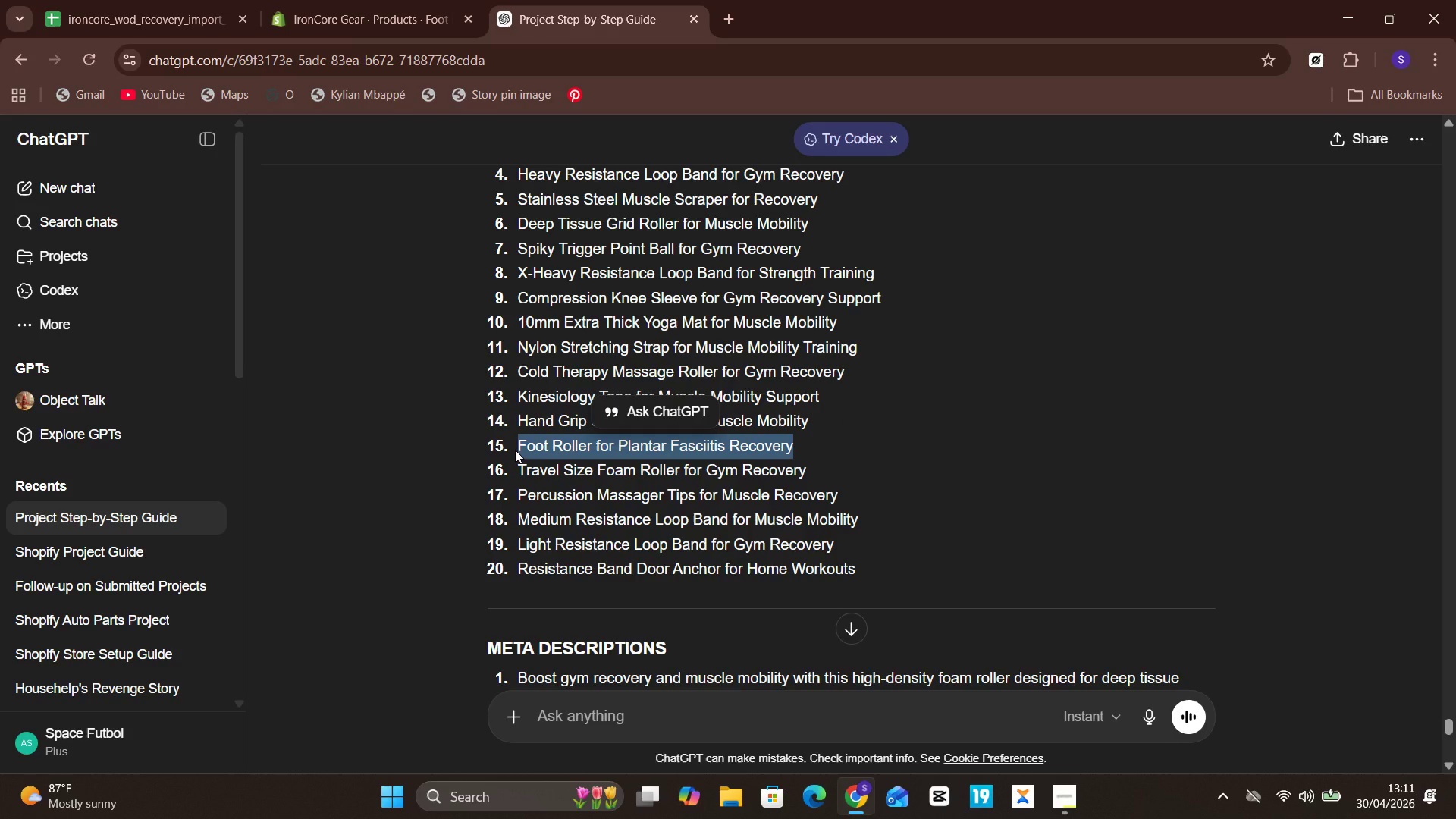 
key(Control+C)
 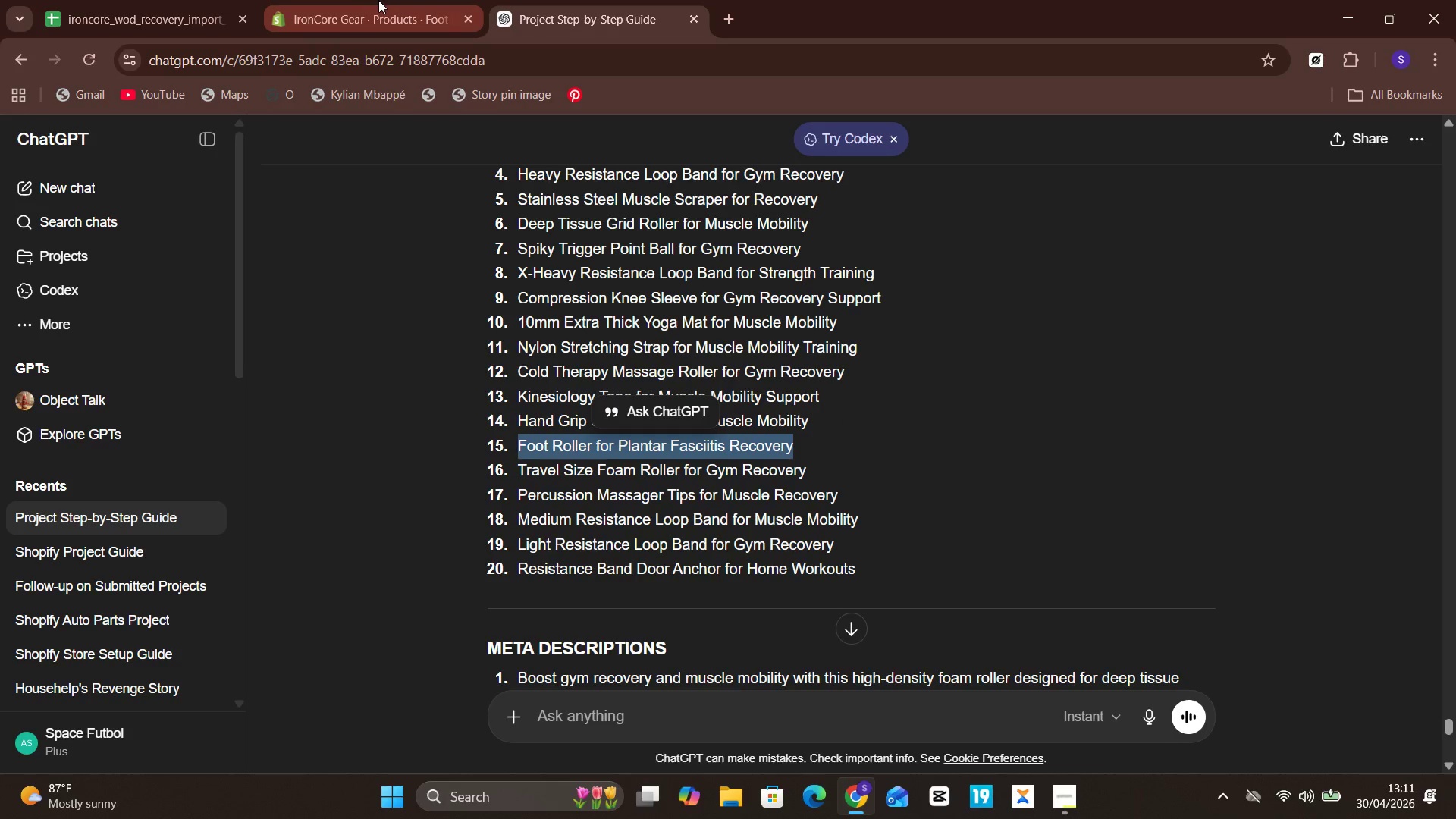 
left_click([378, 0])
 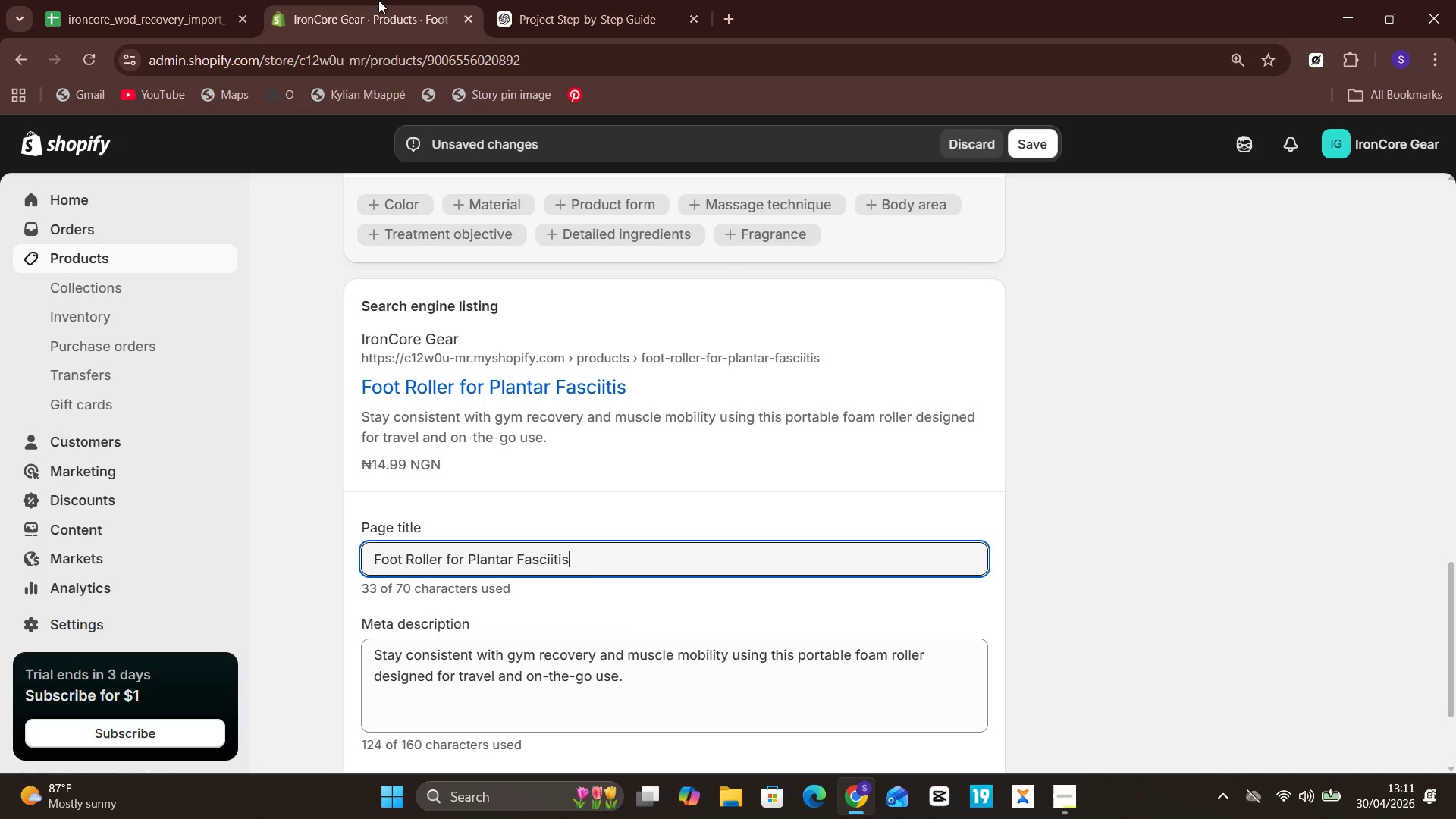 
key(Control+A)
 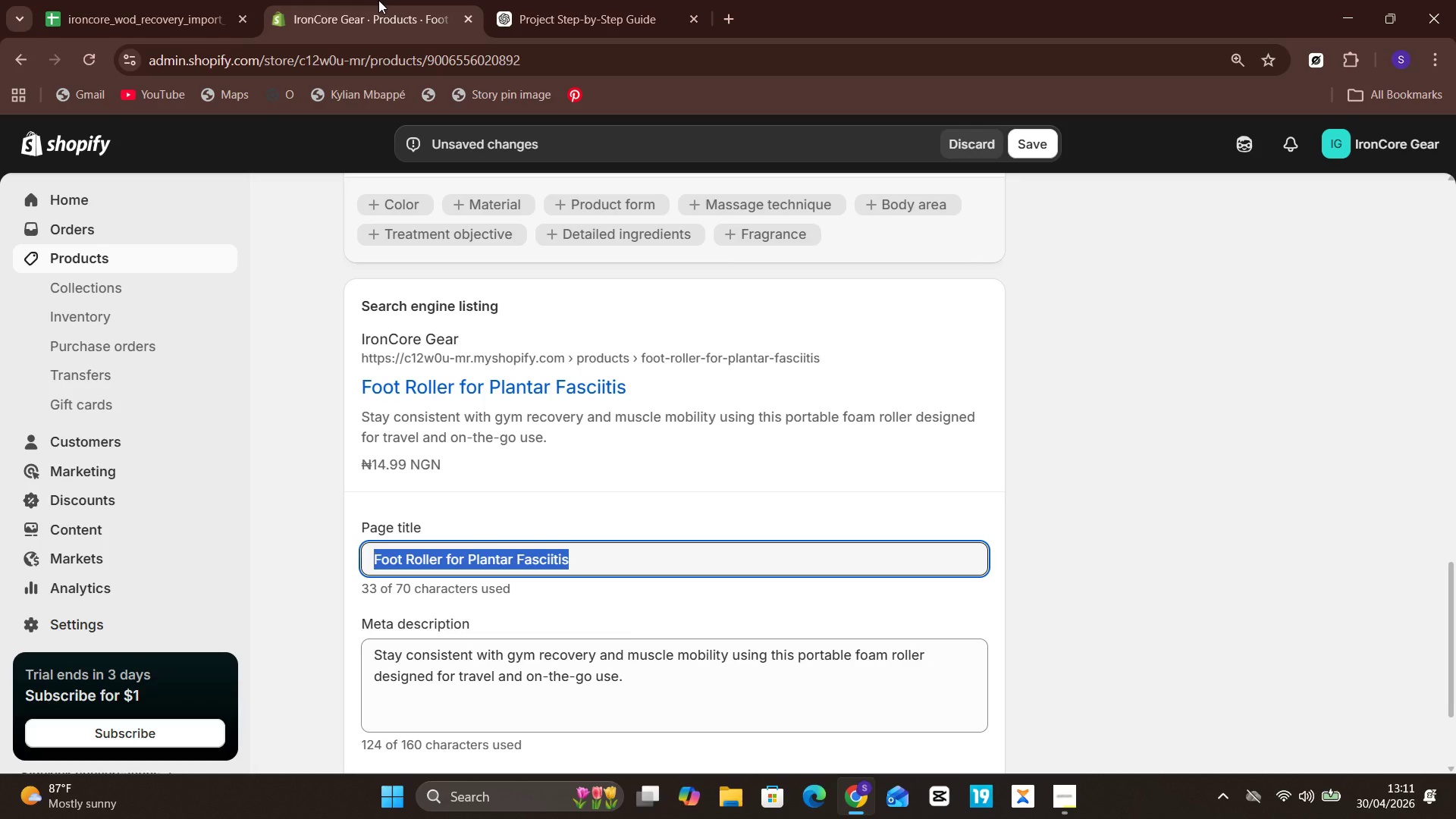 
key(Control+V)
 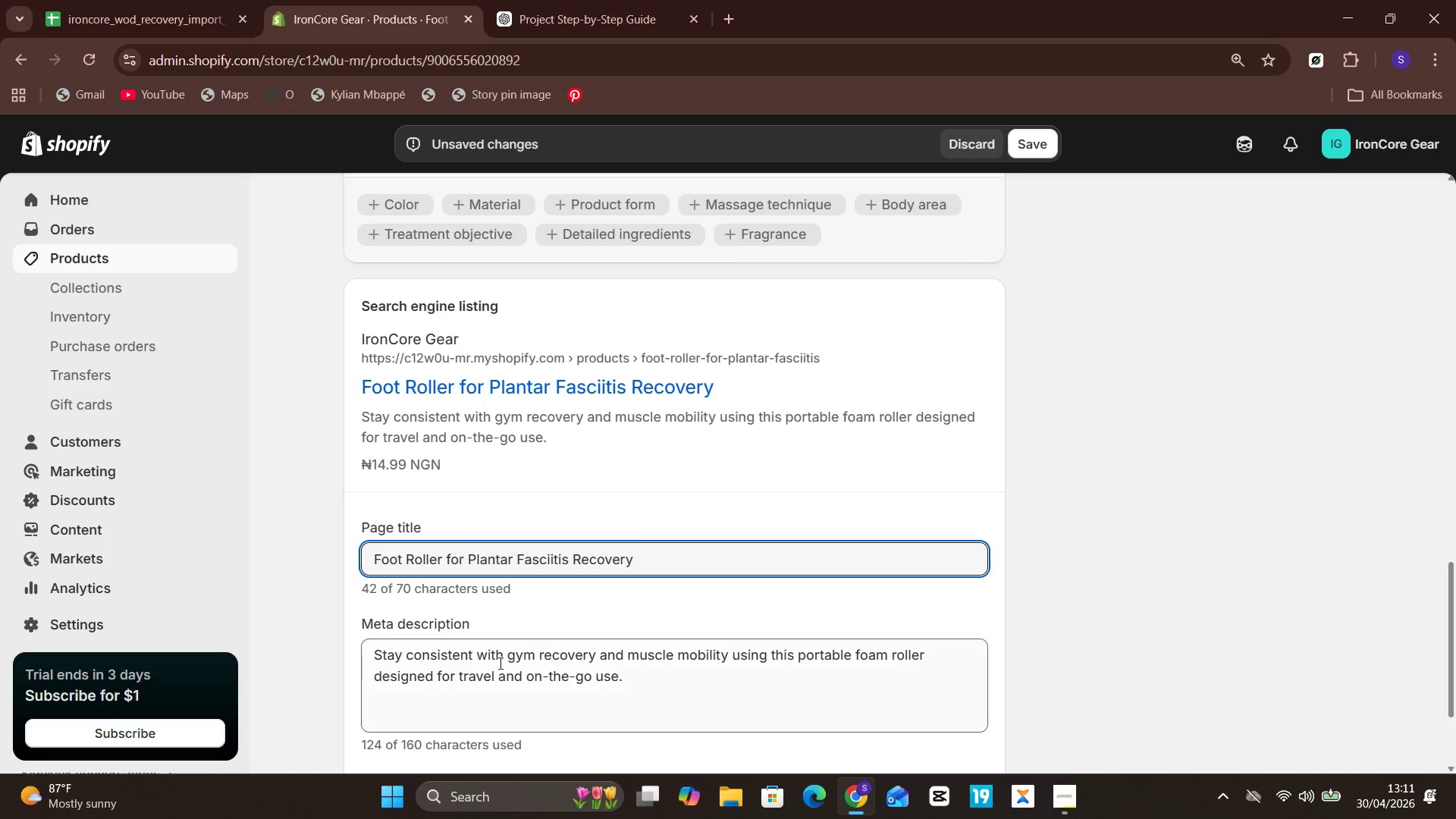 
left_click([519, 661])
 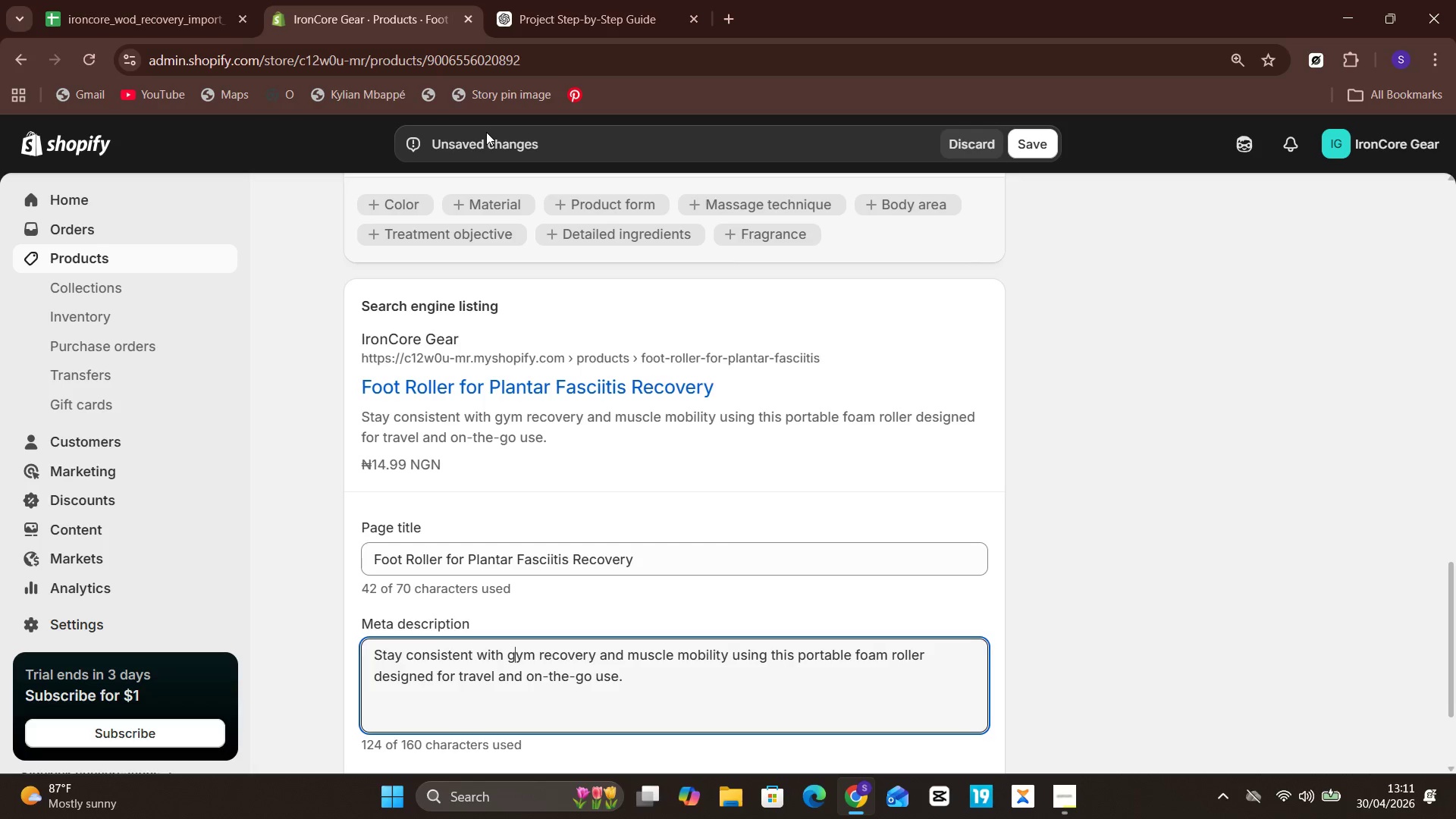 
left_click([532, 0])
 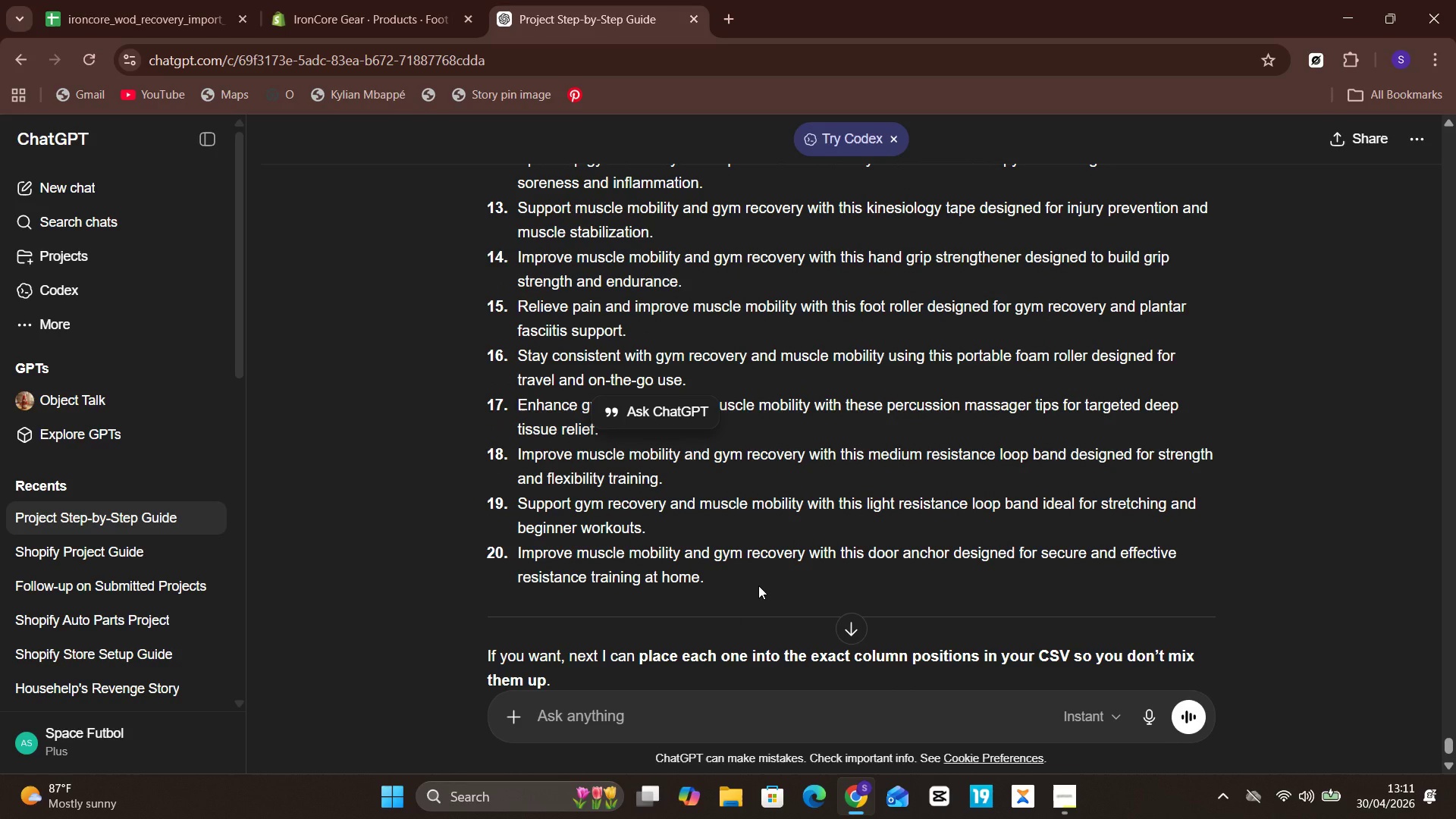 
wait(7.2)
 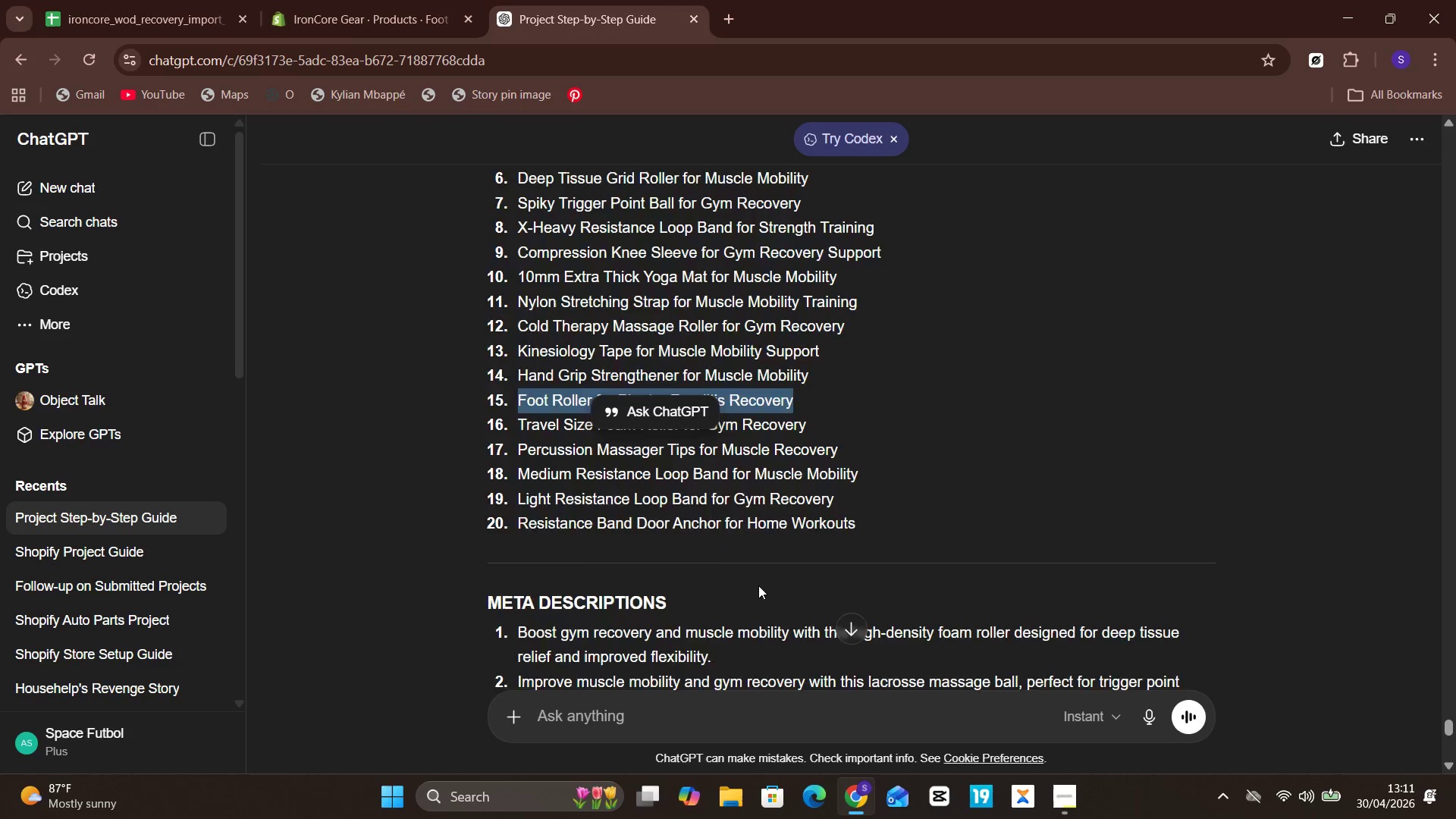 
left_click_drag(start_coordinate=[653, 328], to_coordinate=[492, 304])
 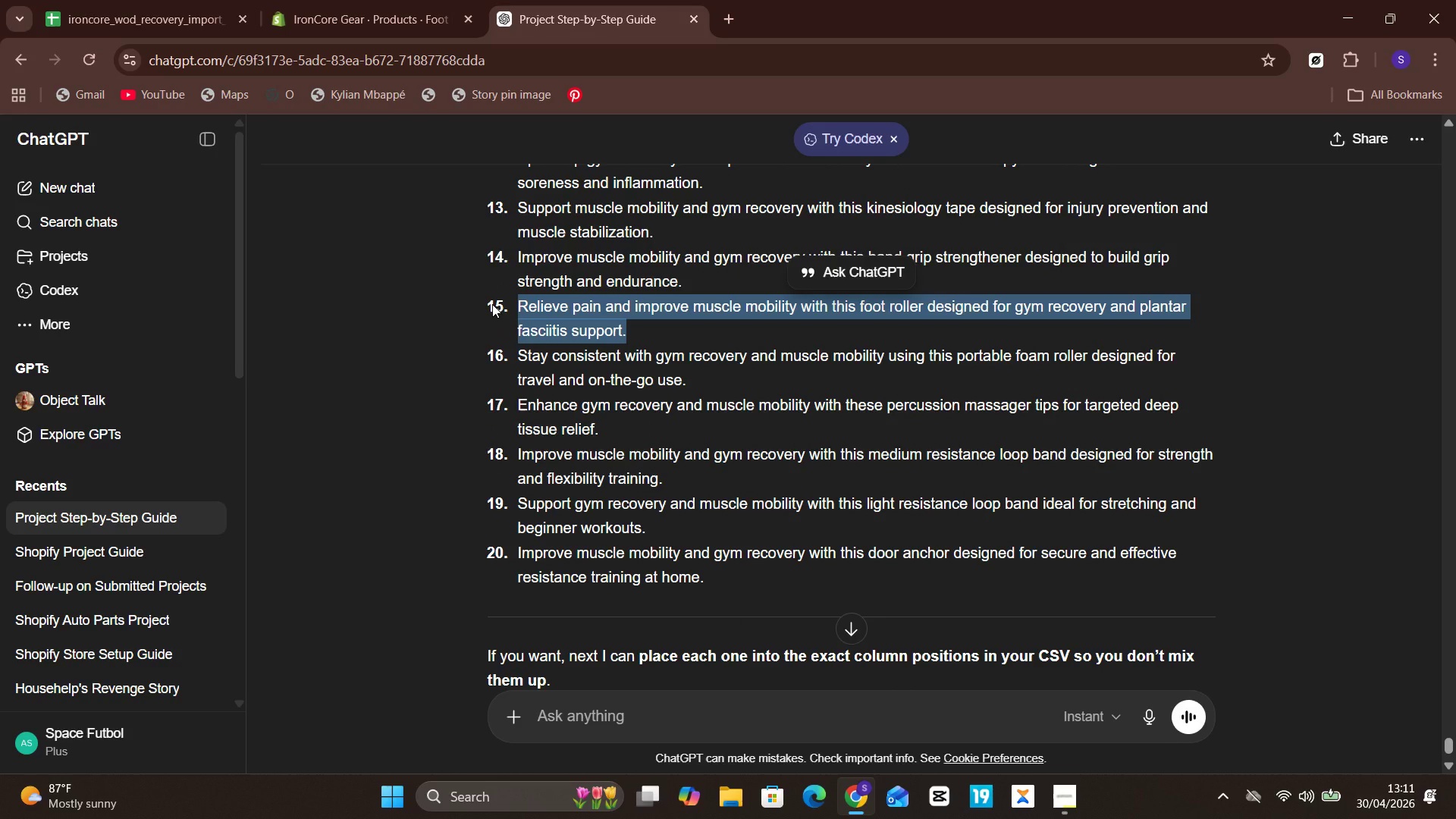 
hold_key(key=ControlLeft, duration=0.66)
 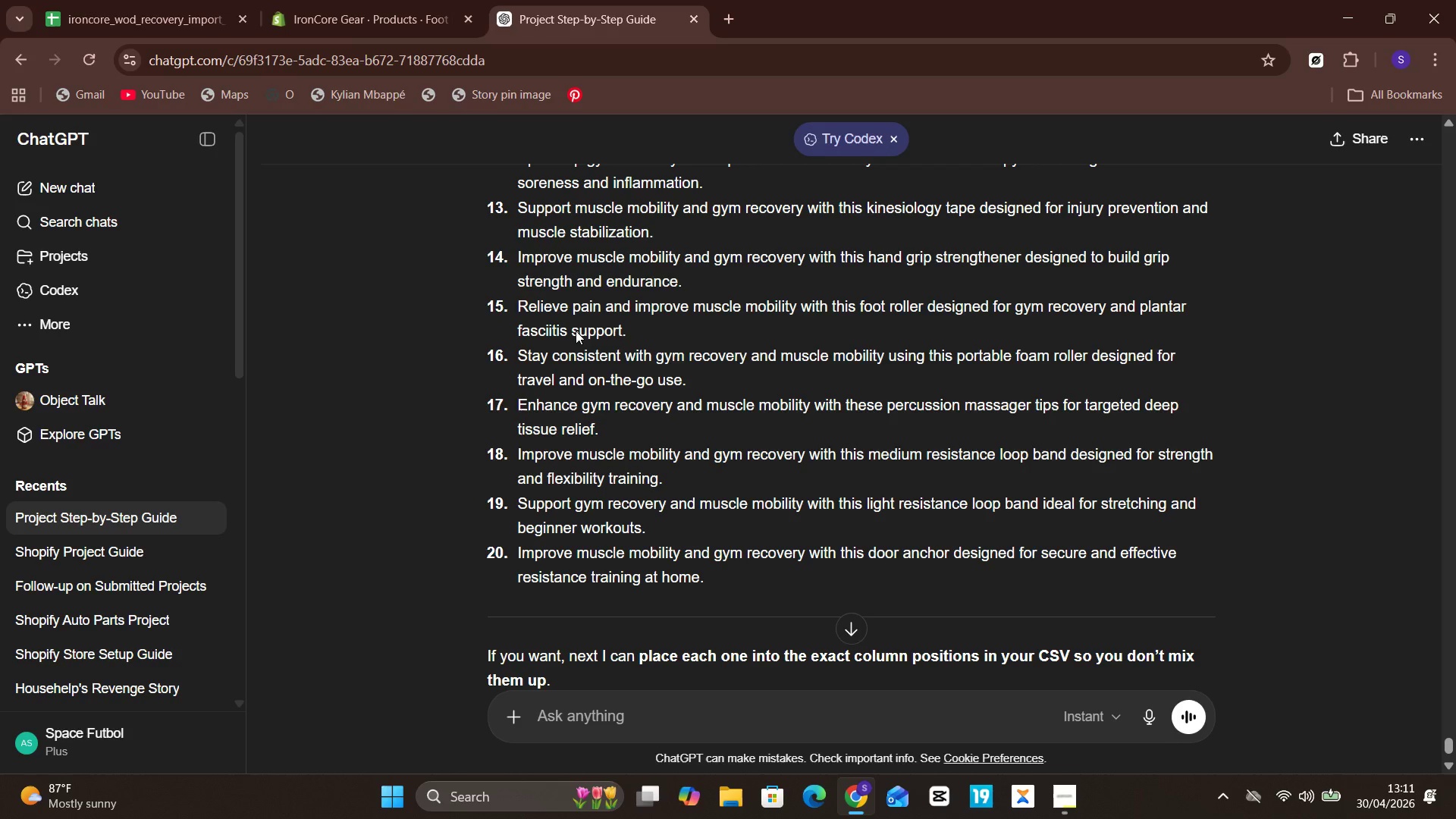 
hold_key(key=C, duration=0.31)
 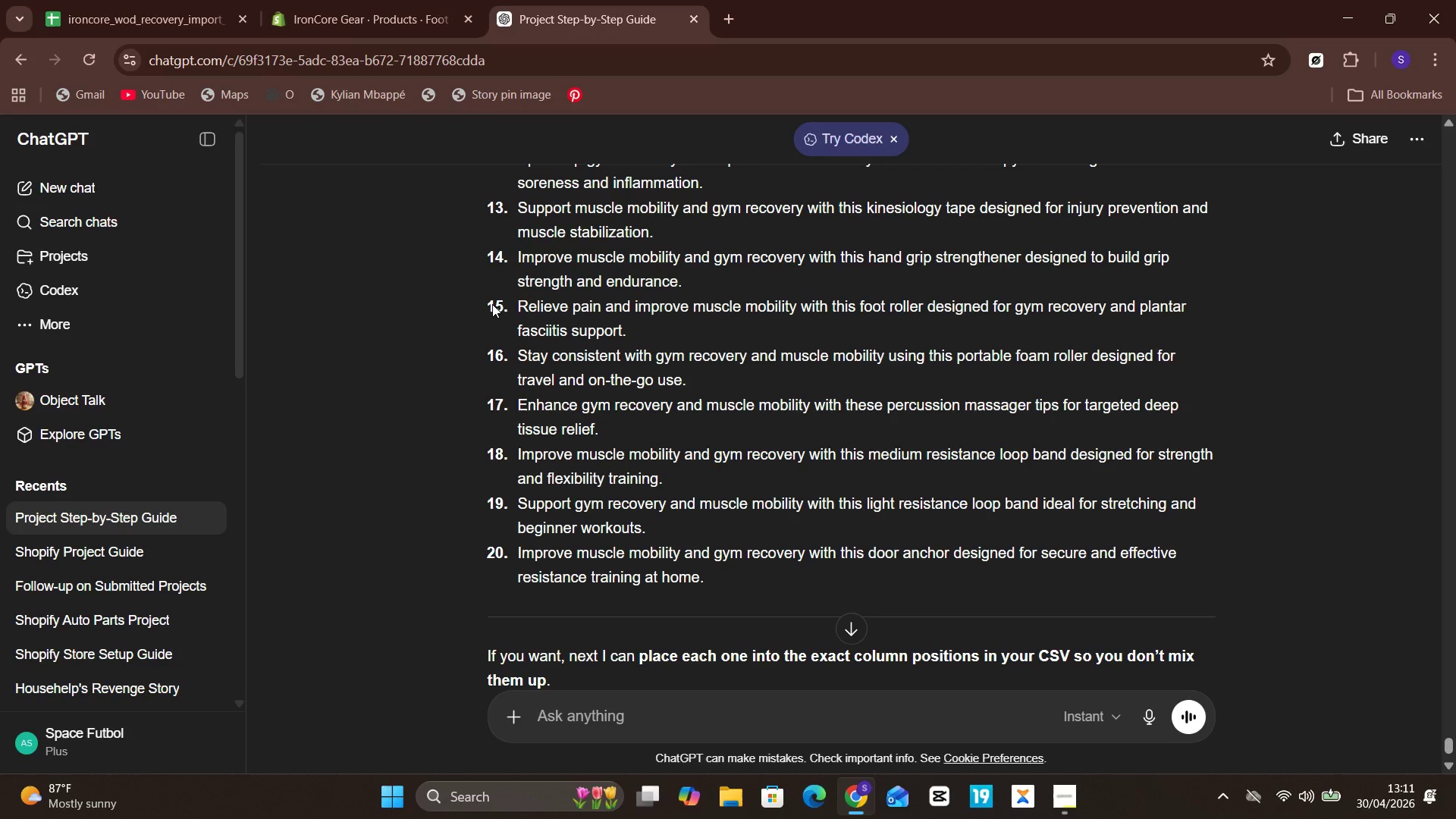 
left_click([492, 304])
 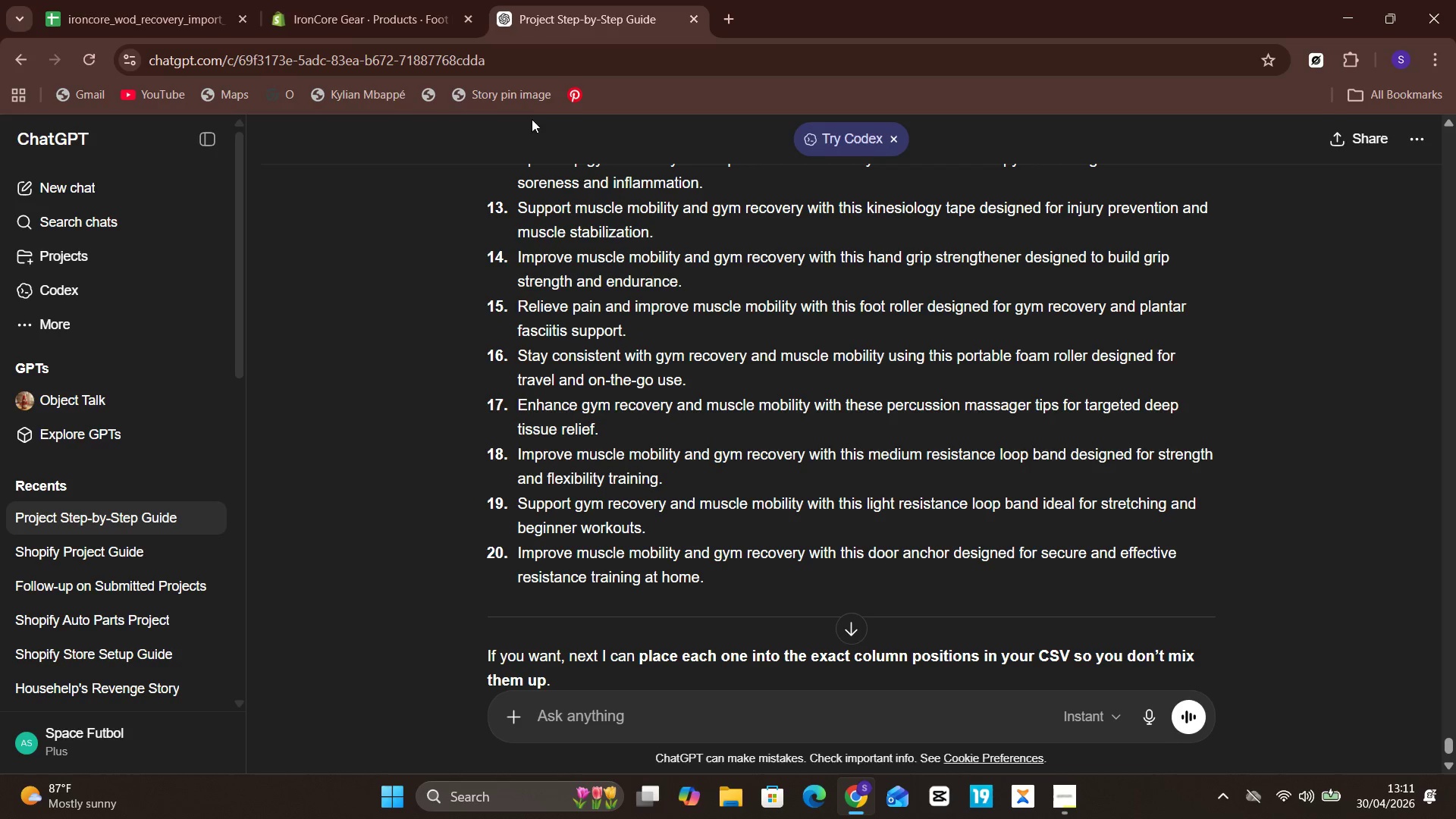 
left_click([302, 0])
 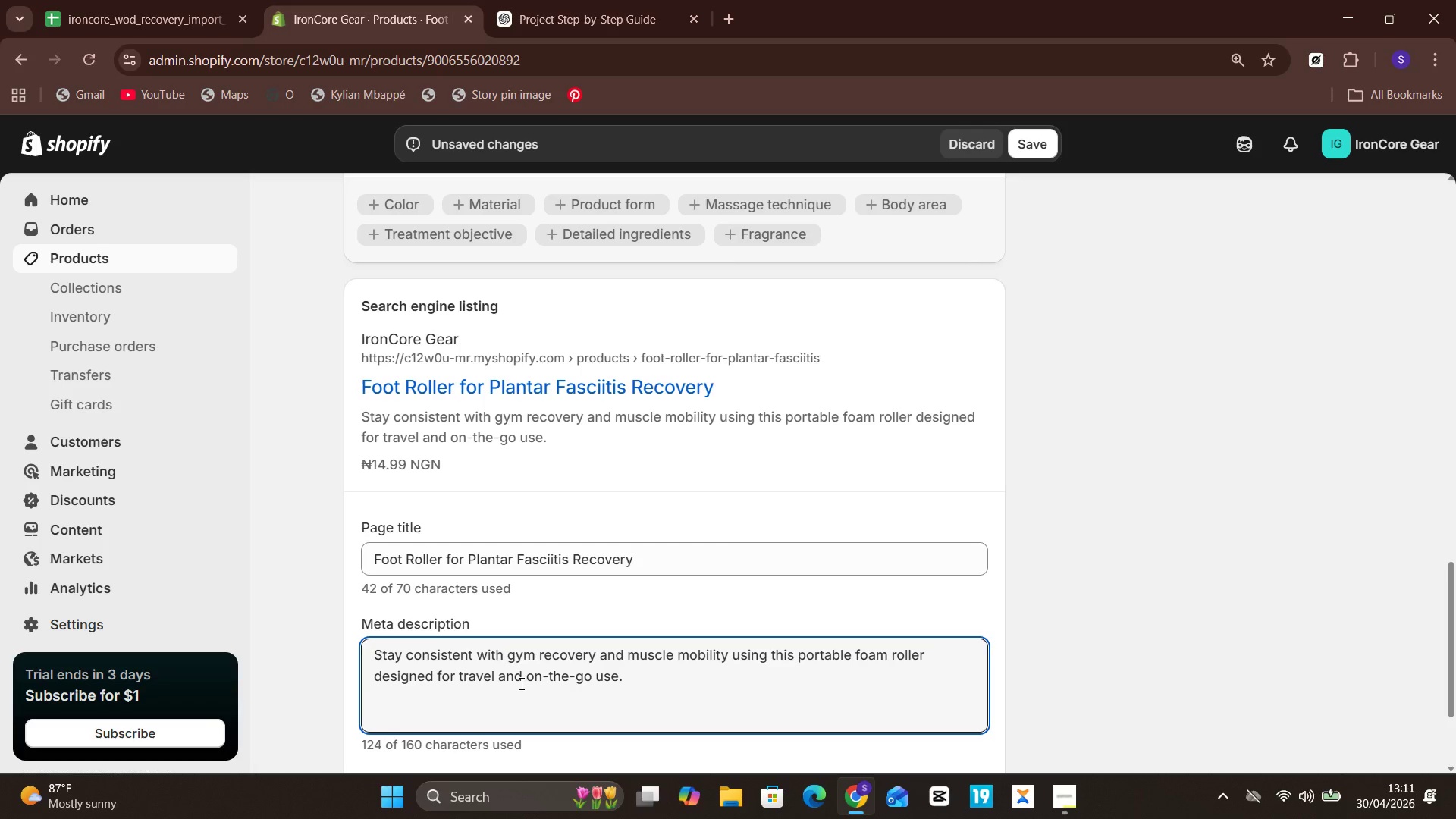 
left_click([520, 683])
 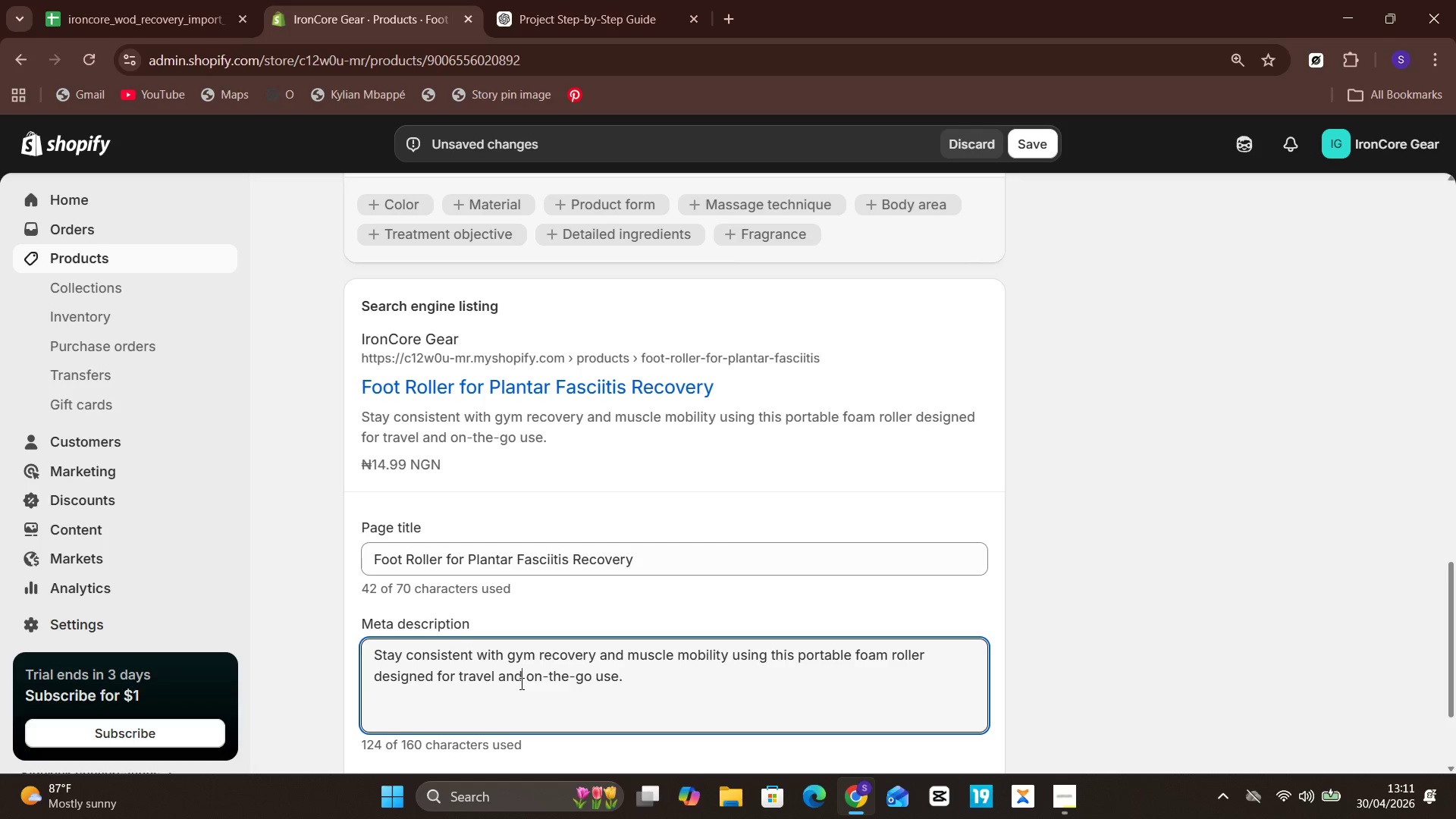 
key(Control+ControlLeft)
 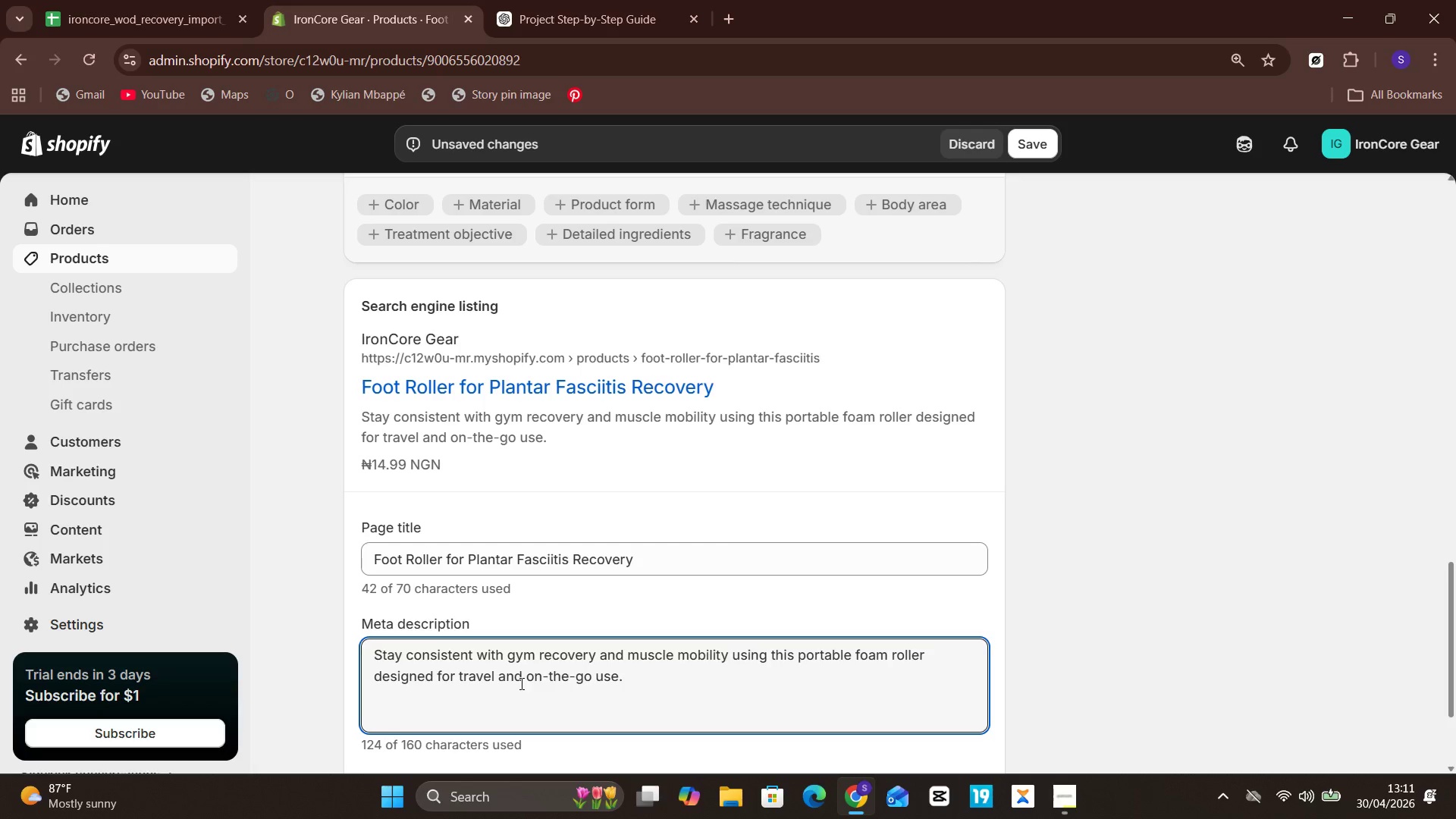 
key(Control+A)
 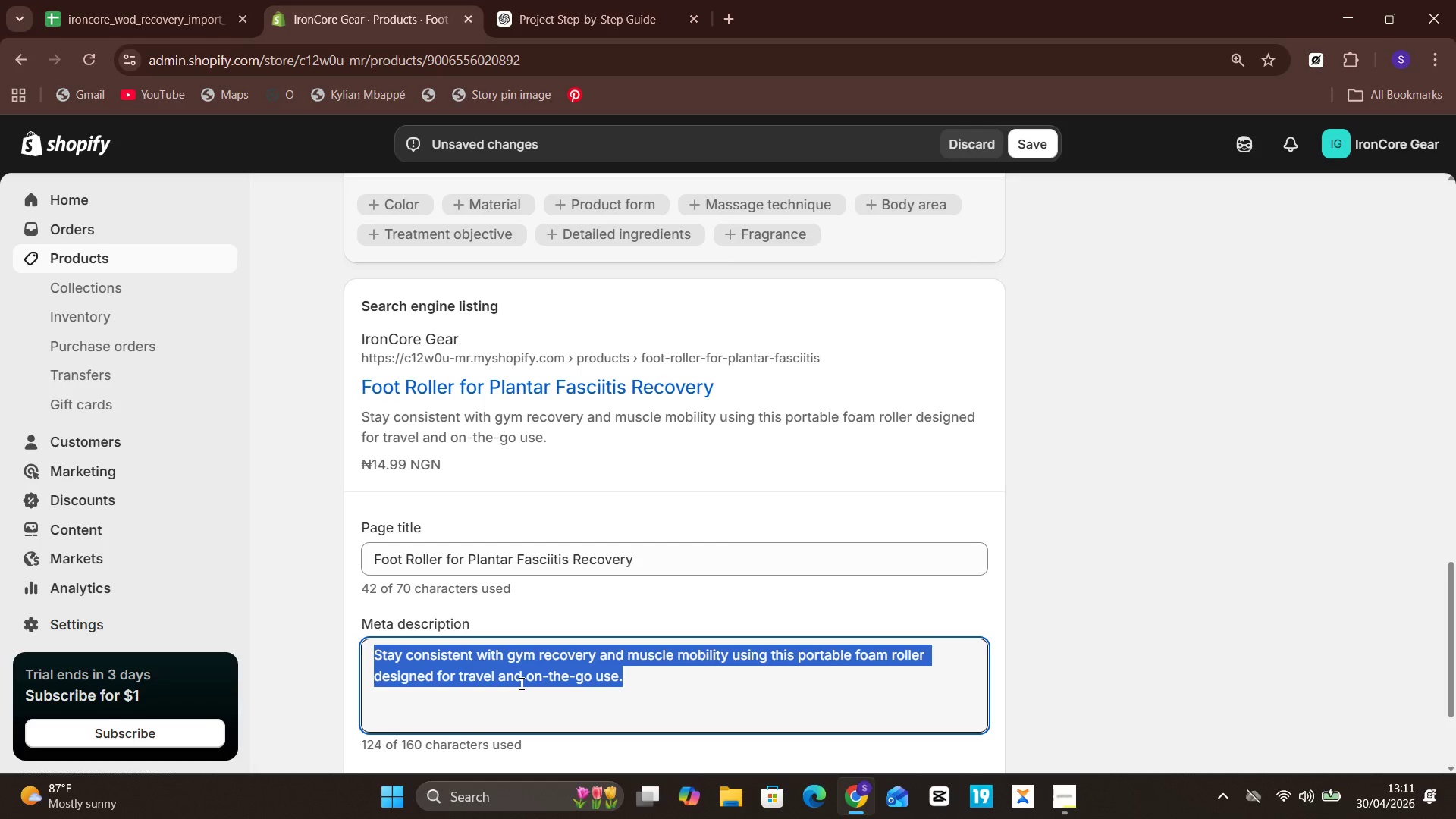 
type(SUPPORT)
 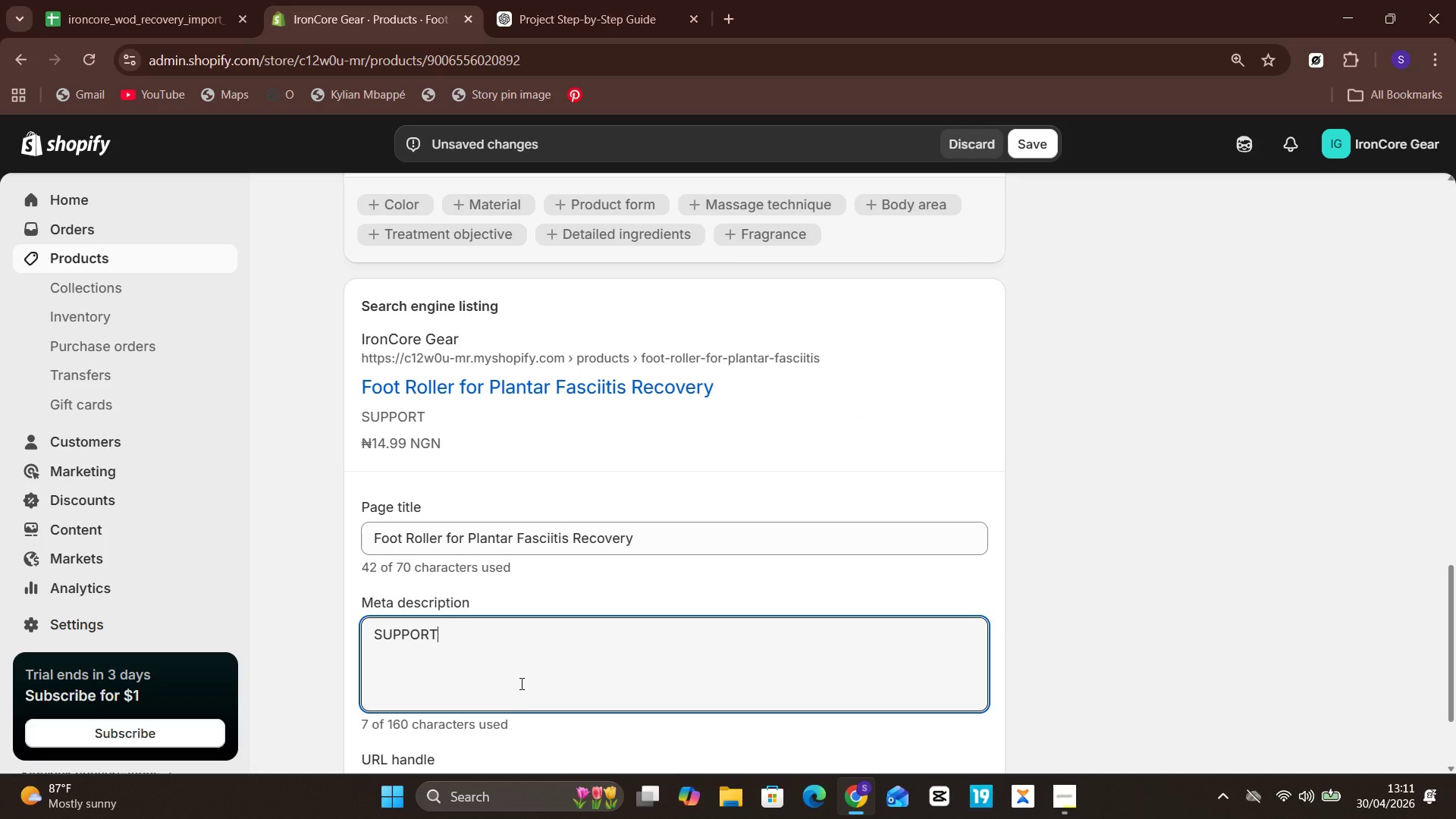 
key(Enter)
 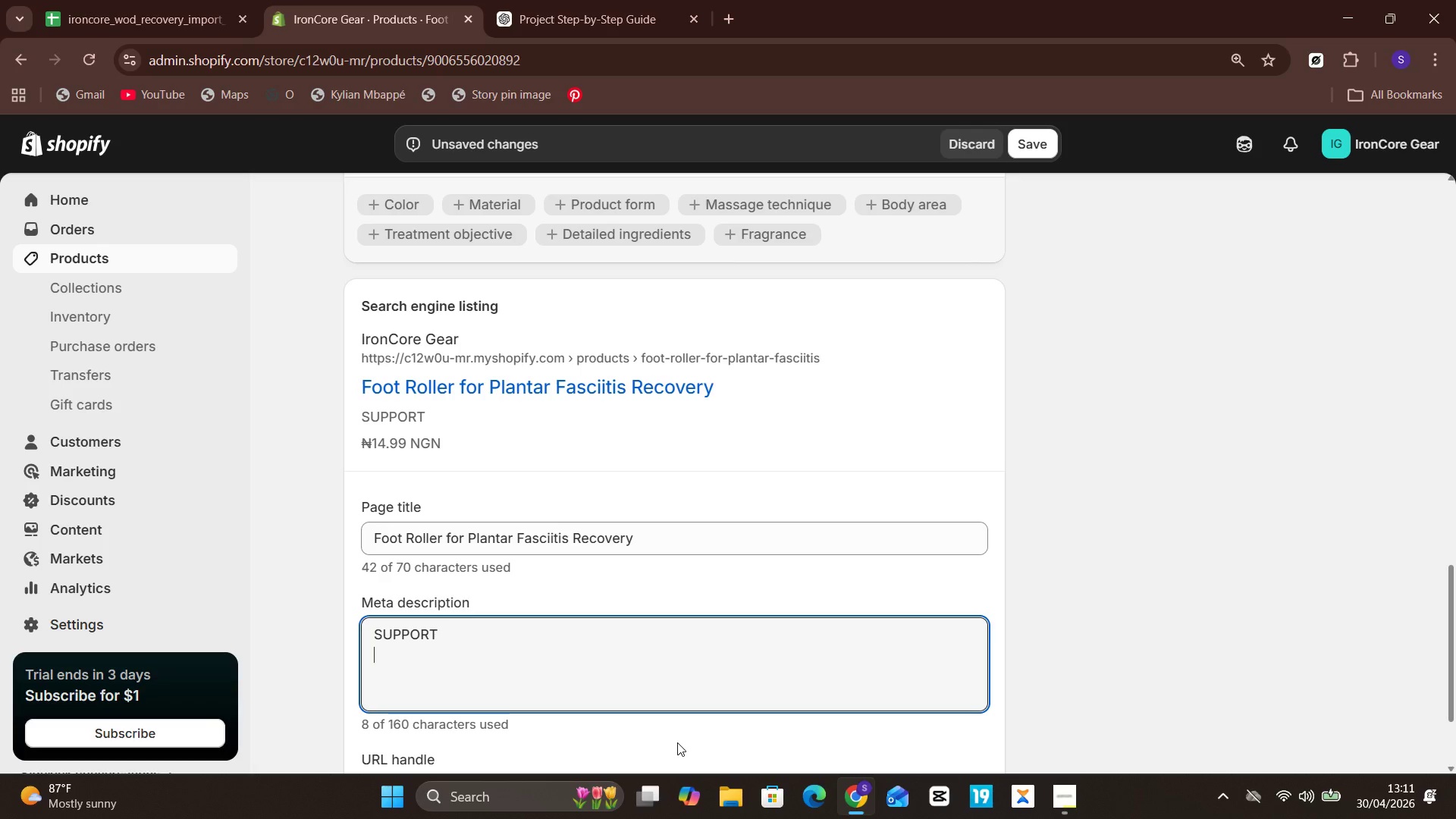 
hold_key(key=Backspace, duration=1.11)
 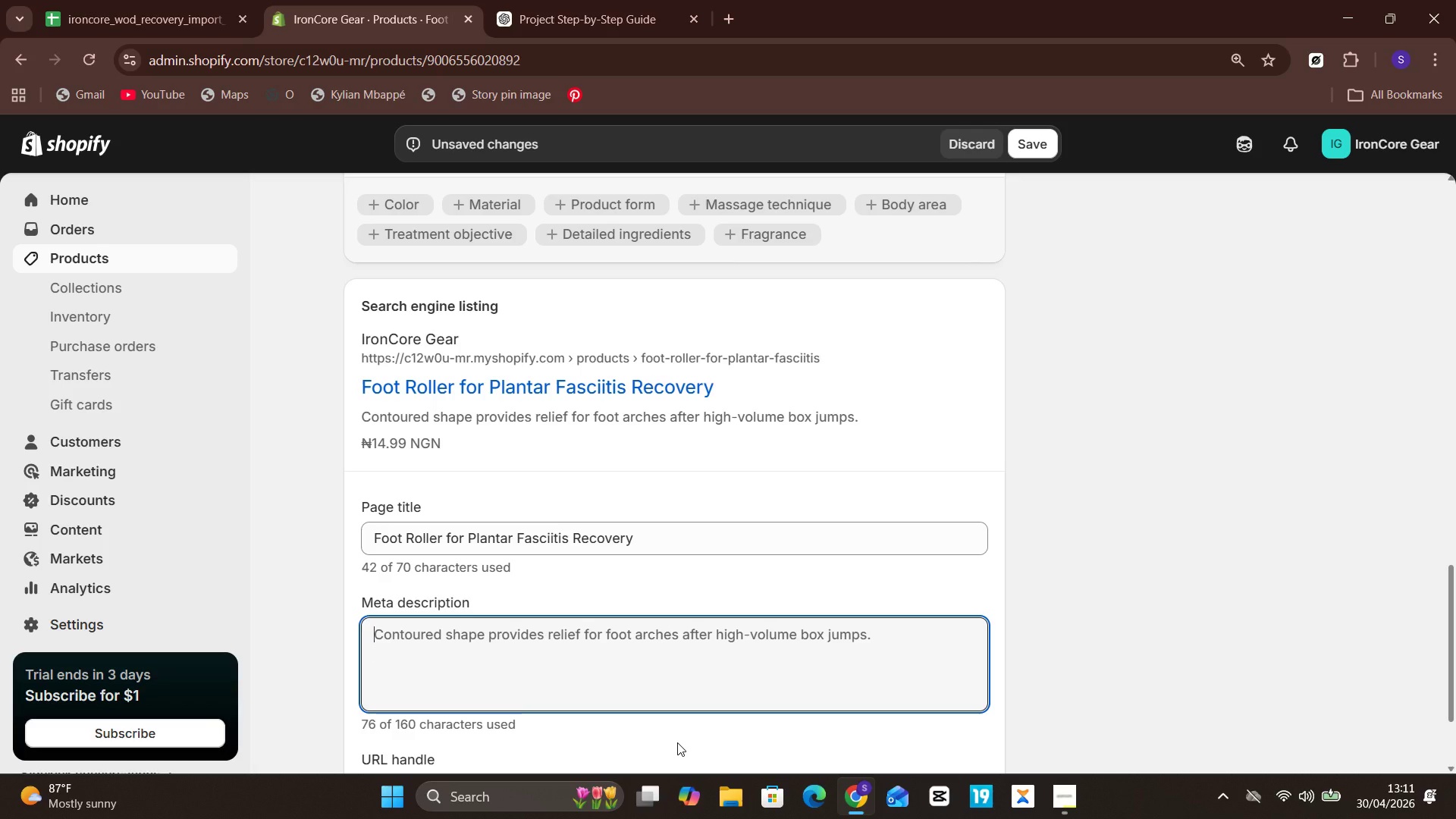 
hold_key(key=Backspace, duration=0.56)
 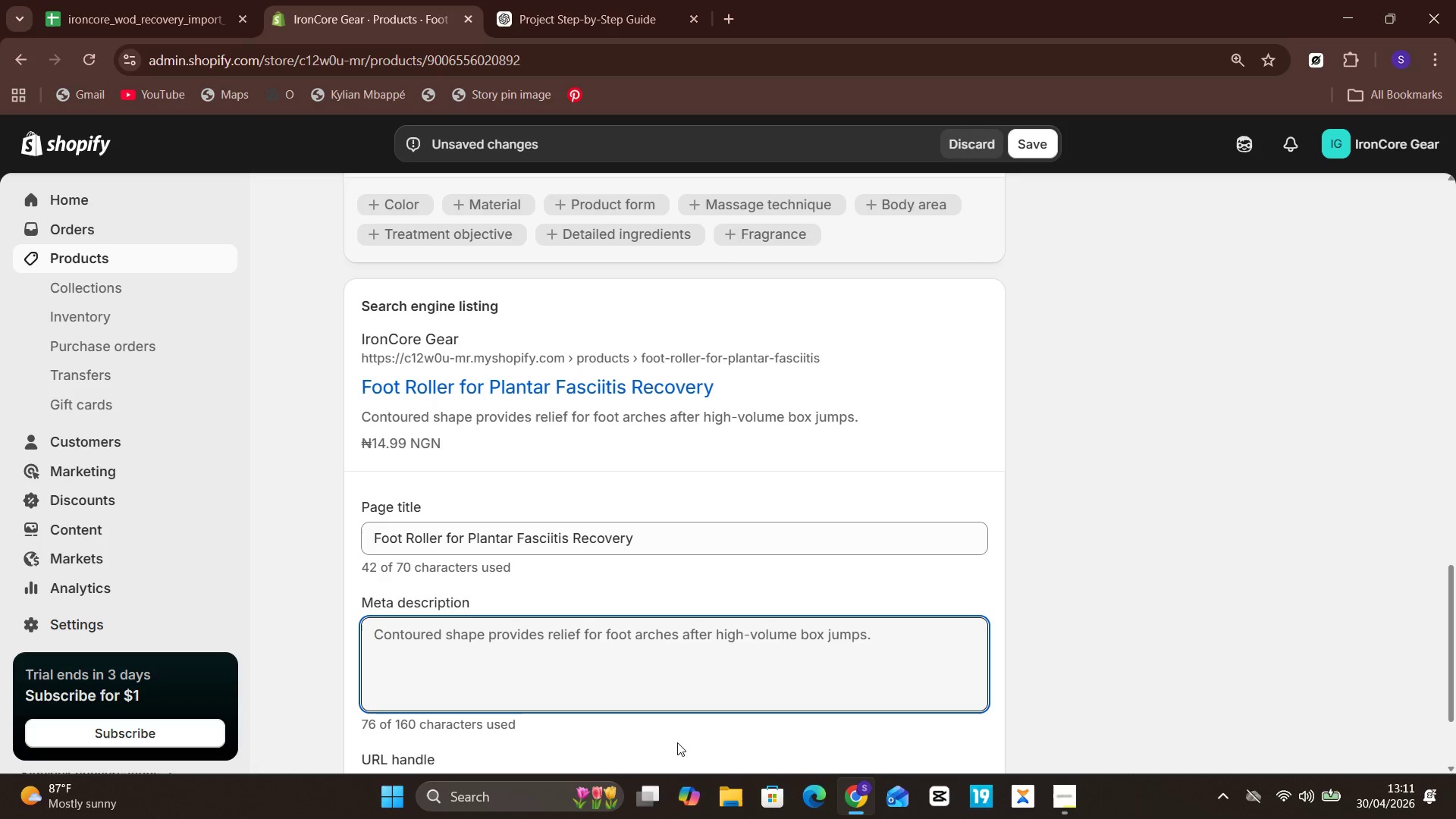 
key(Control+V)
 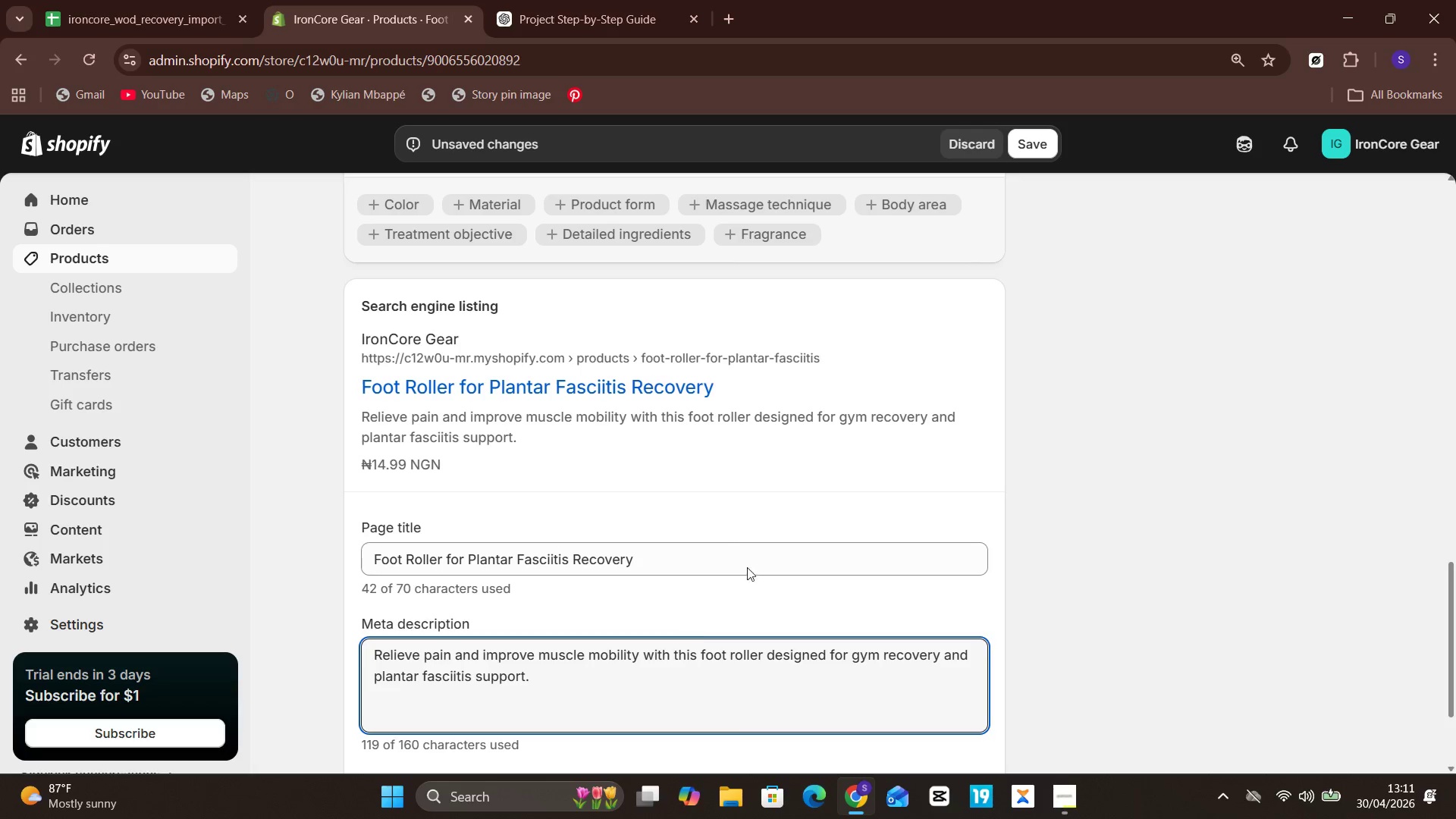 
wait(6.72)
 